 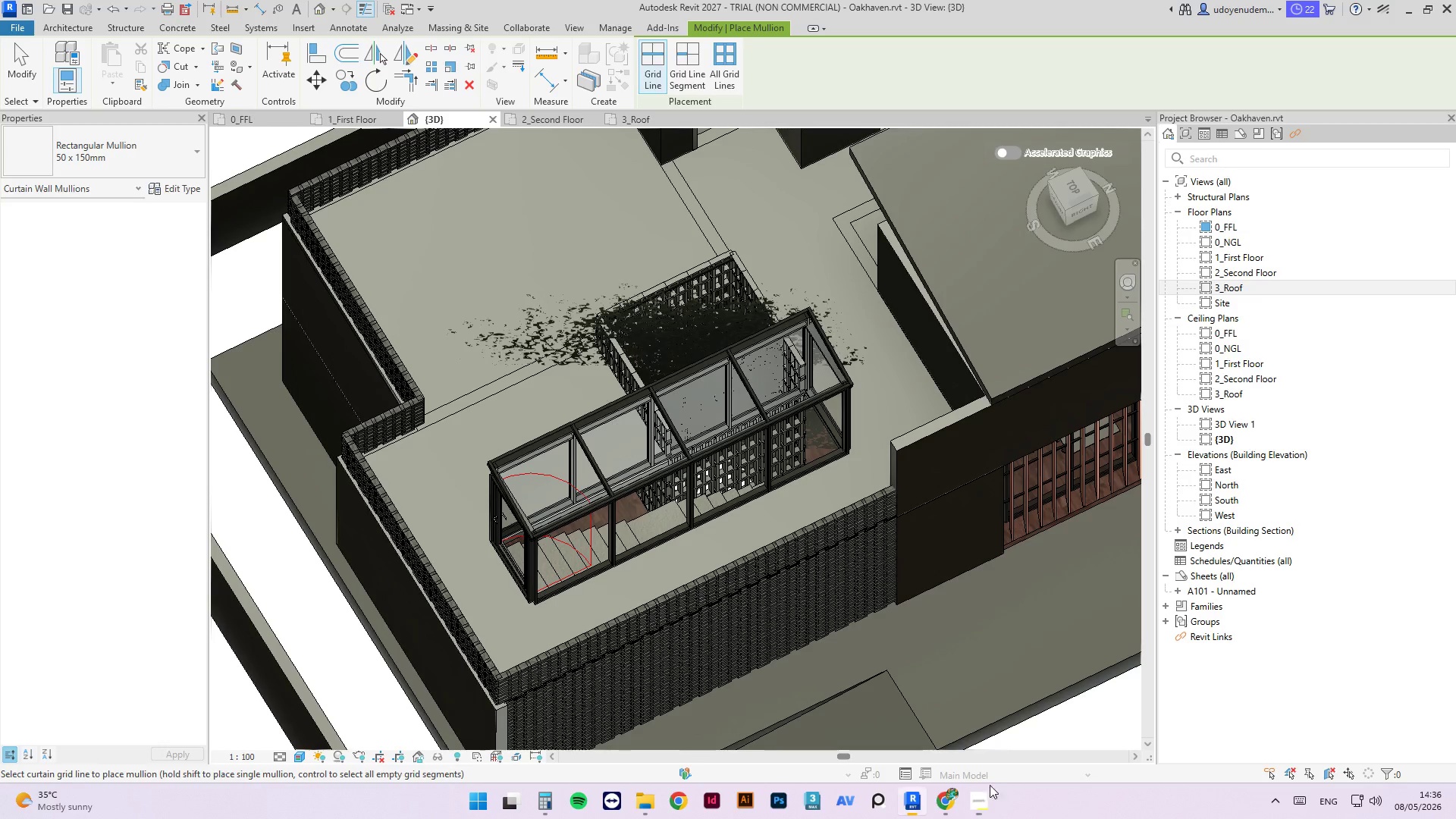 
scroll: coordinate [623, 494], scroll_direction: down, amount: 3.0
 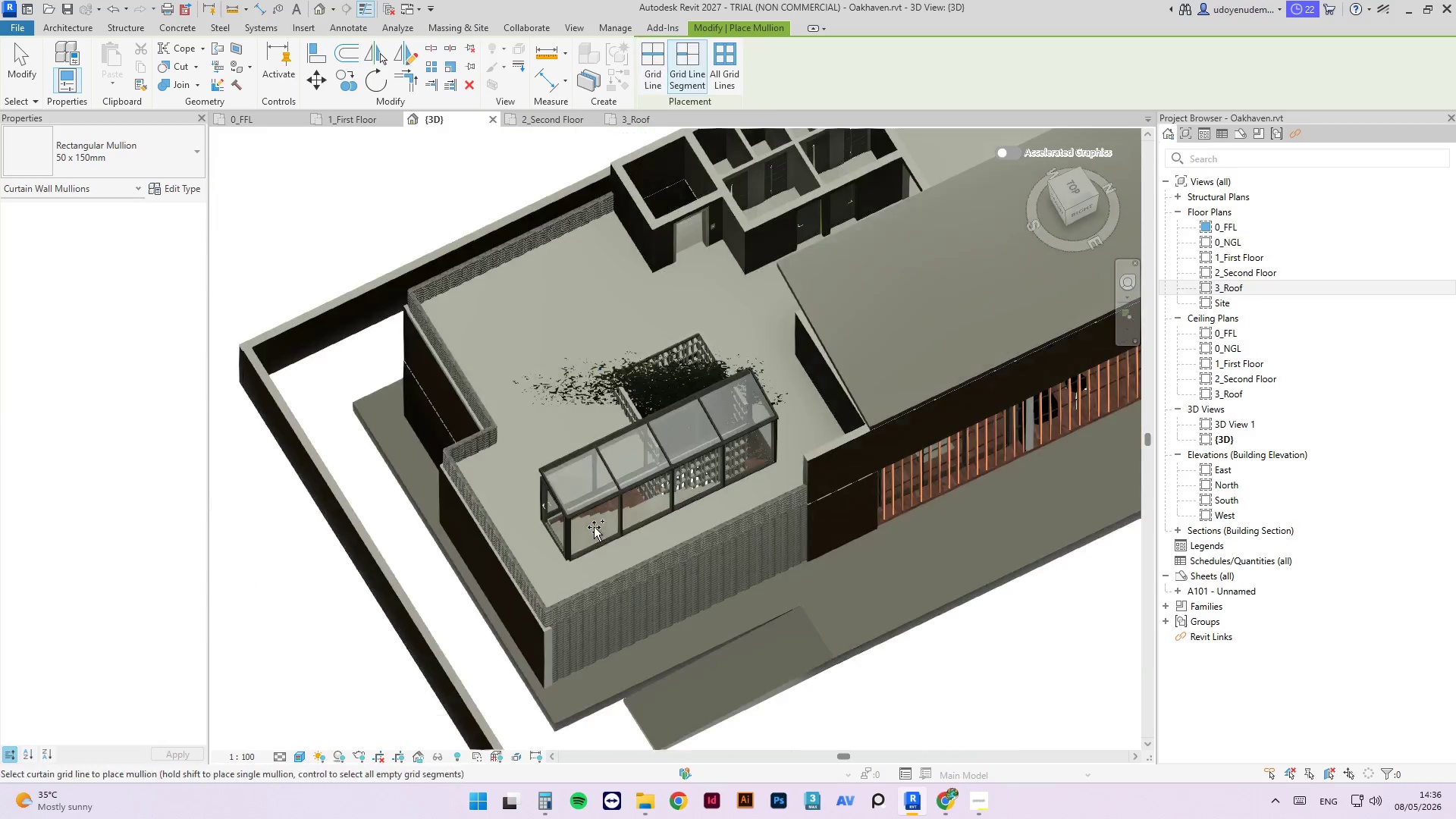 
wait(7.42)
 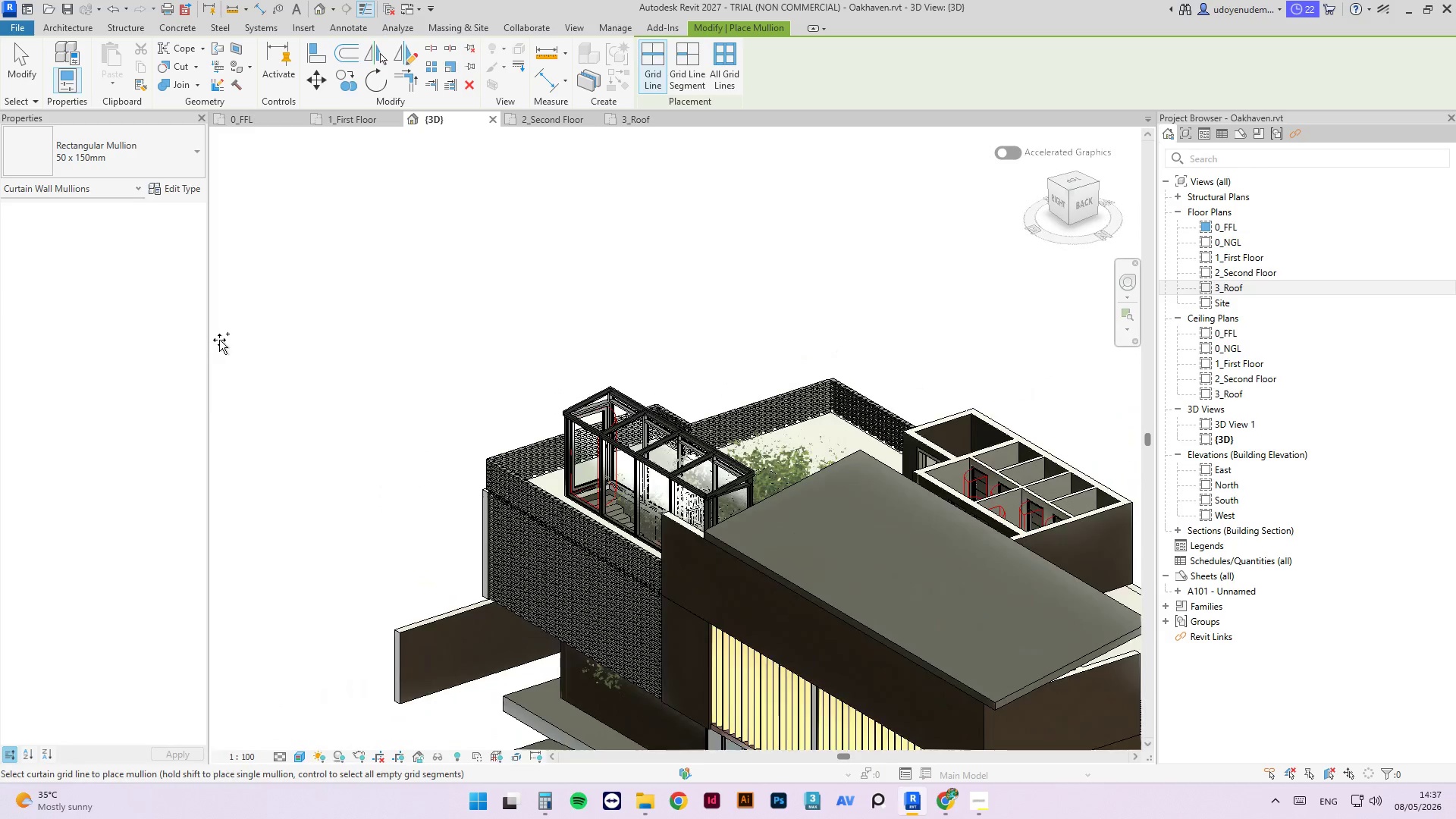 
scroll: coordinate [305, 366], scroll_direction: down, amount: 3.0
 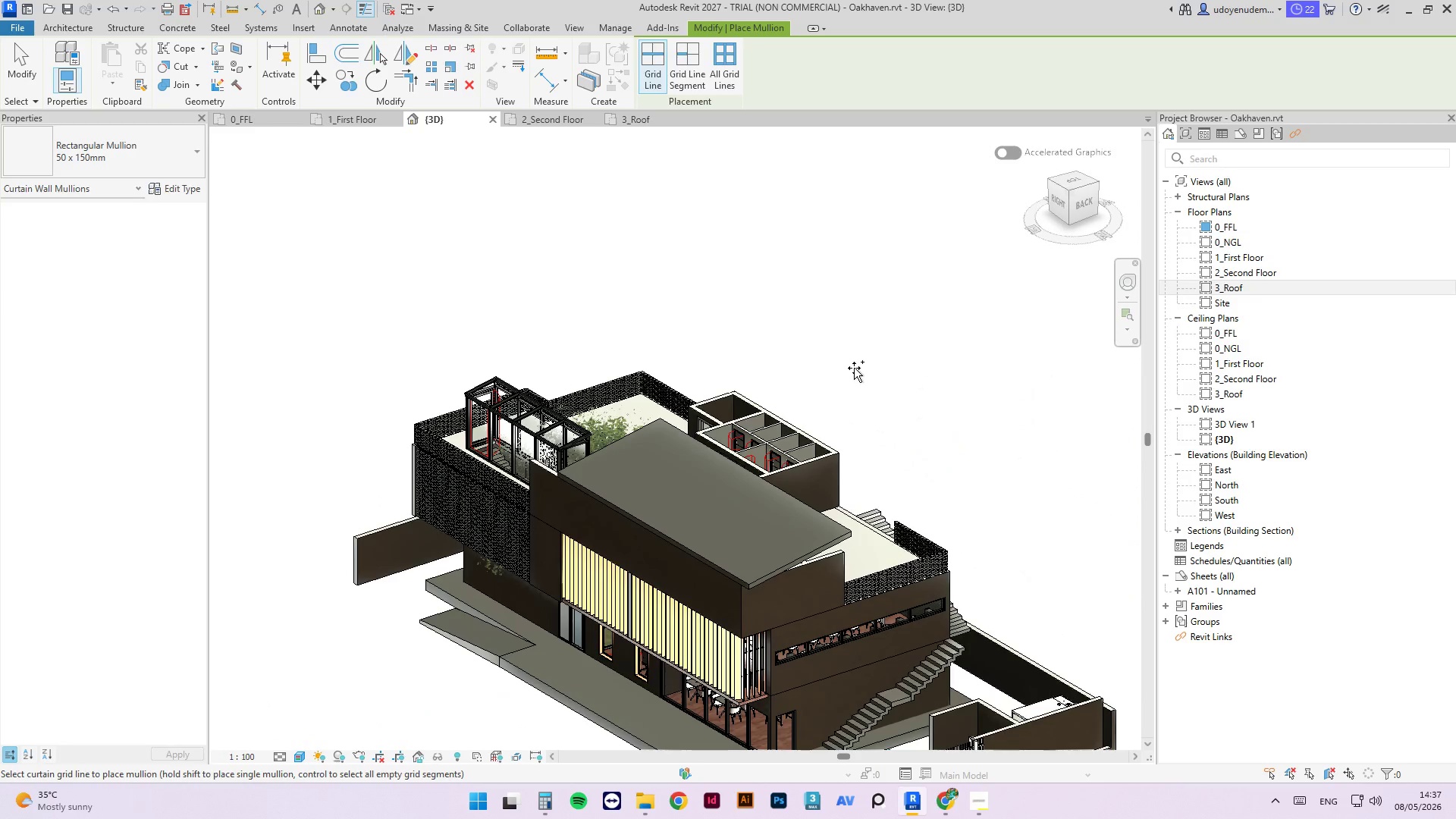 
type(md)
 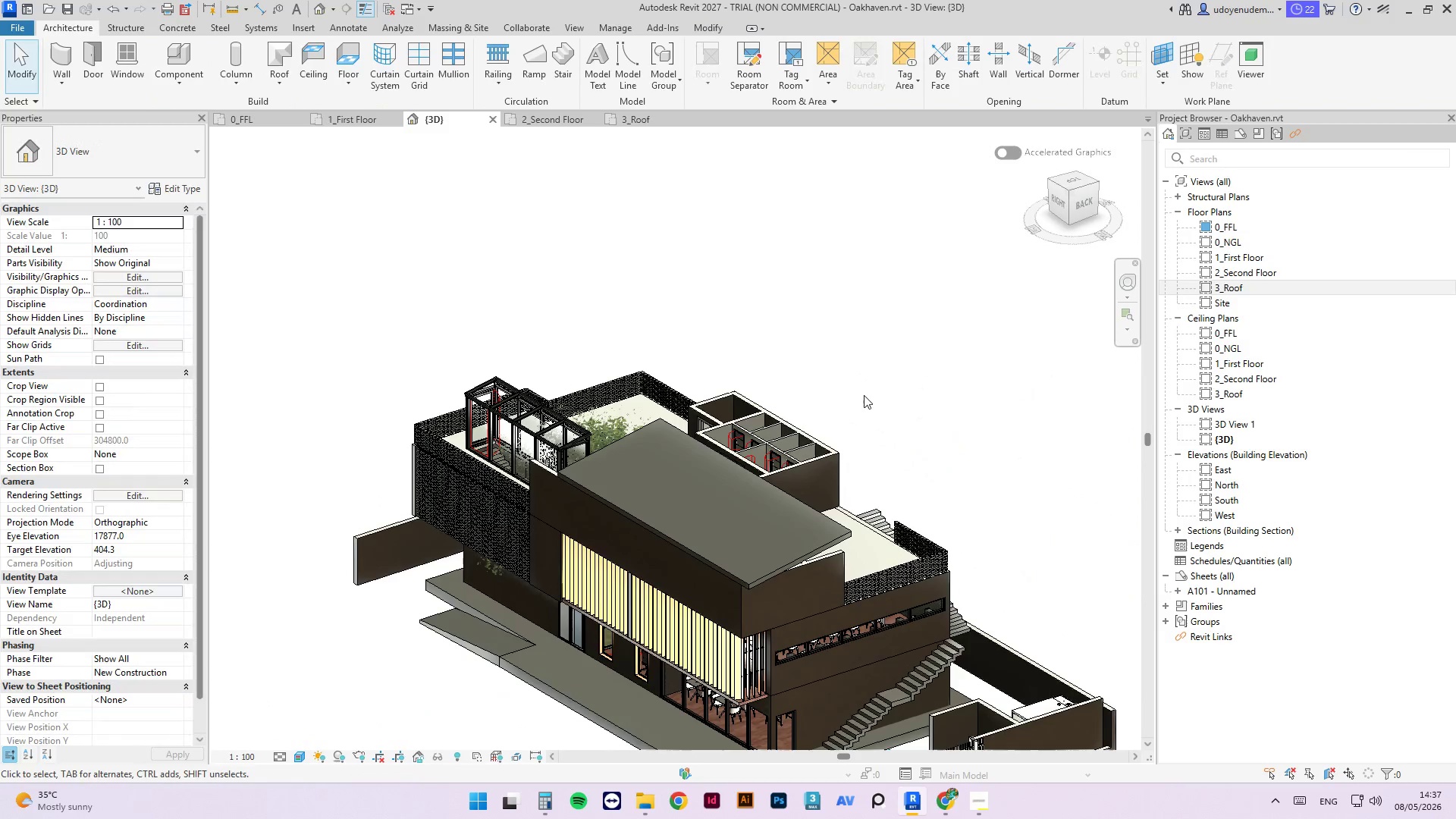 
left_click([864, 395])
 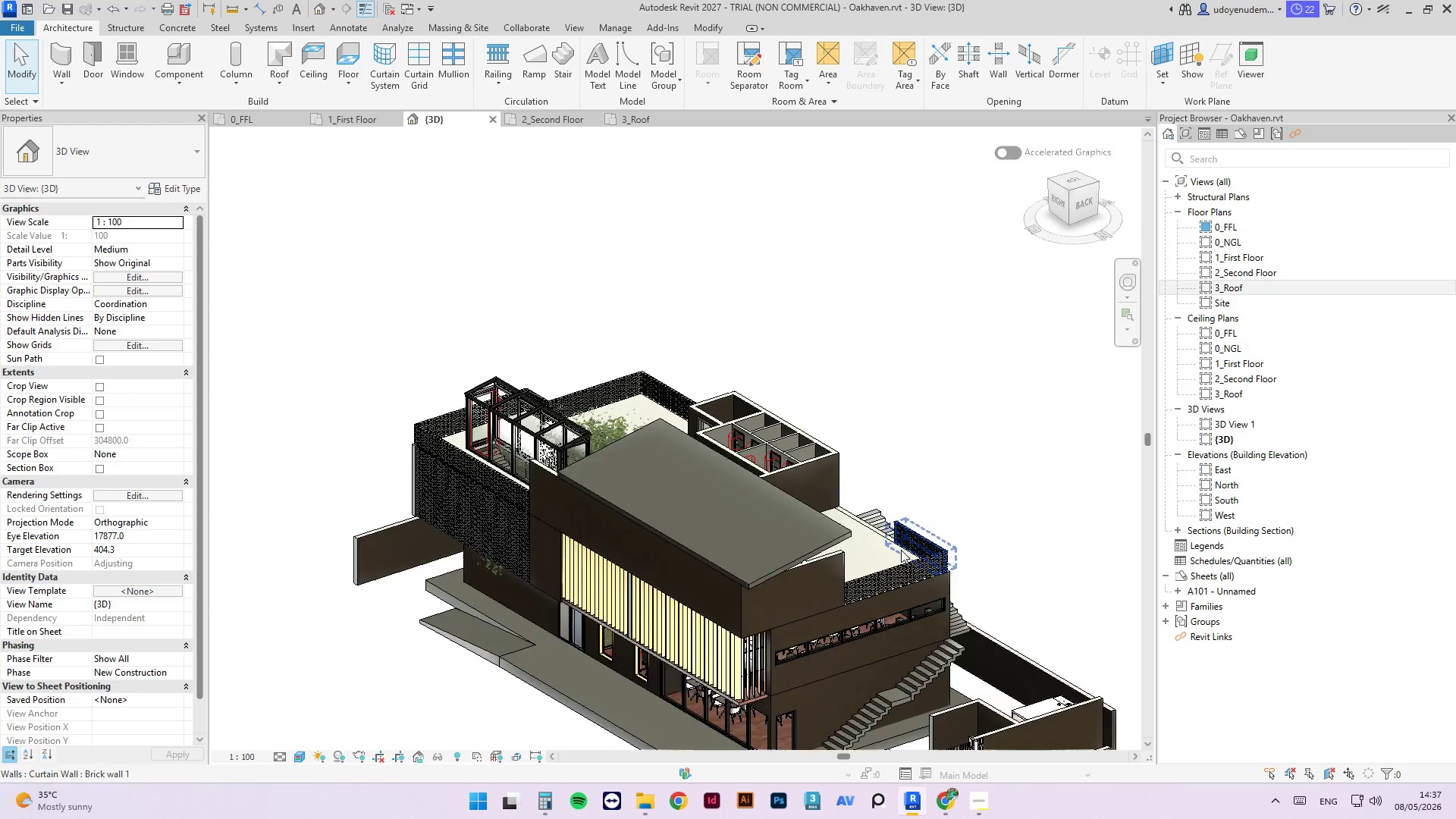 
hold_key(key=ShiftLeft, duration=1.81)
 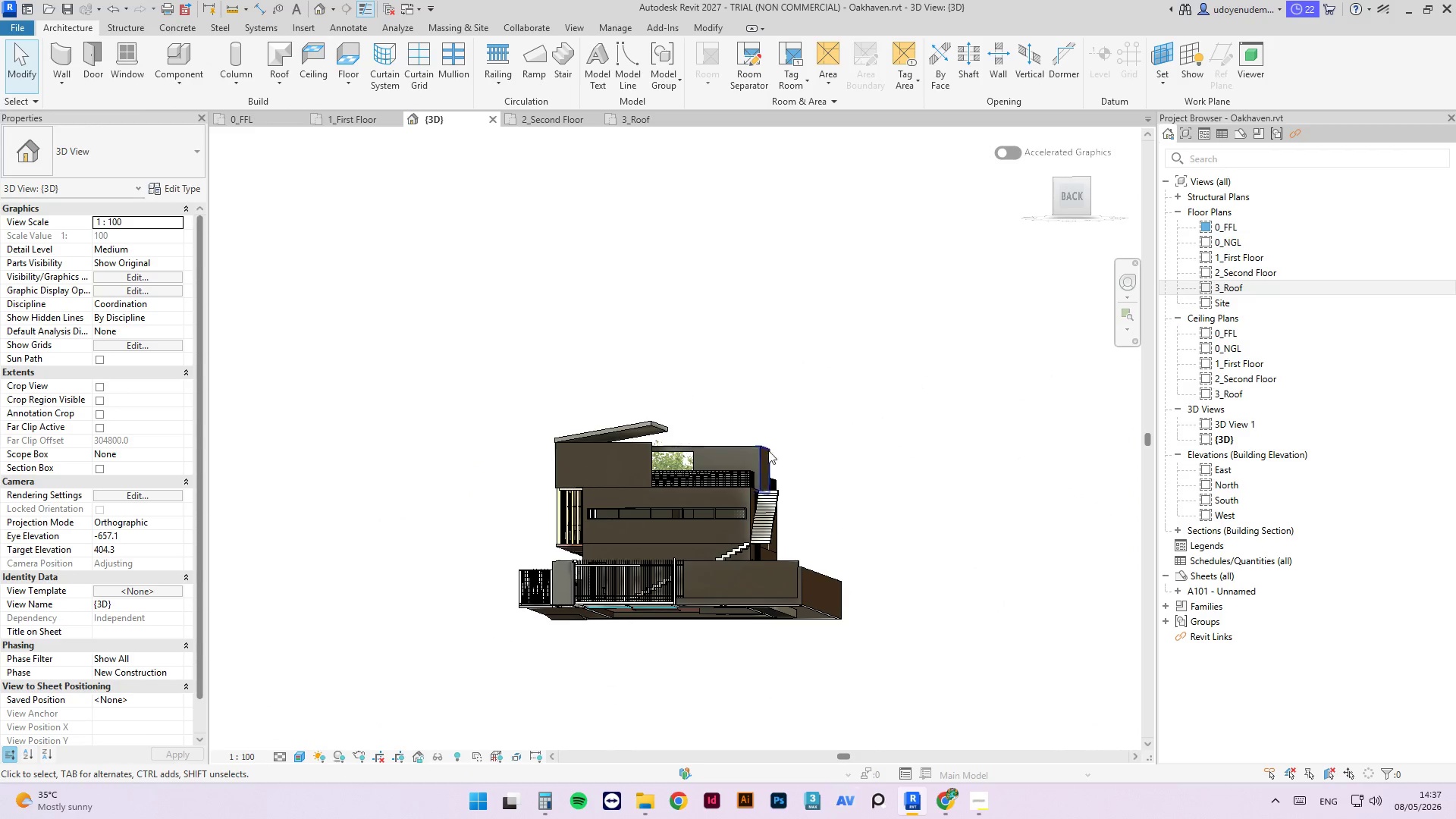 
scroll: coordinate [921, 563], scroll_direction: down, amount: 2.0
 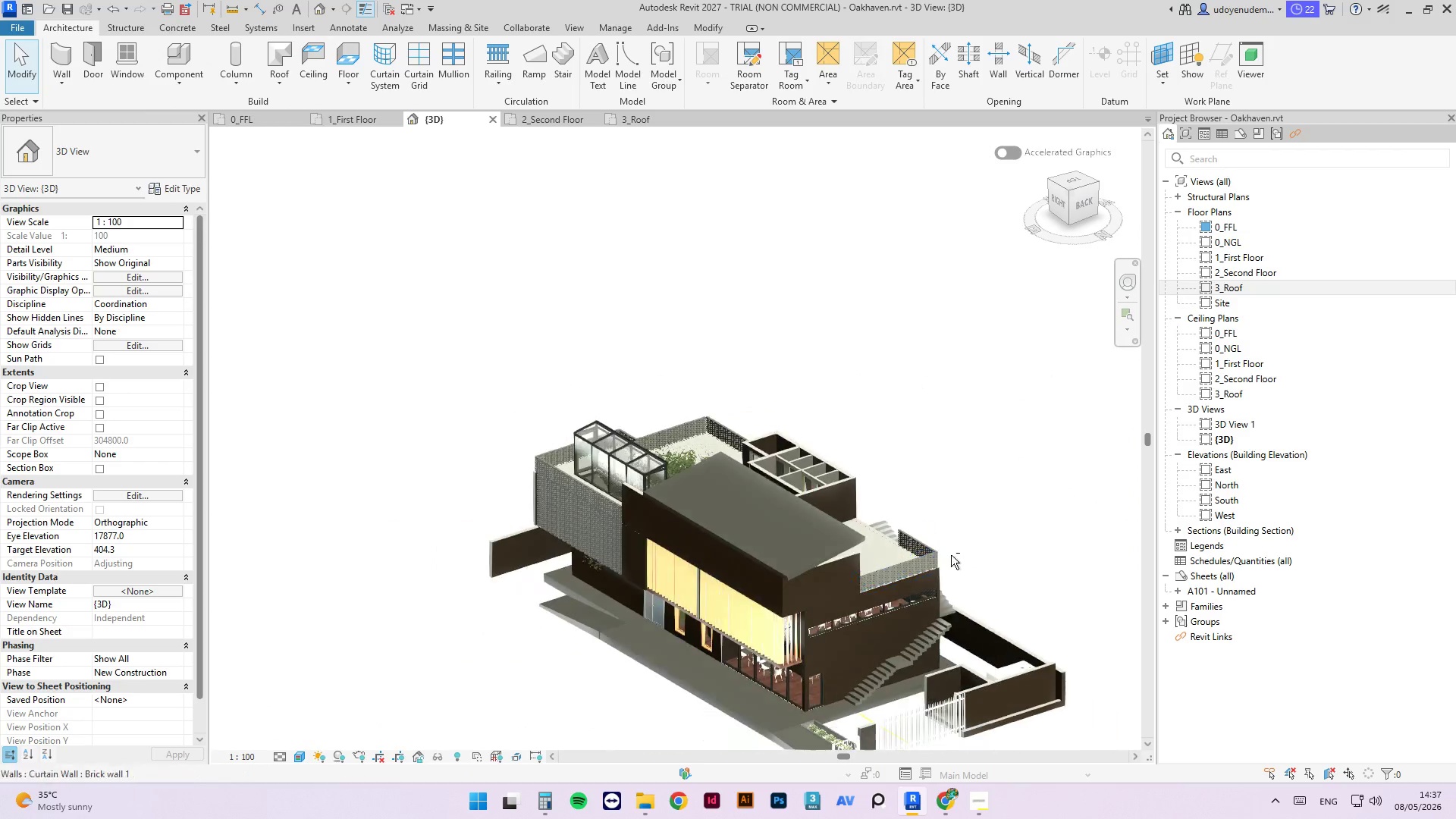 
scroll: coordinate [677, 522], scroll_direction: up, amount: 2.0
 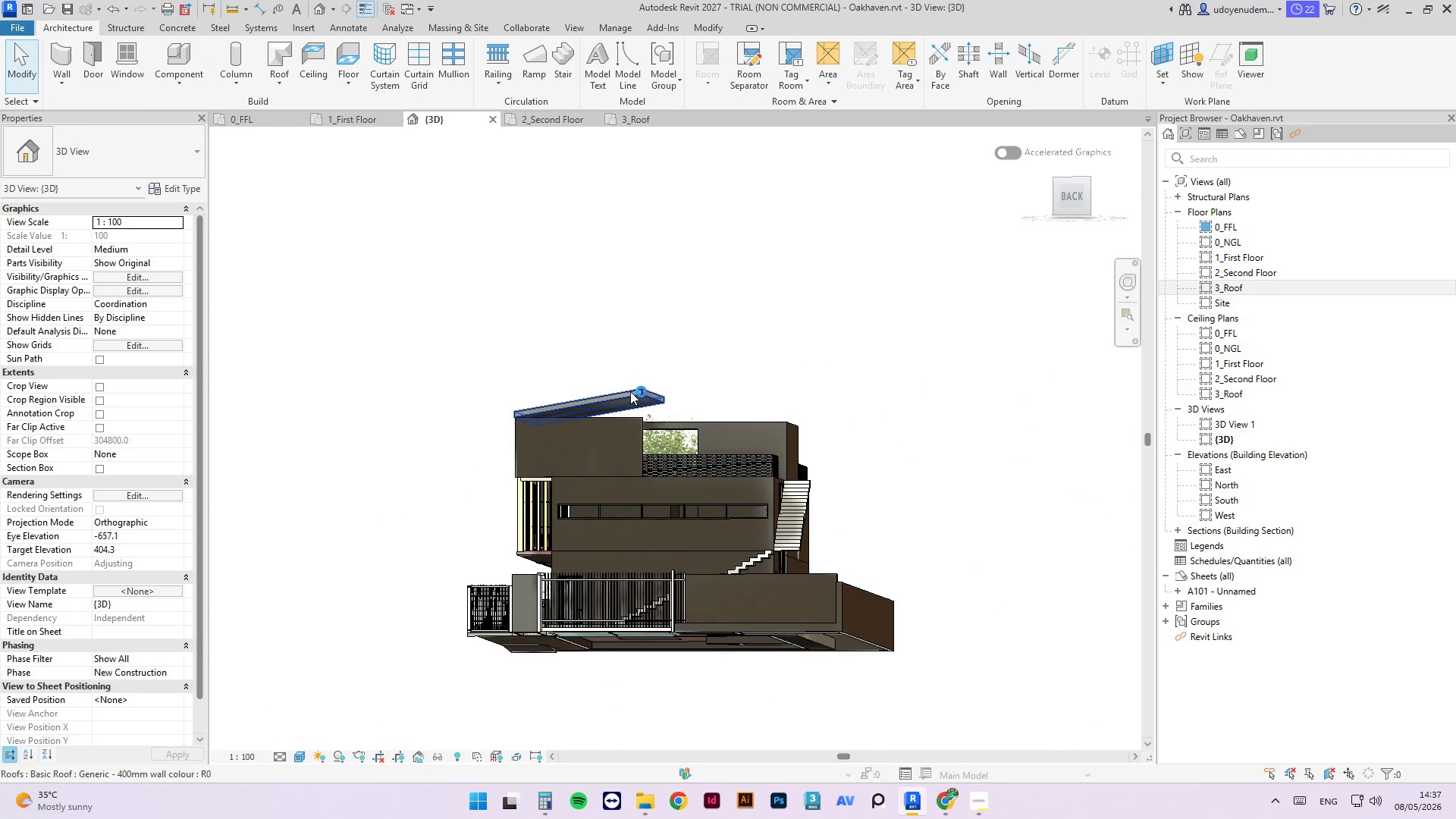 
left_click([635, 393])
 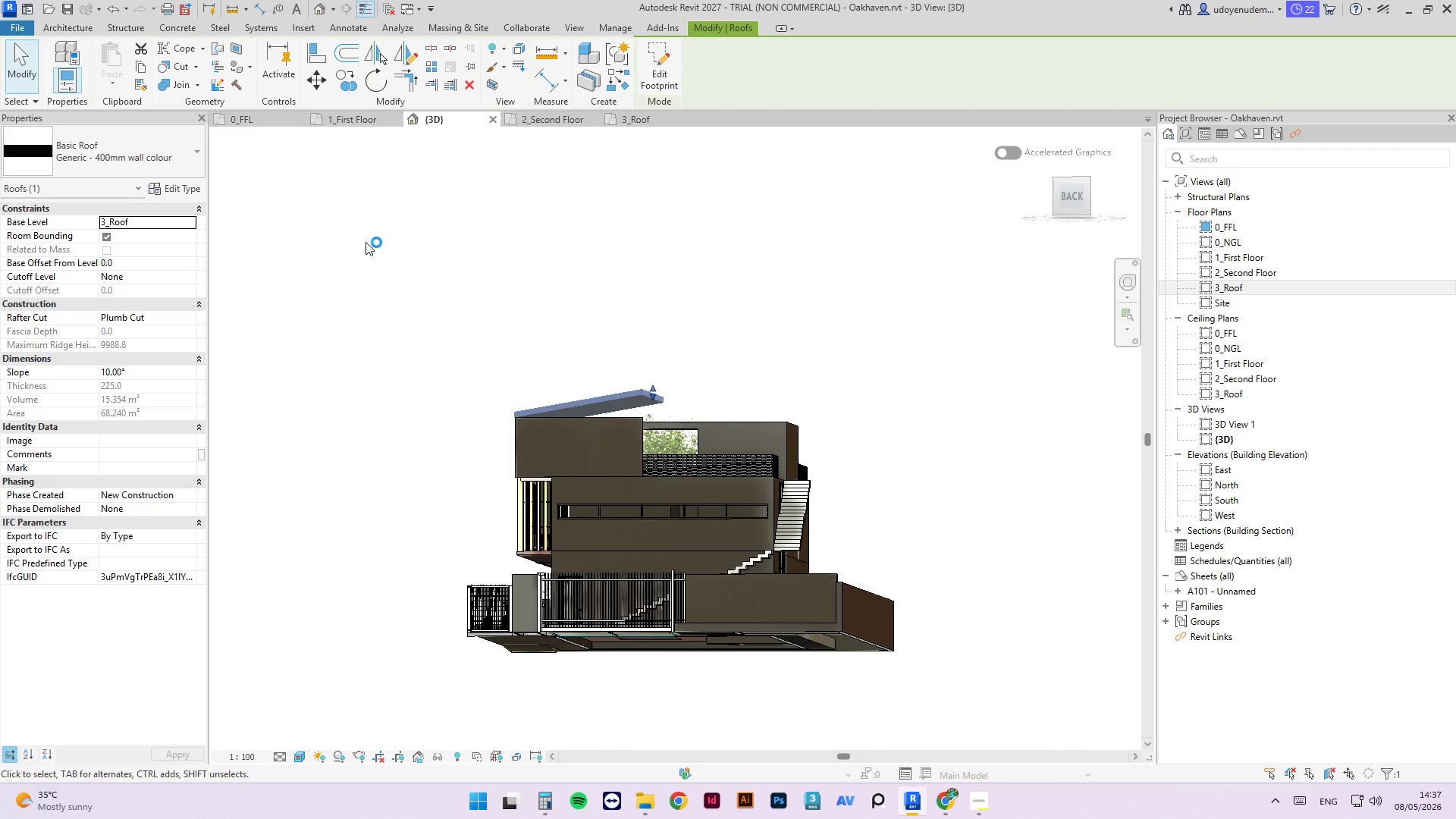 
key(Delete)
 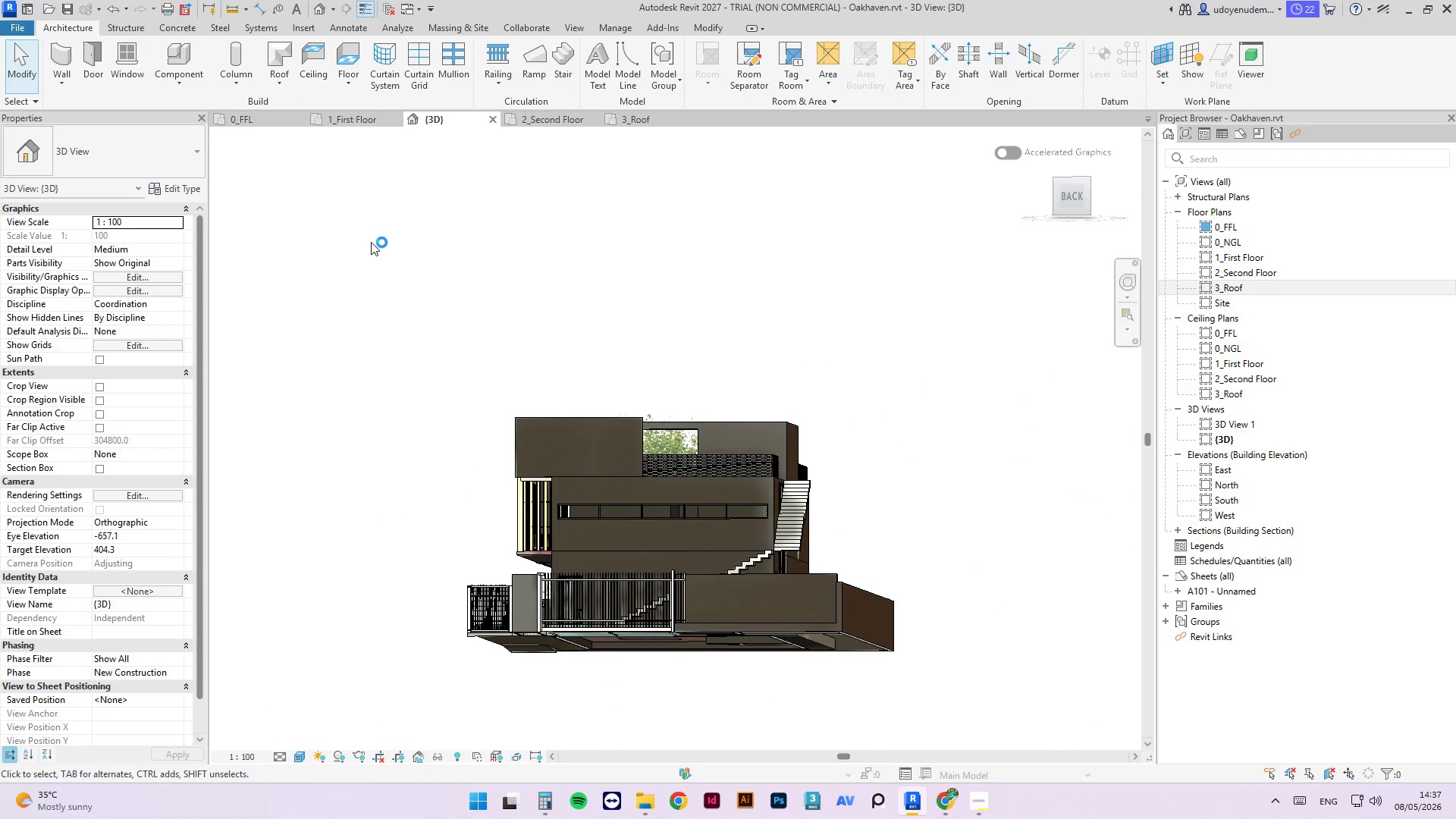 
hold_key(key=ShiftLeft, duration=2.27)
scroll: coordinate [515, 275], scroll_direction: down, amount: 2.0
 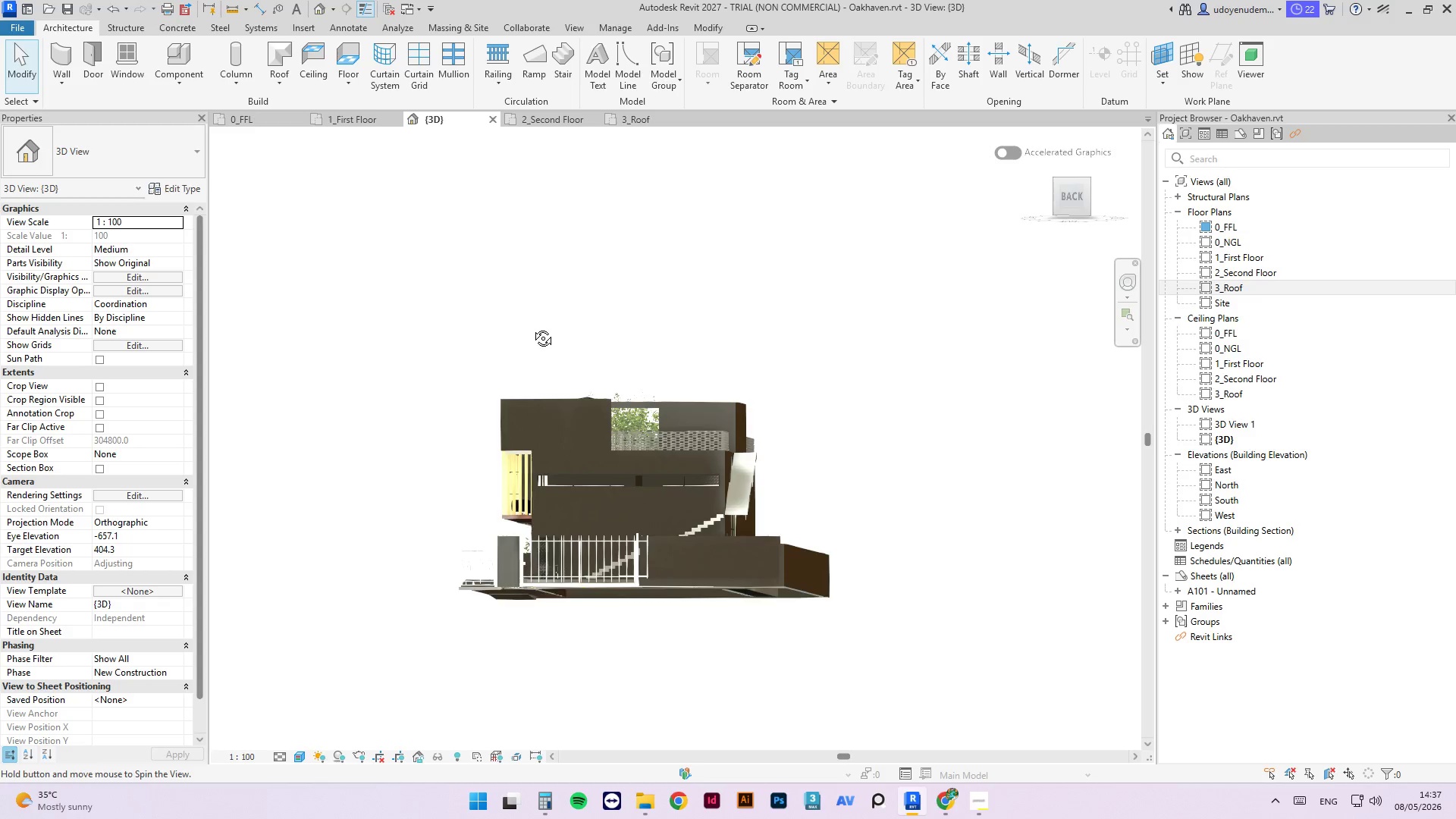 
hold_key(key=ShiftLeft, duration=1.78)
 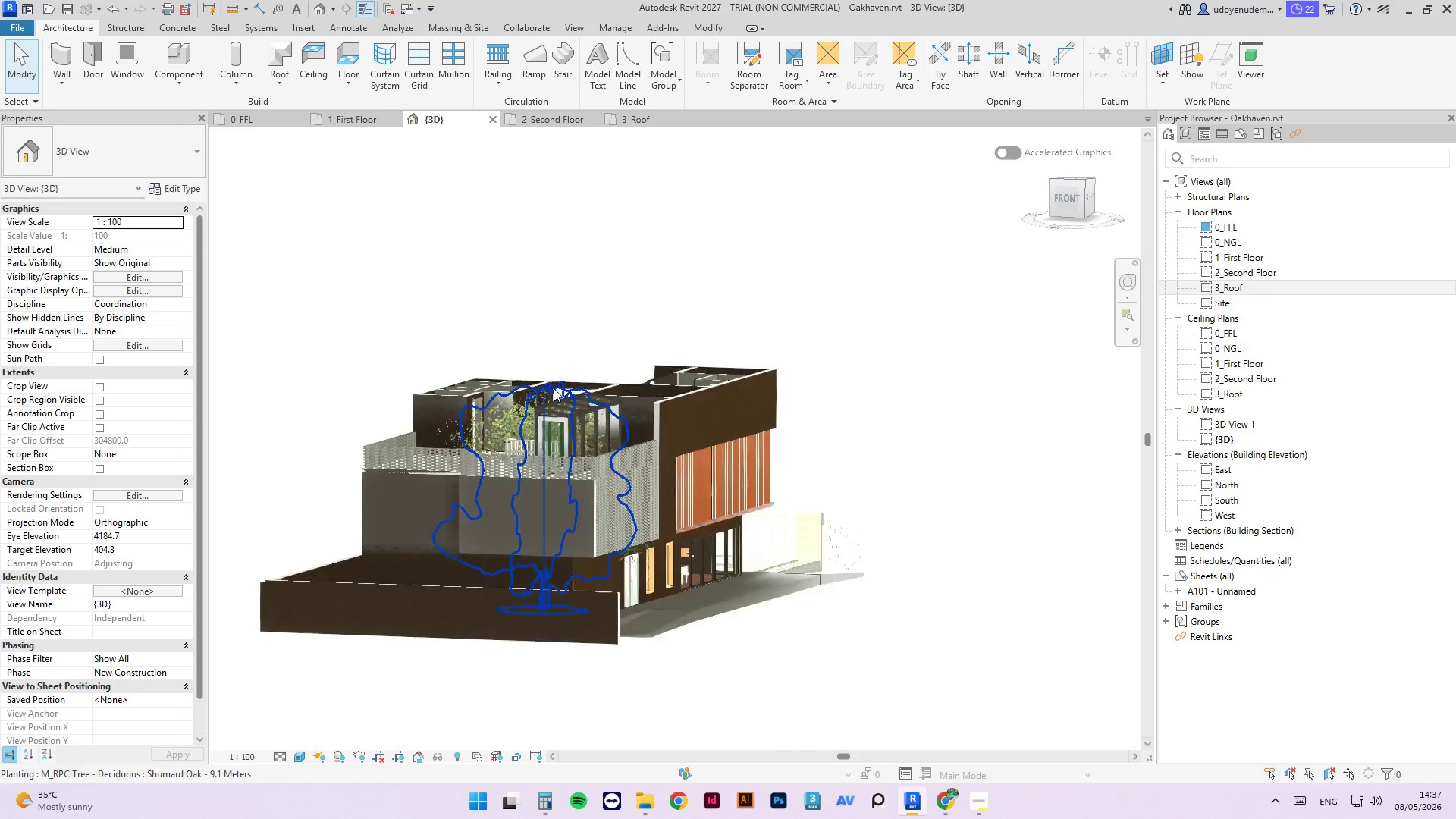 
scroll: coordinate [564, 419], scroll_direction: up, amount: 11.0
 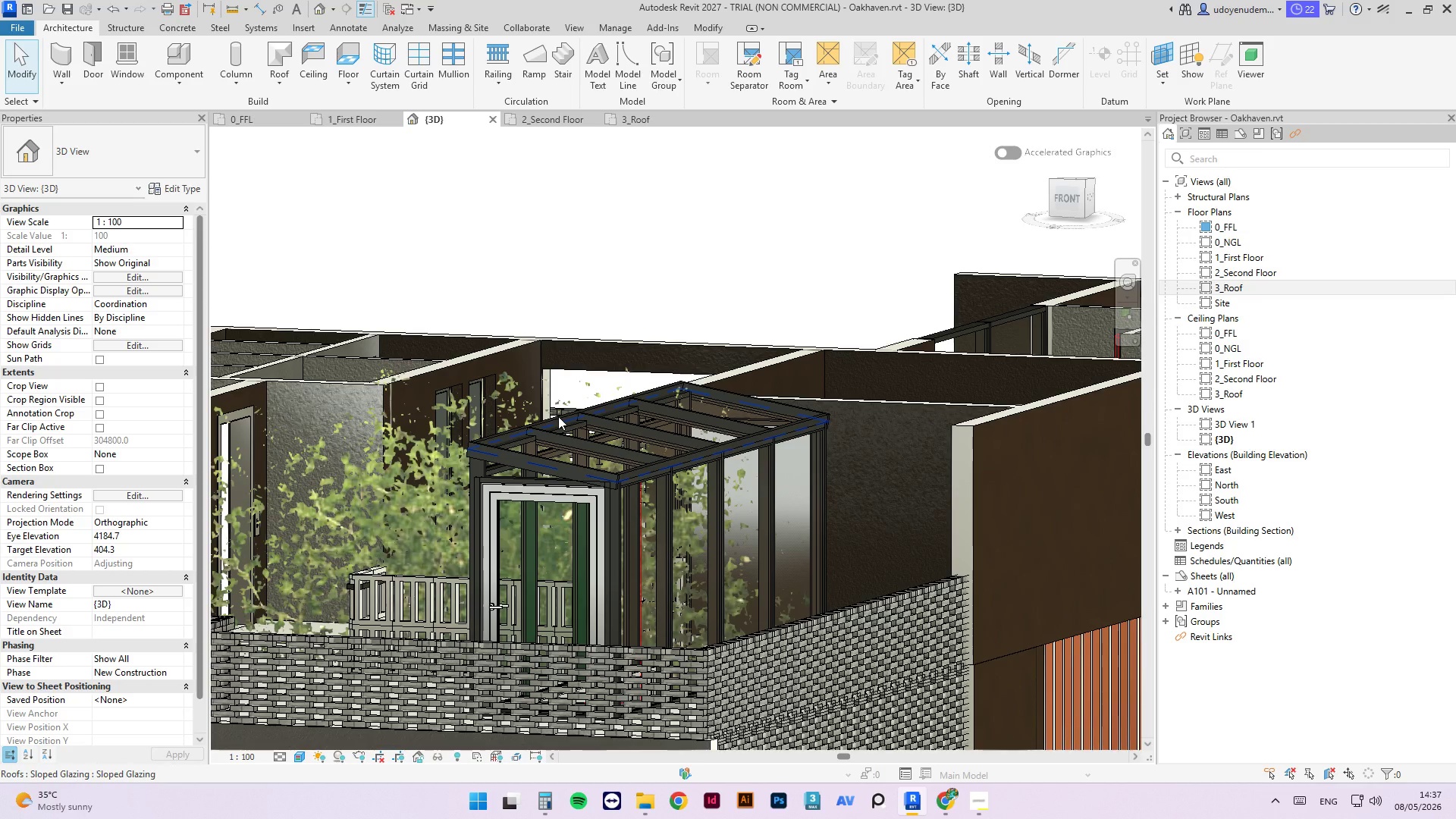 
left_click([558, 416])
 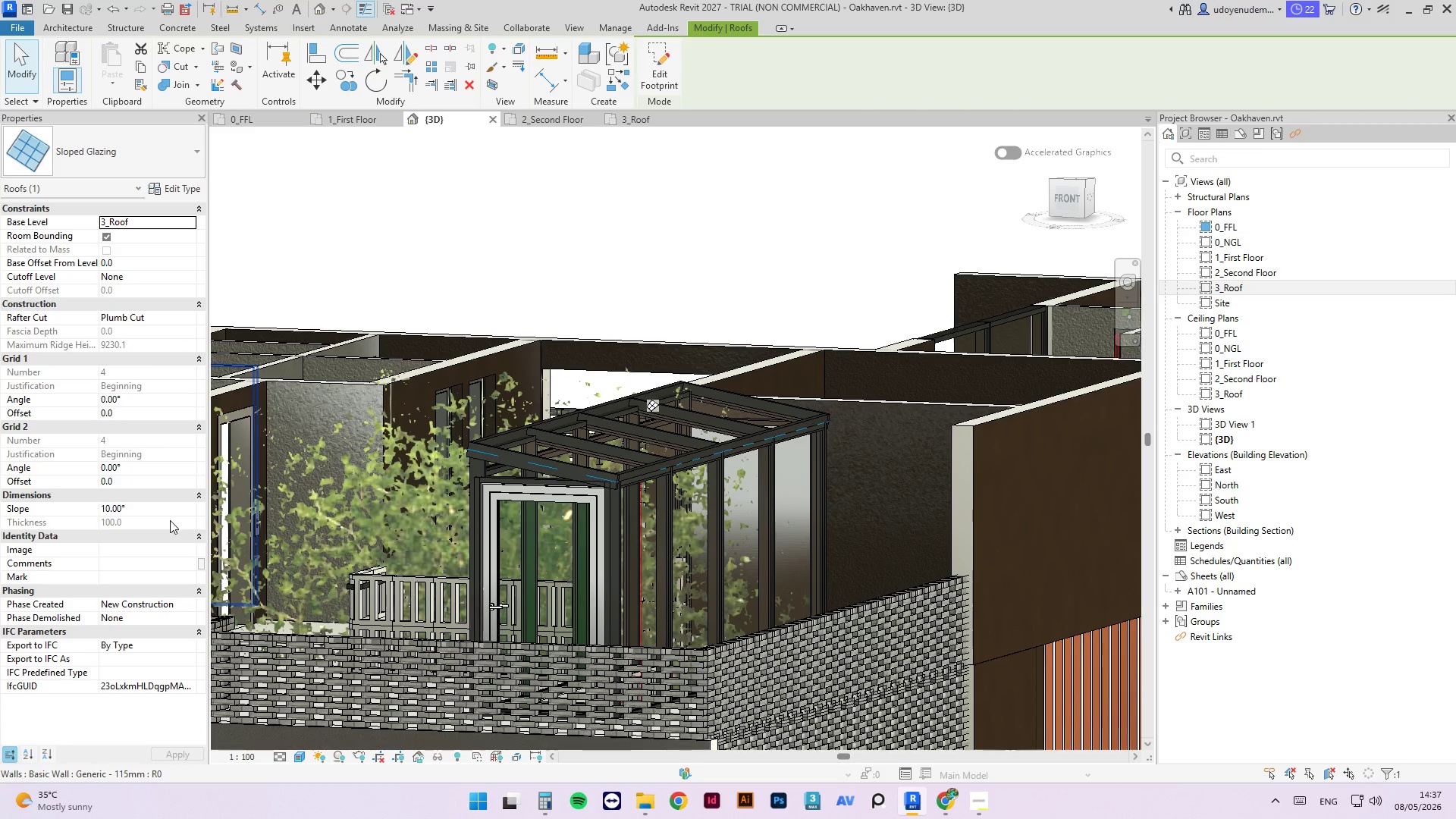 
left_click([147, 510])
 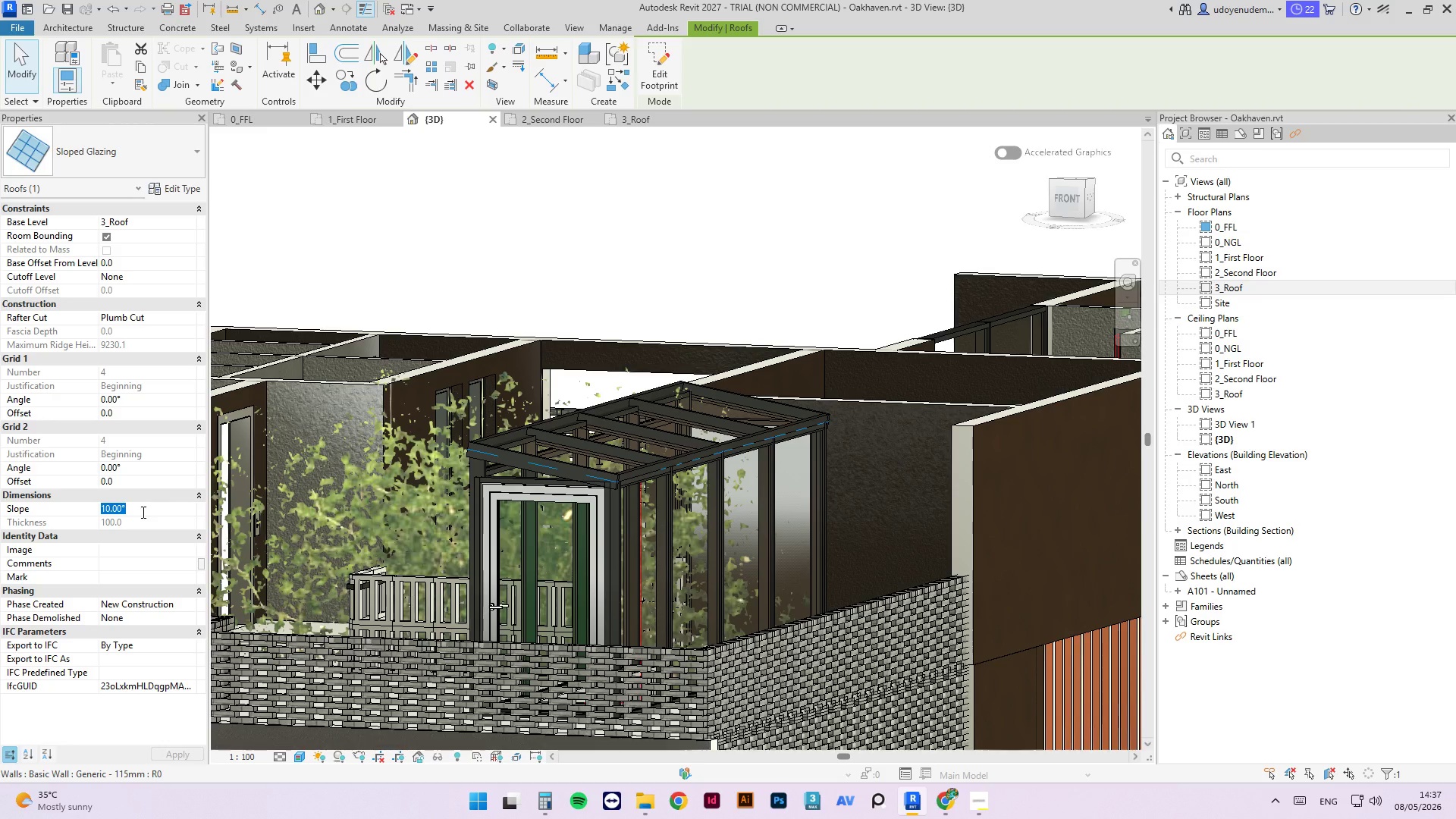 
key(Numpad5)
 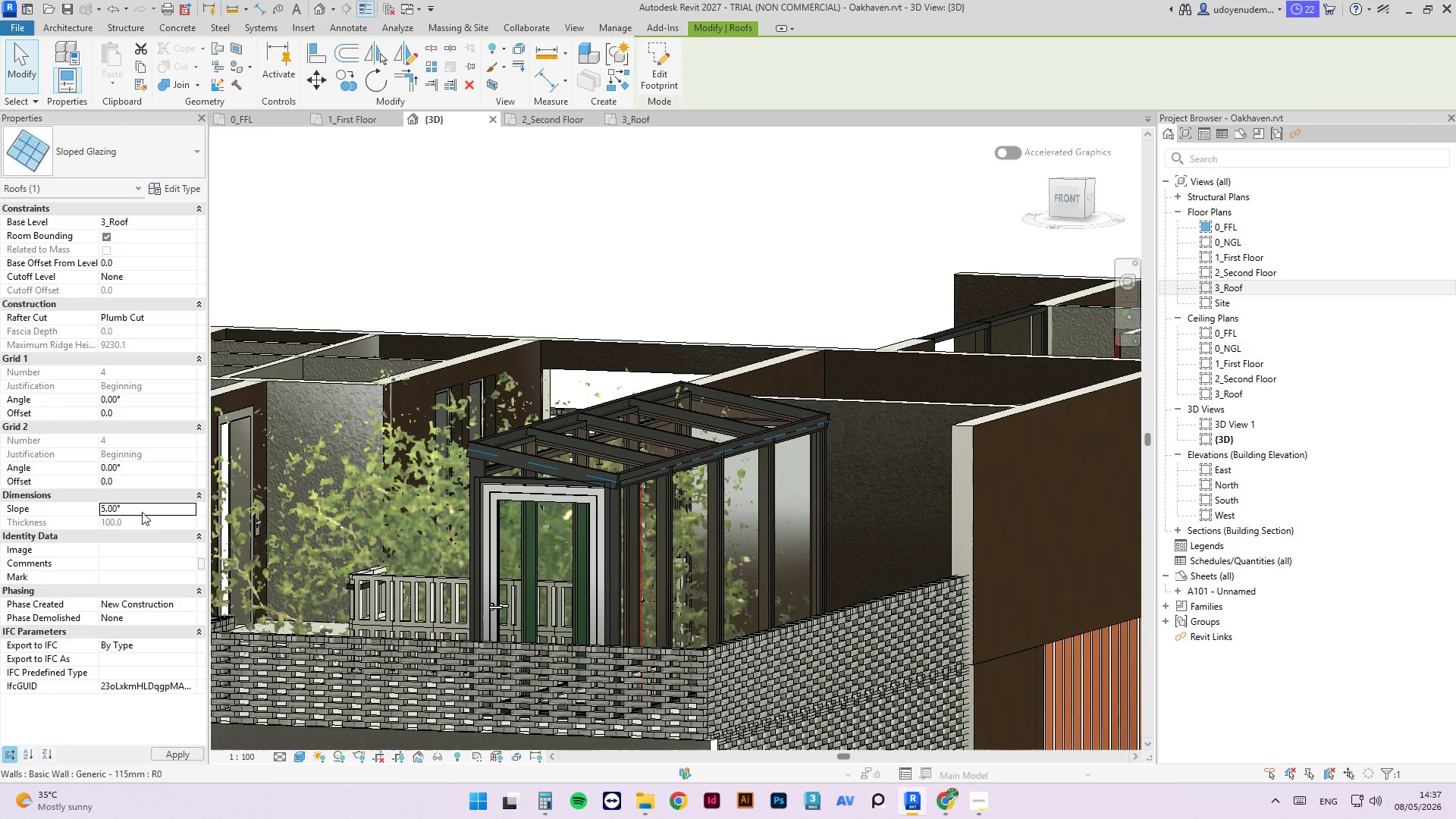 
key(NumpadEnter)
 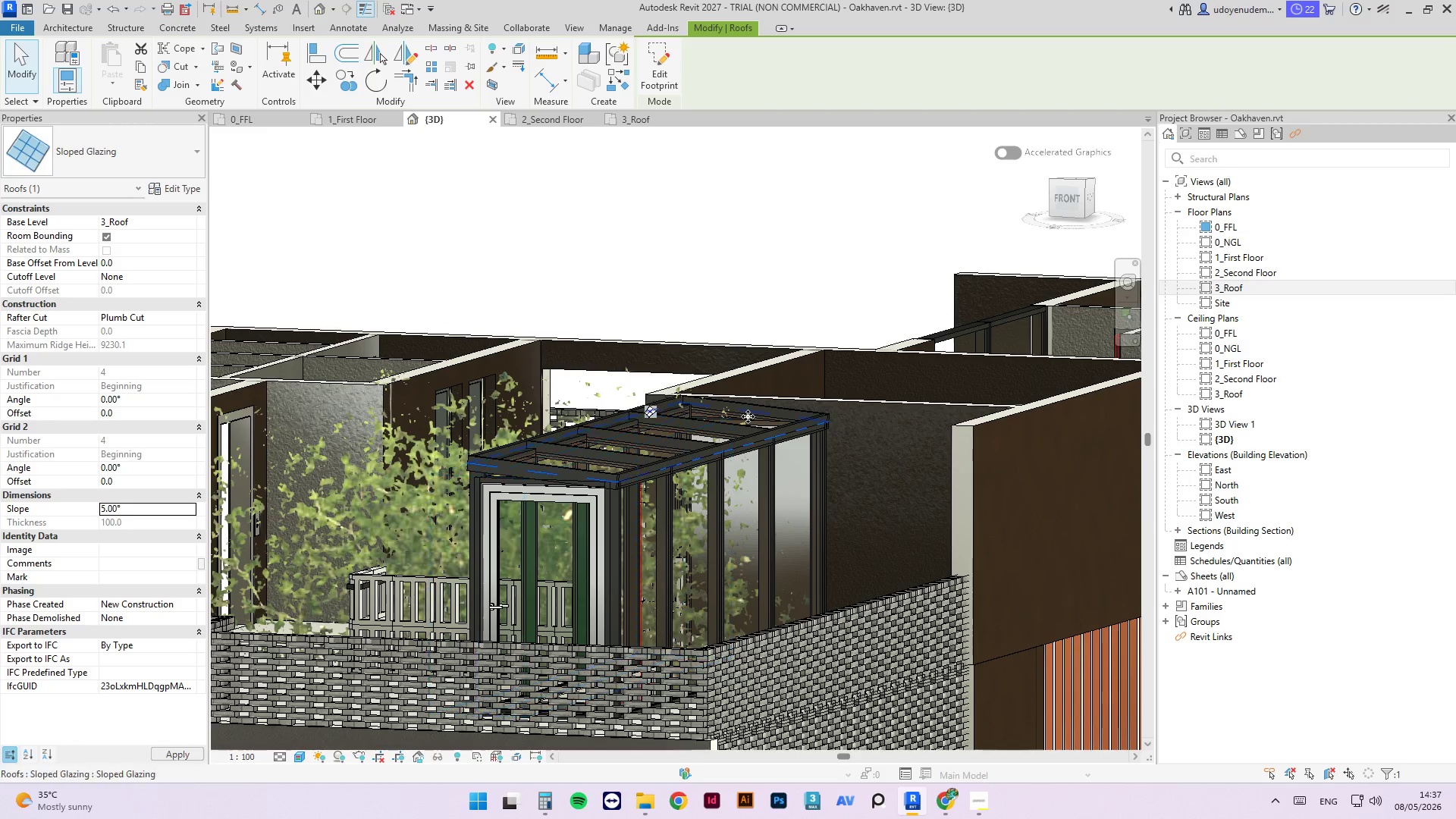 
left_click([685, 268])
 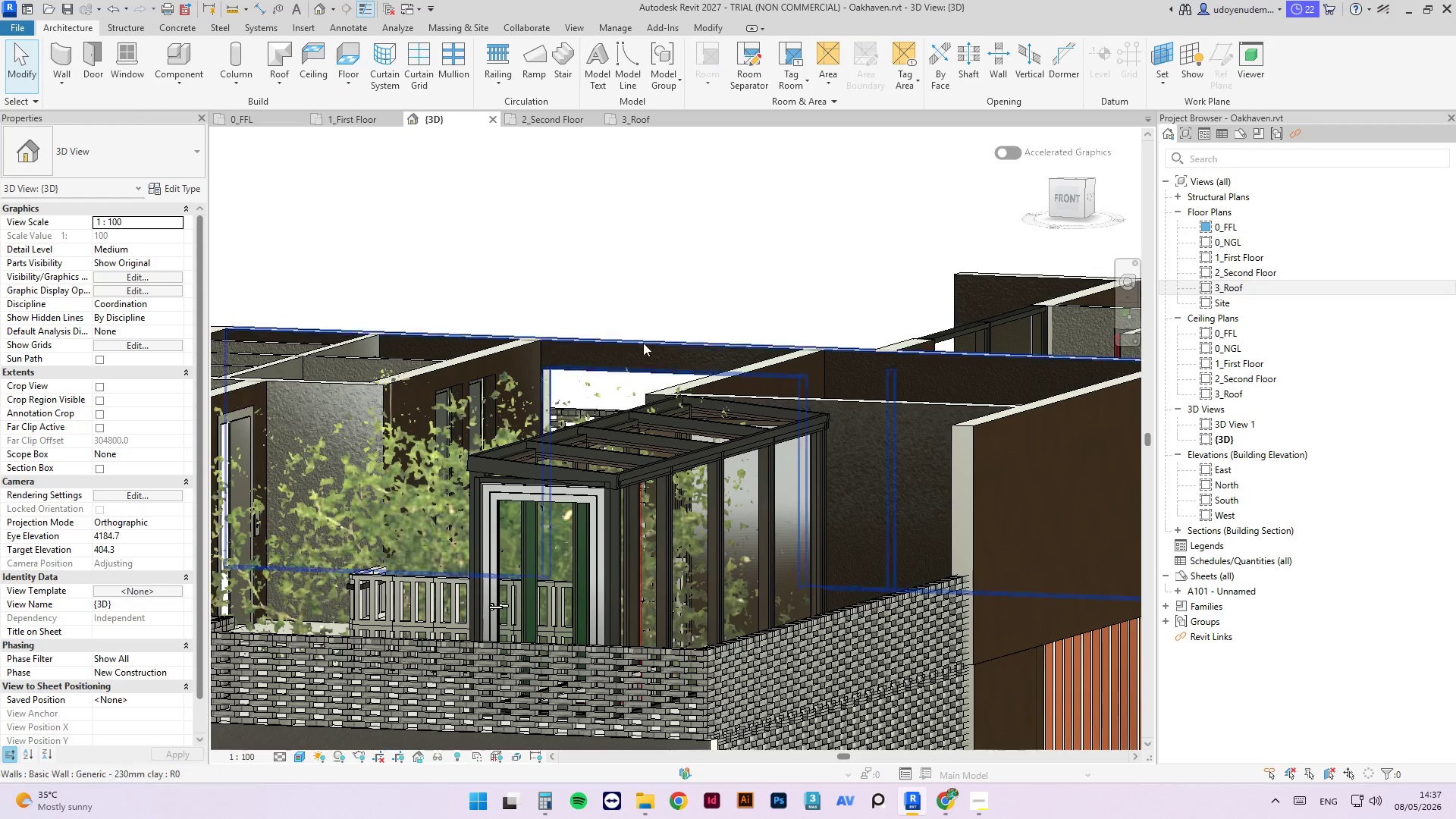 
hold_key(key=ShiftLeft, duration=3.52)
 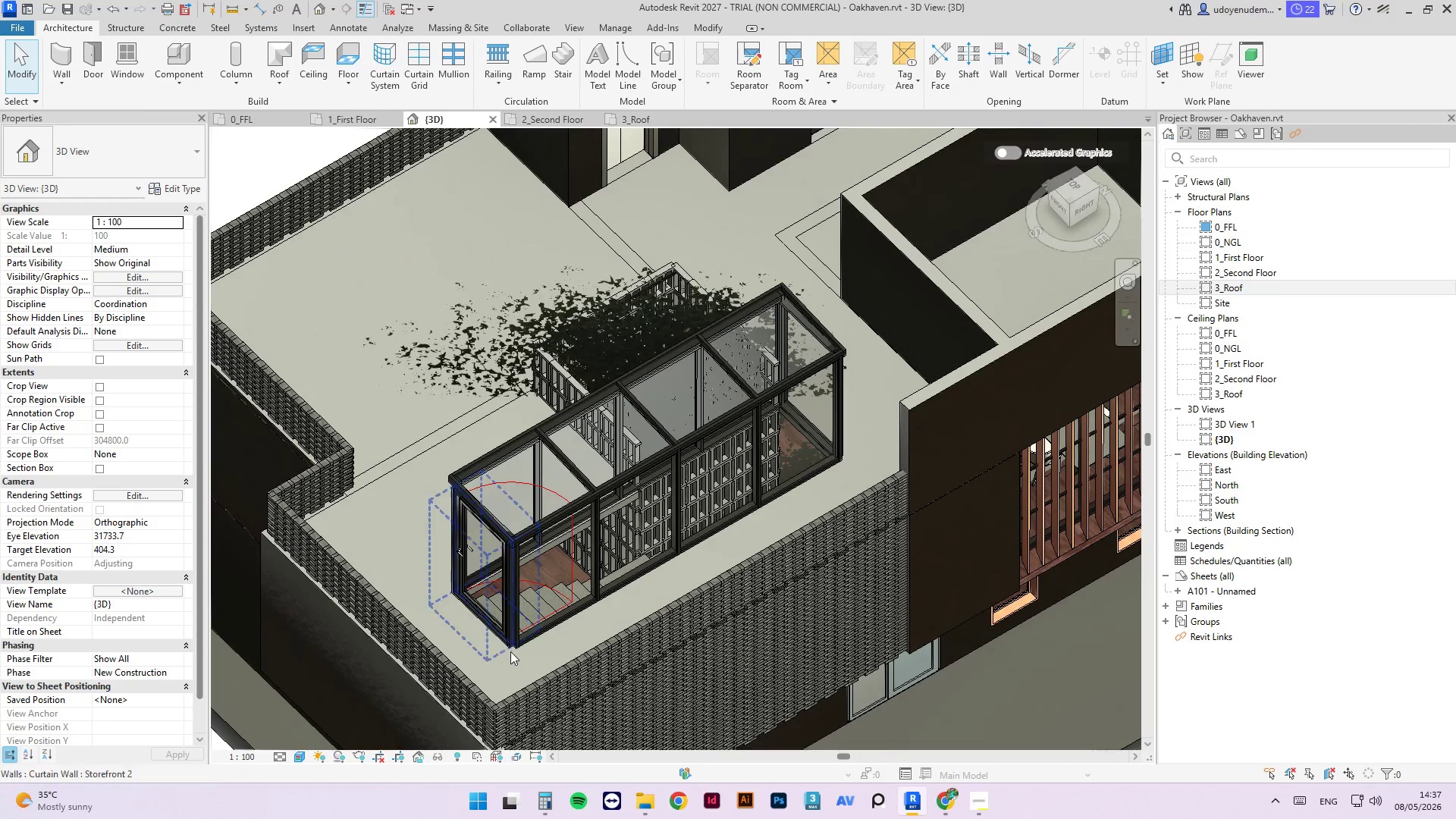 
scroll: coordinate [646, 375], scroll_direction: down, amount: 3.0
 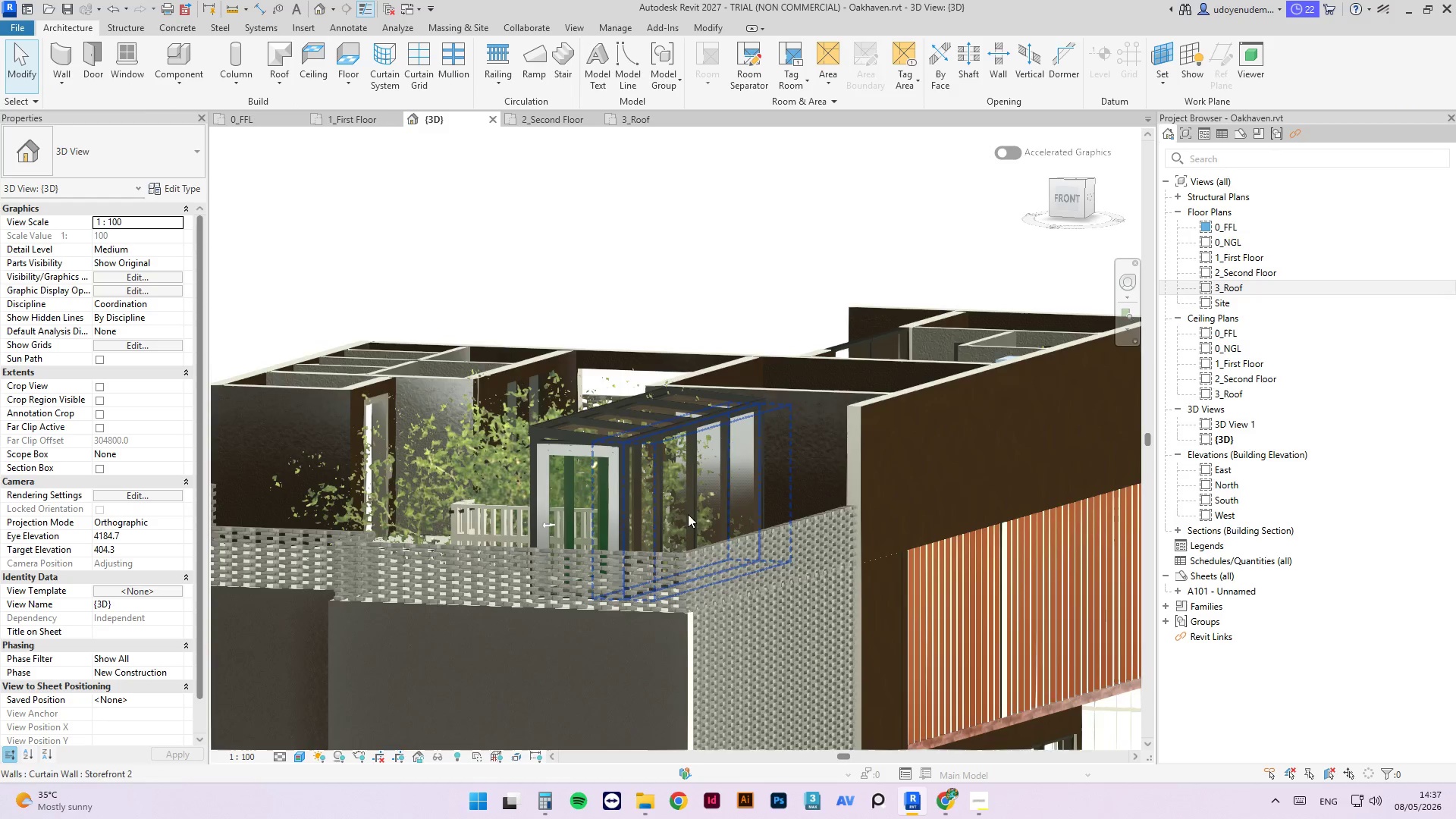 
scroll: coordinate [506, 646], scroll_direction: up, amount: 10.0
 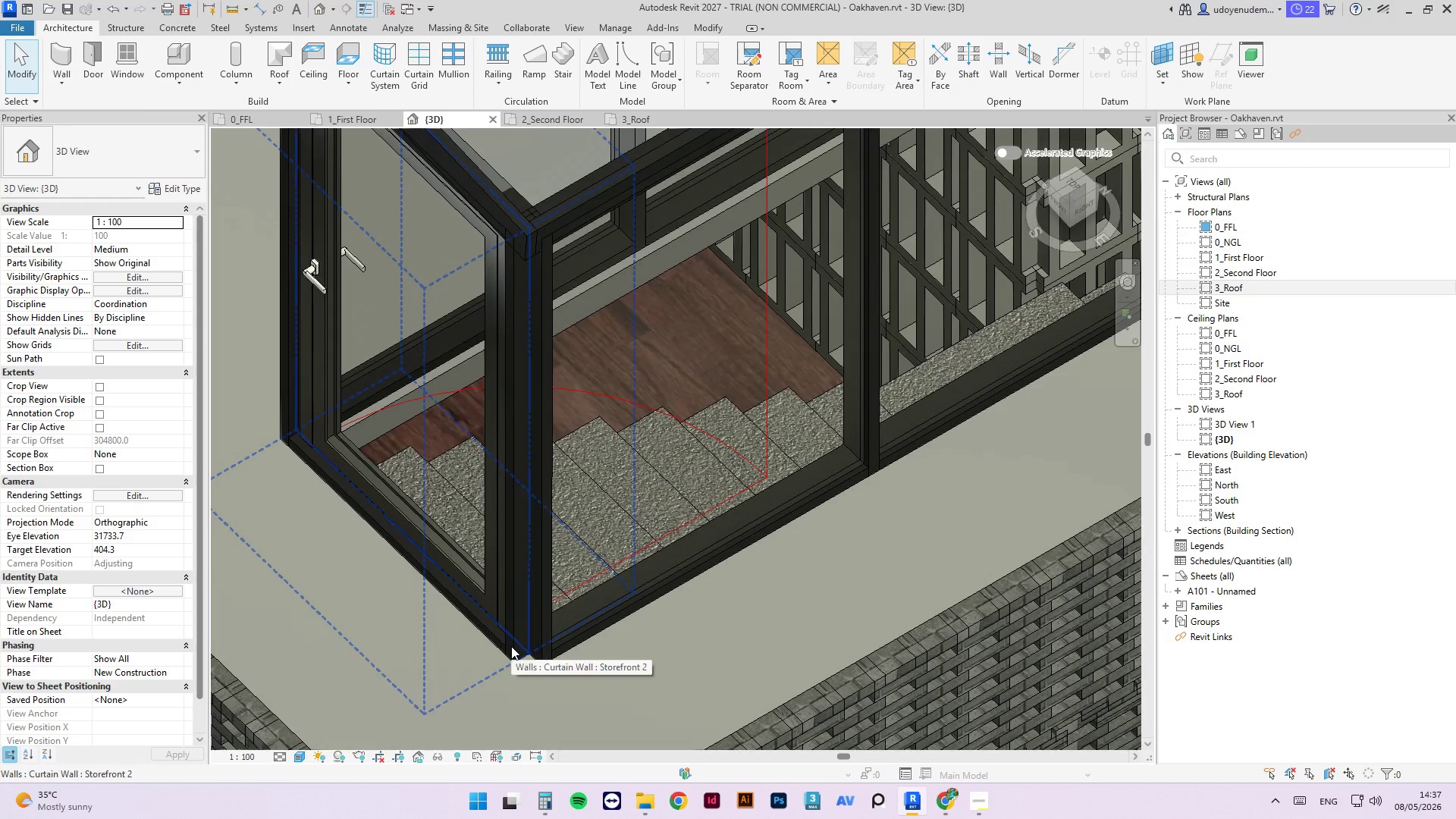 
key(Tab)
 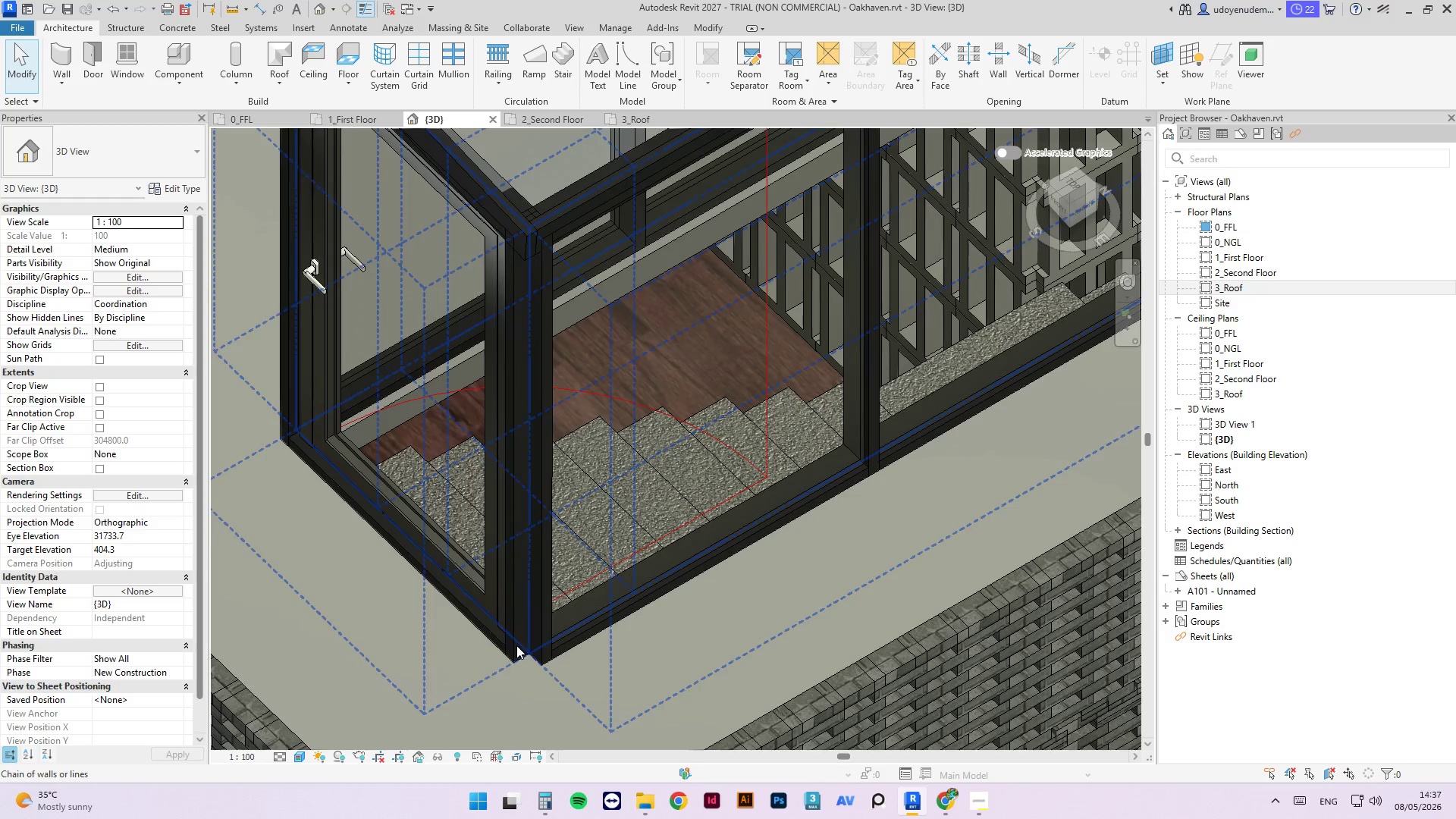 
key(Tab)
 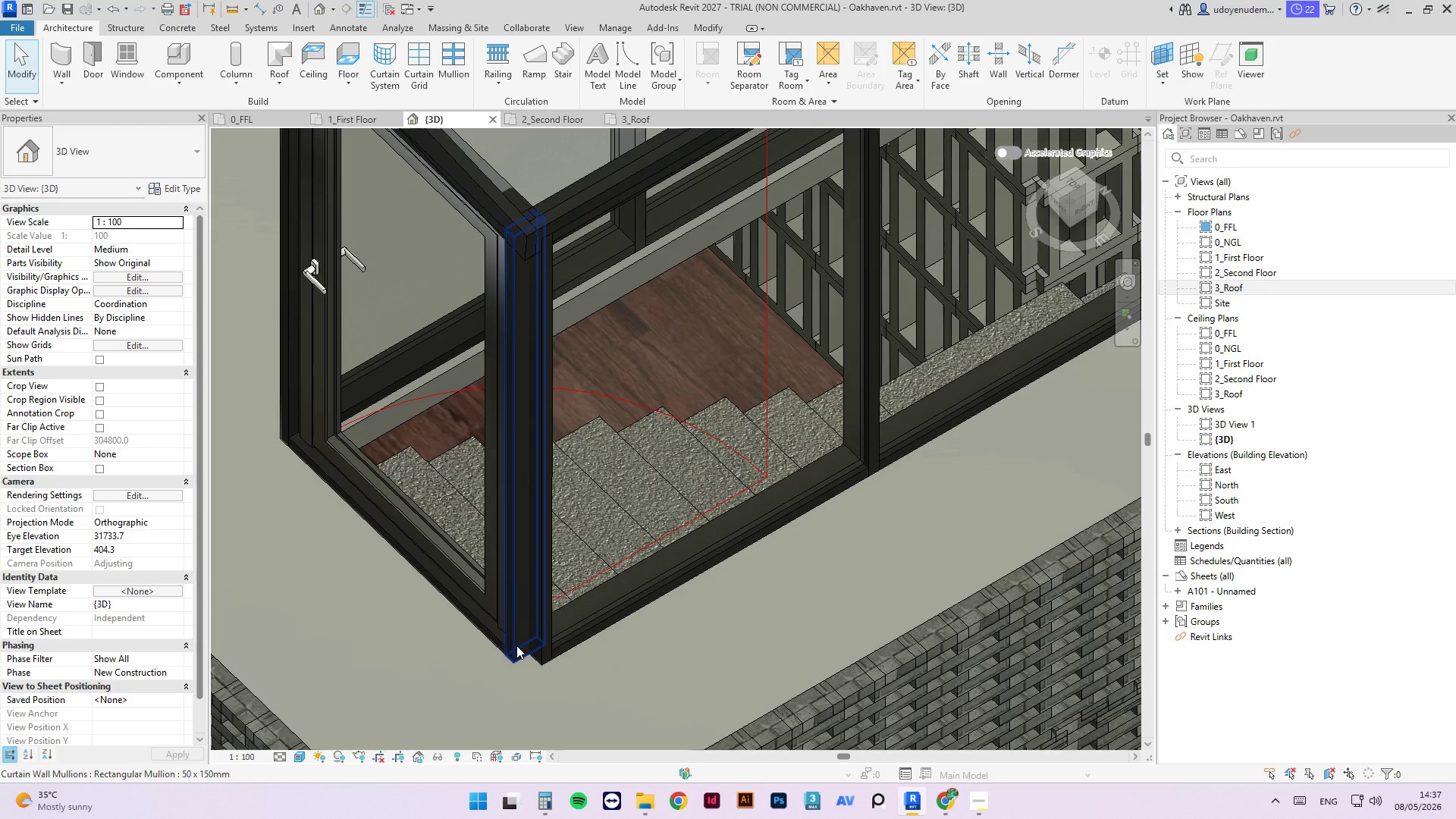 
left_click([516, 645])
 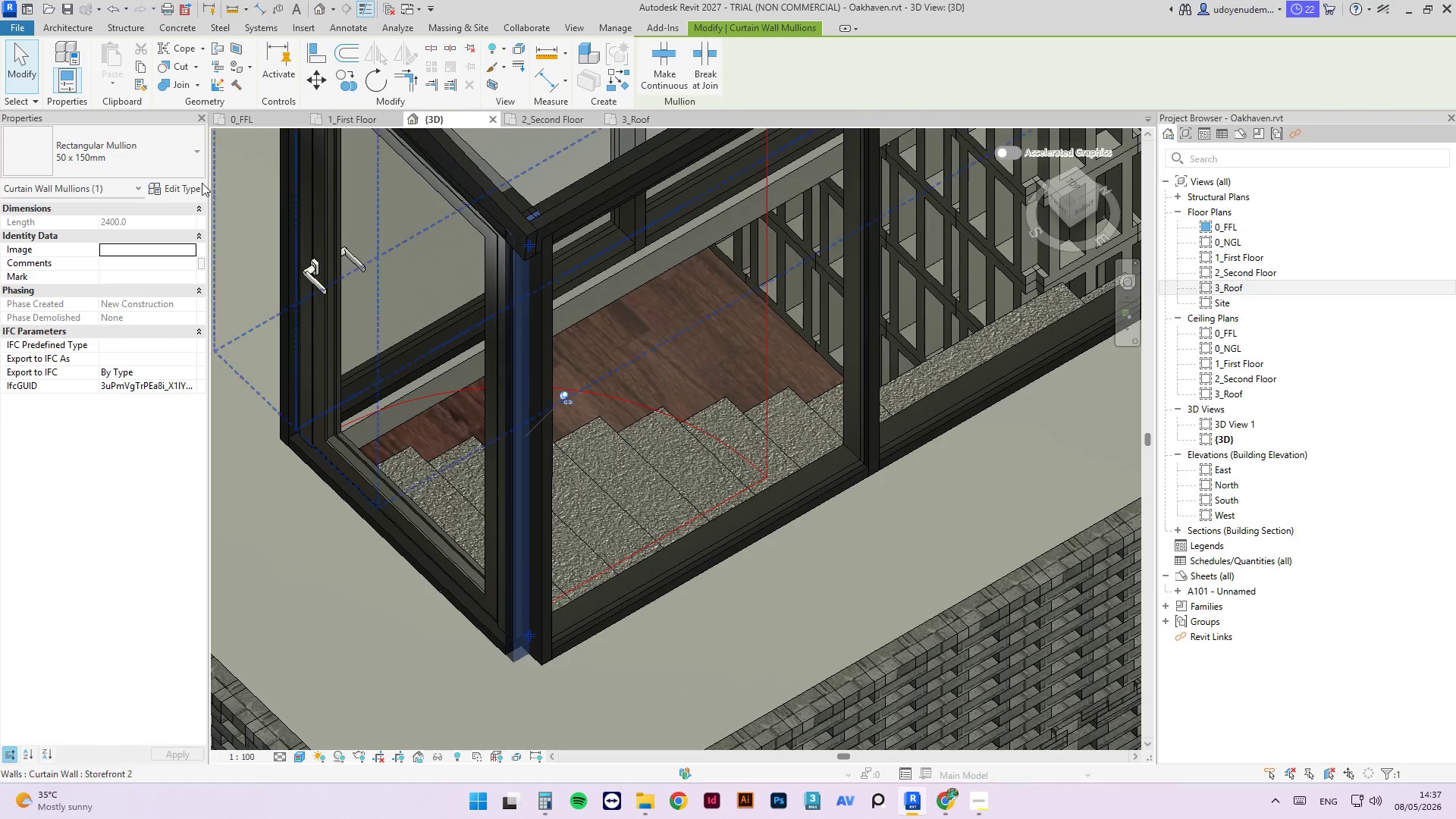 
left_click([173, 158])
 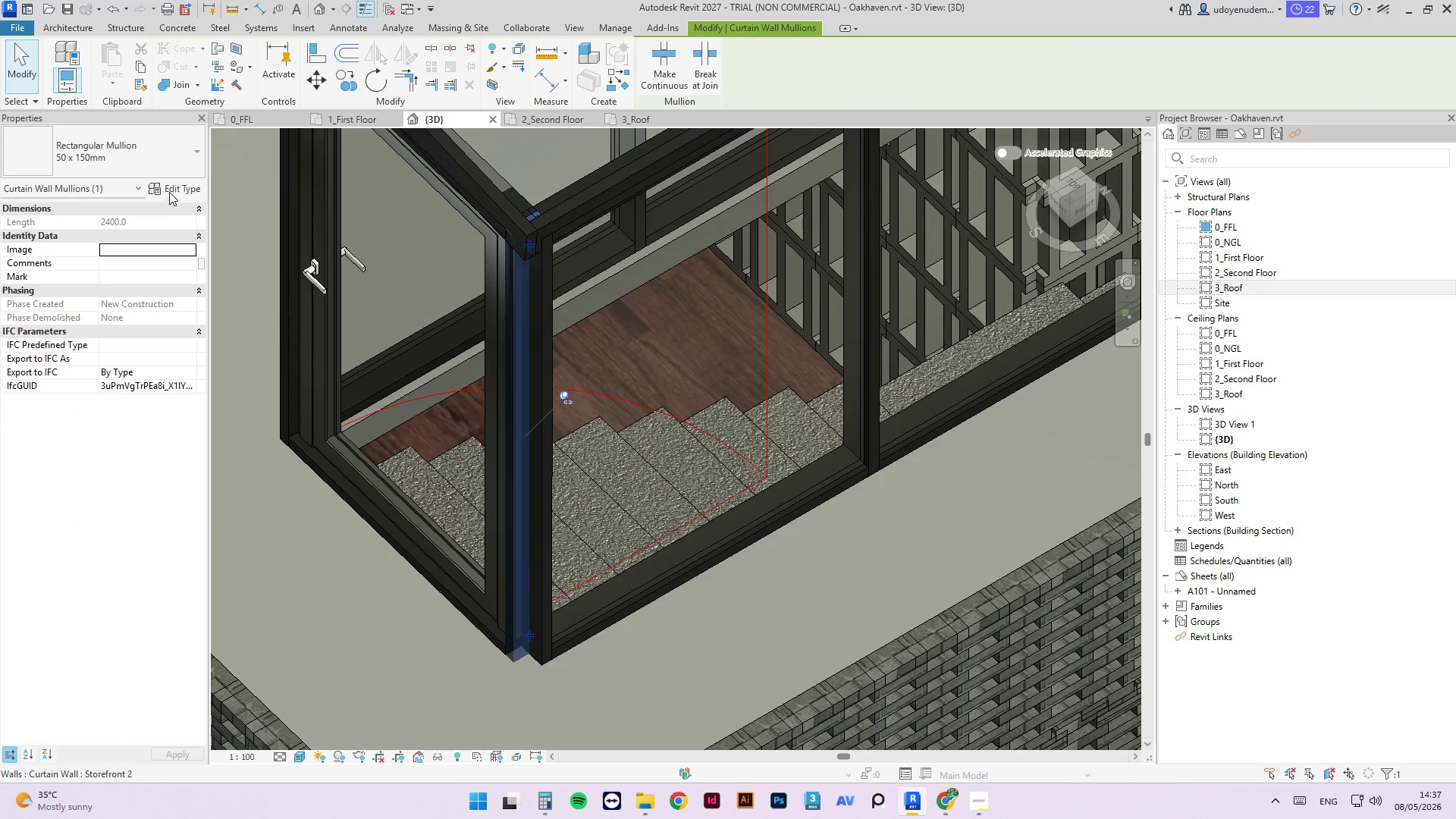 
wait(6.28)
 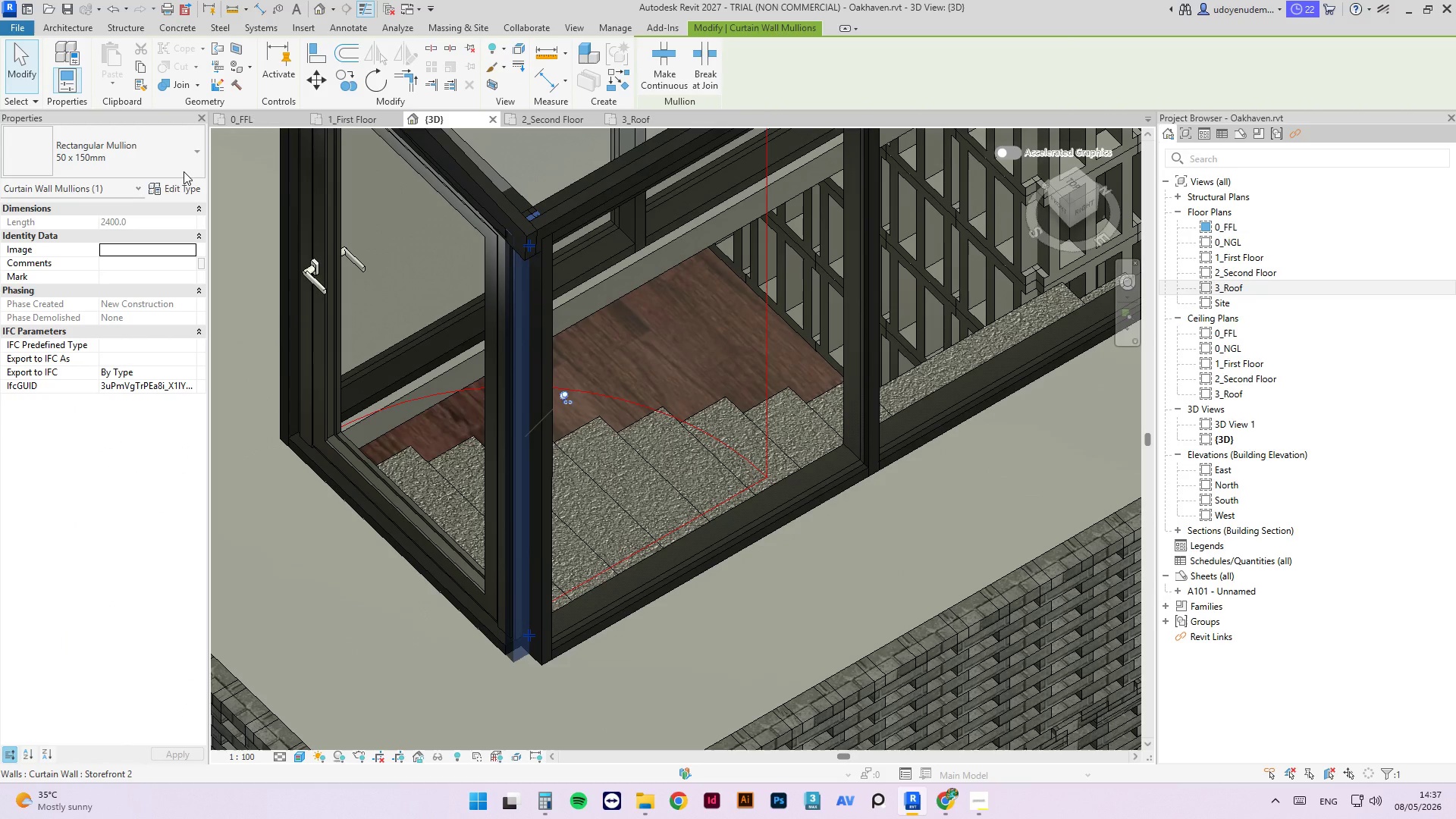 
left_click_drag(start_coordinate=[1223, 220], to_coordinate=[286, 265])
 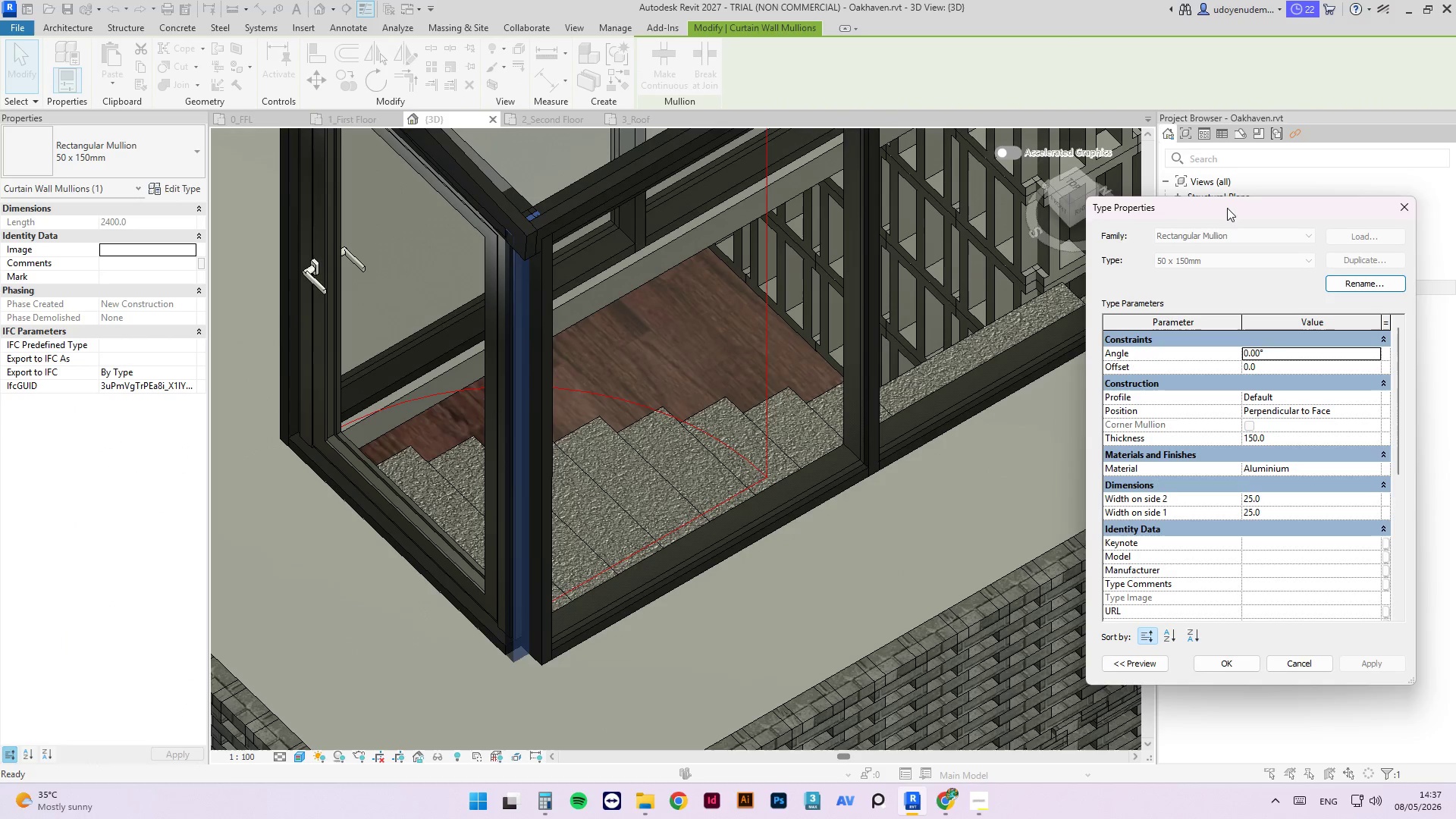 
left_click_drag(start_coordinate=[1226, 208], to_coordinate=[185, 197])
 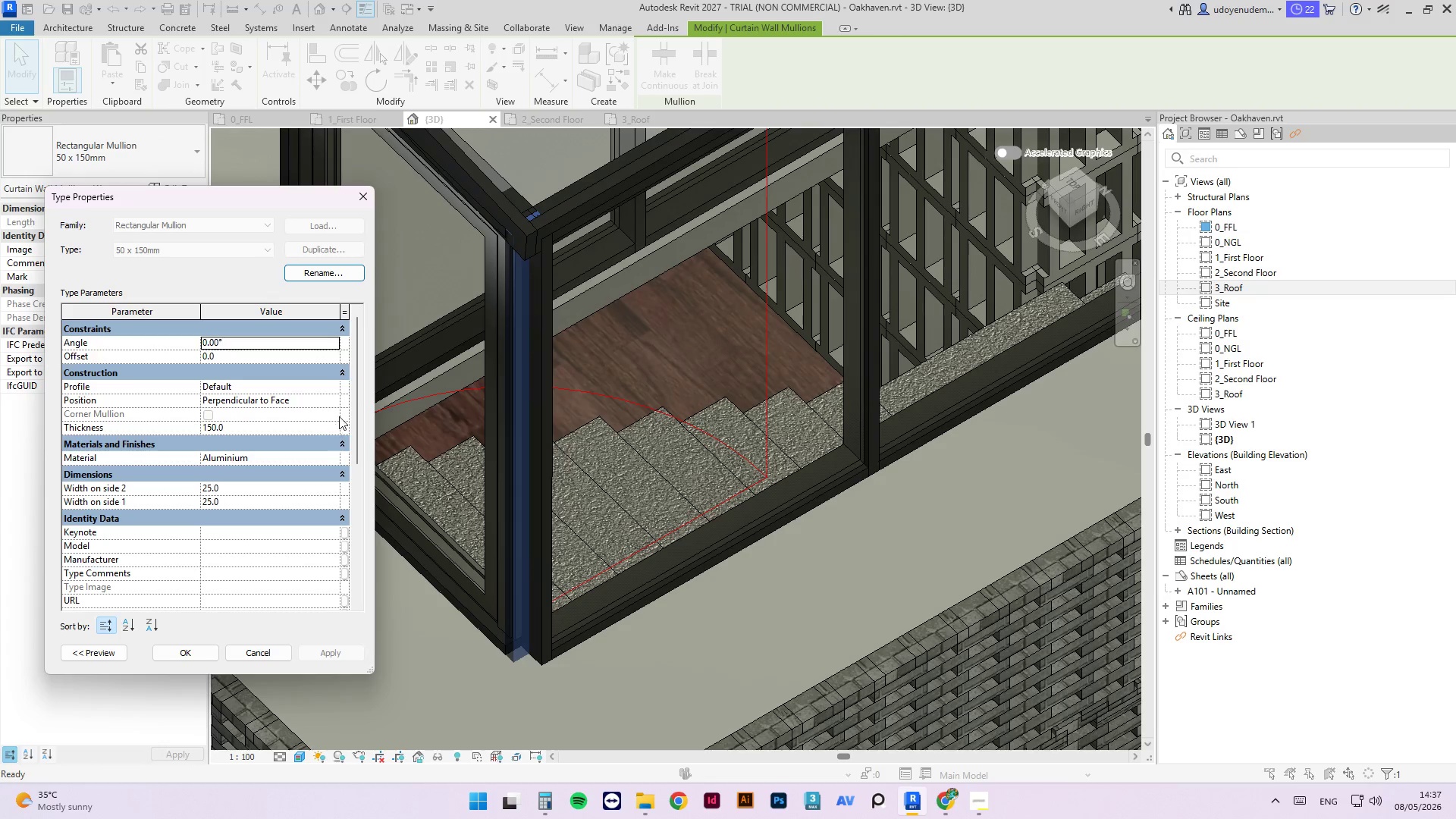 
left_click_drag(start_coordinate=[354, 378], to_coordinate=[355, 444])
 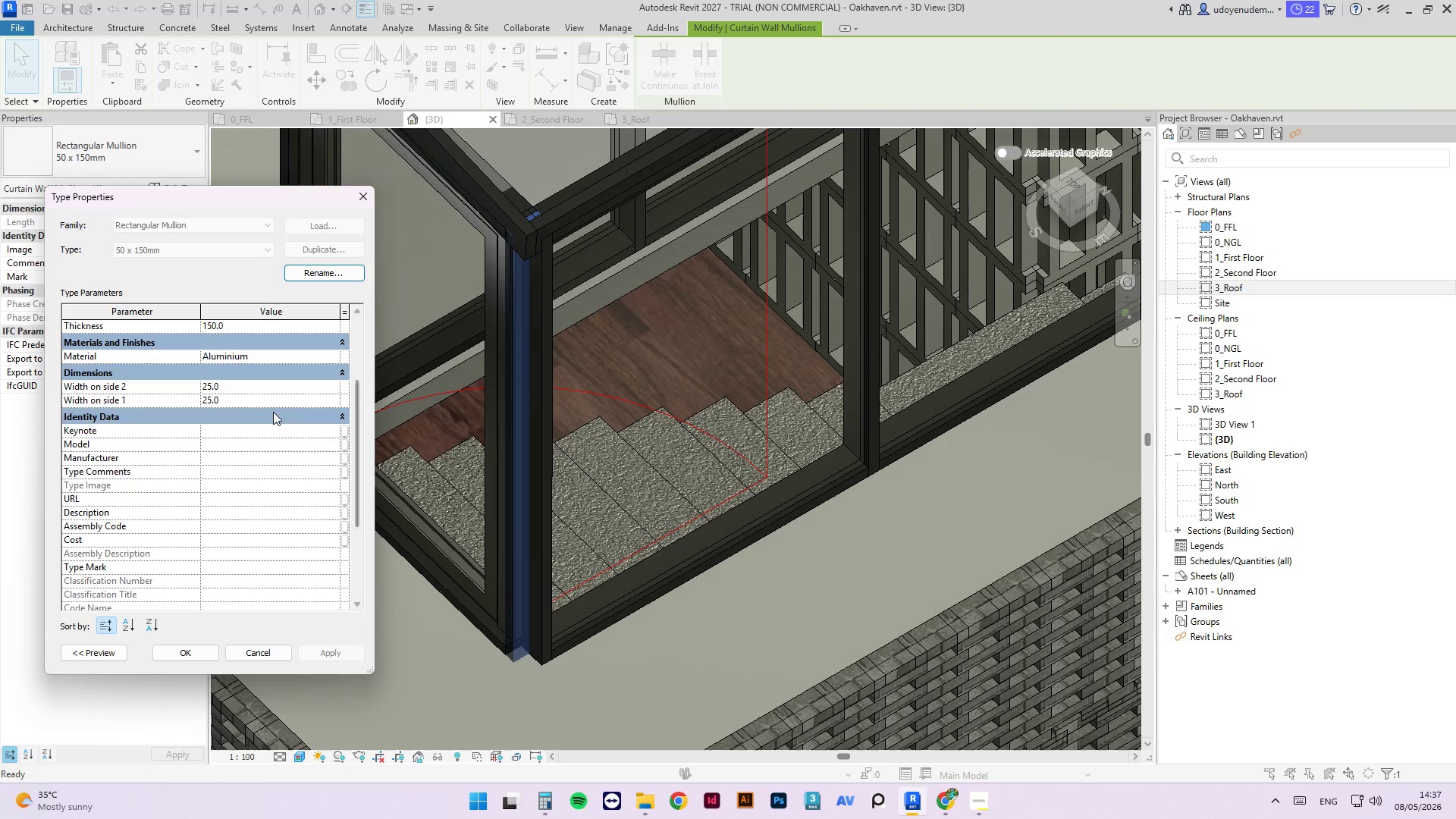 
left_click([265, 400])
 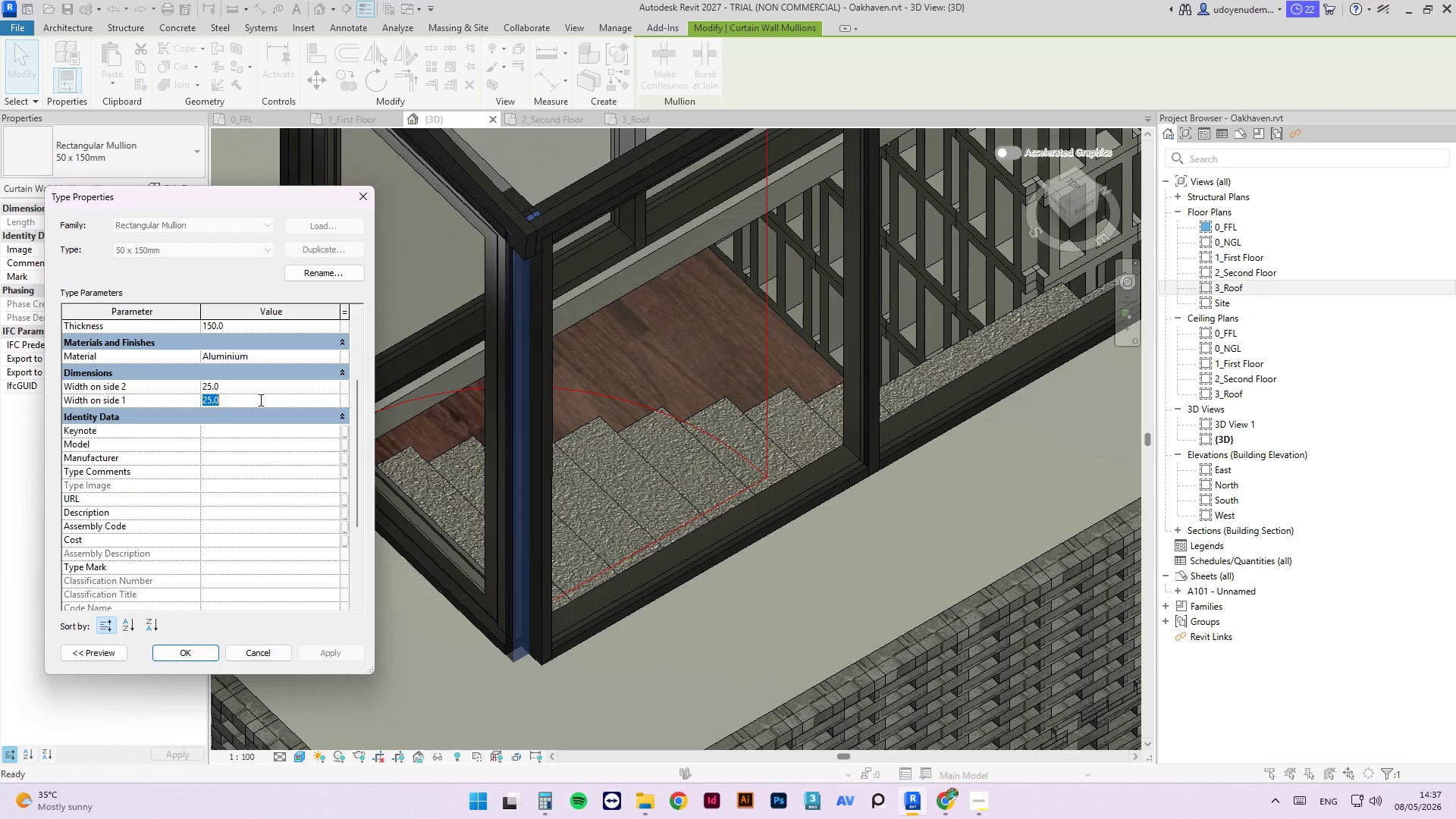 
key(Numpad5)
 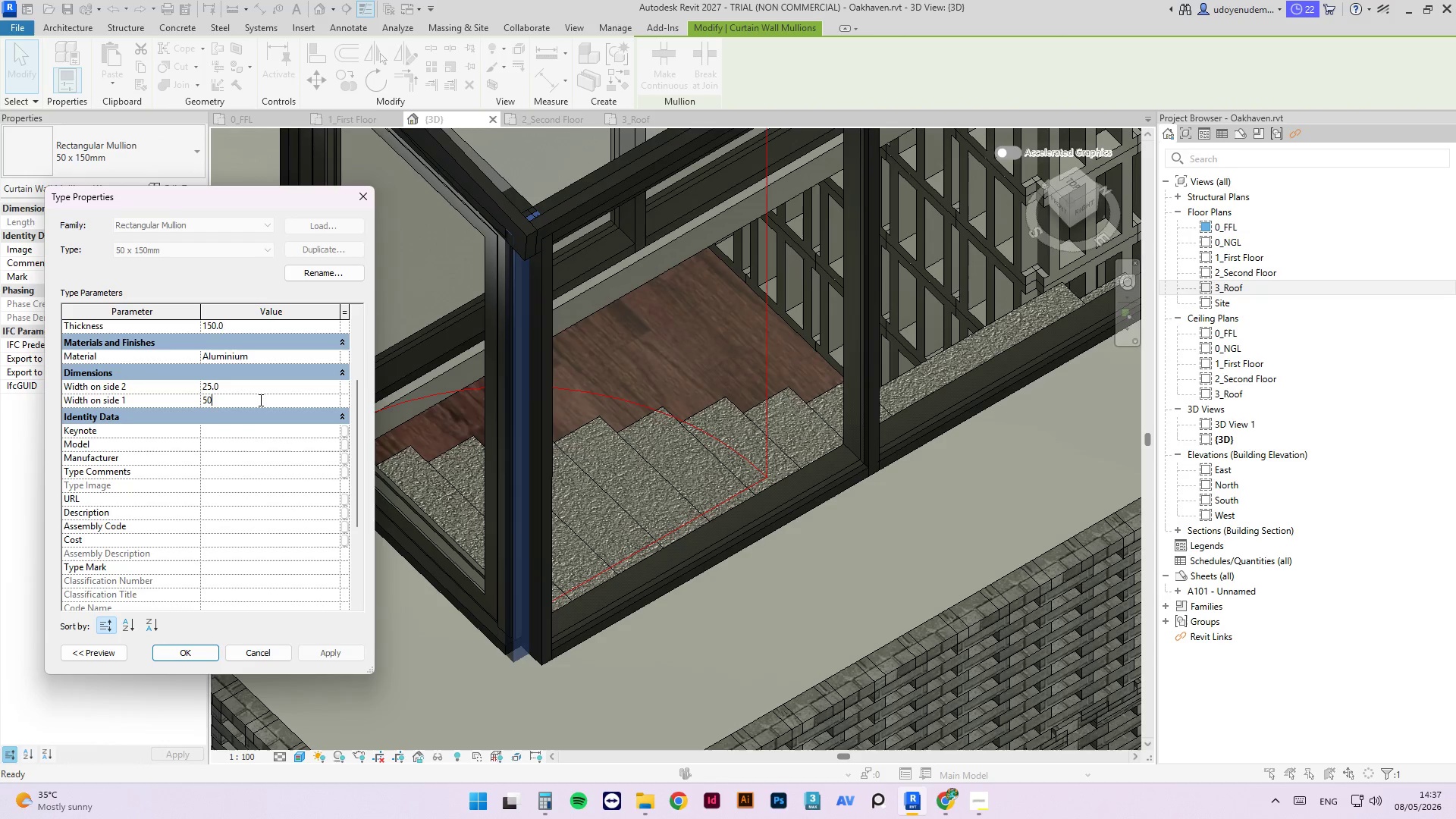 
key(Numpad0)
 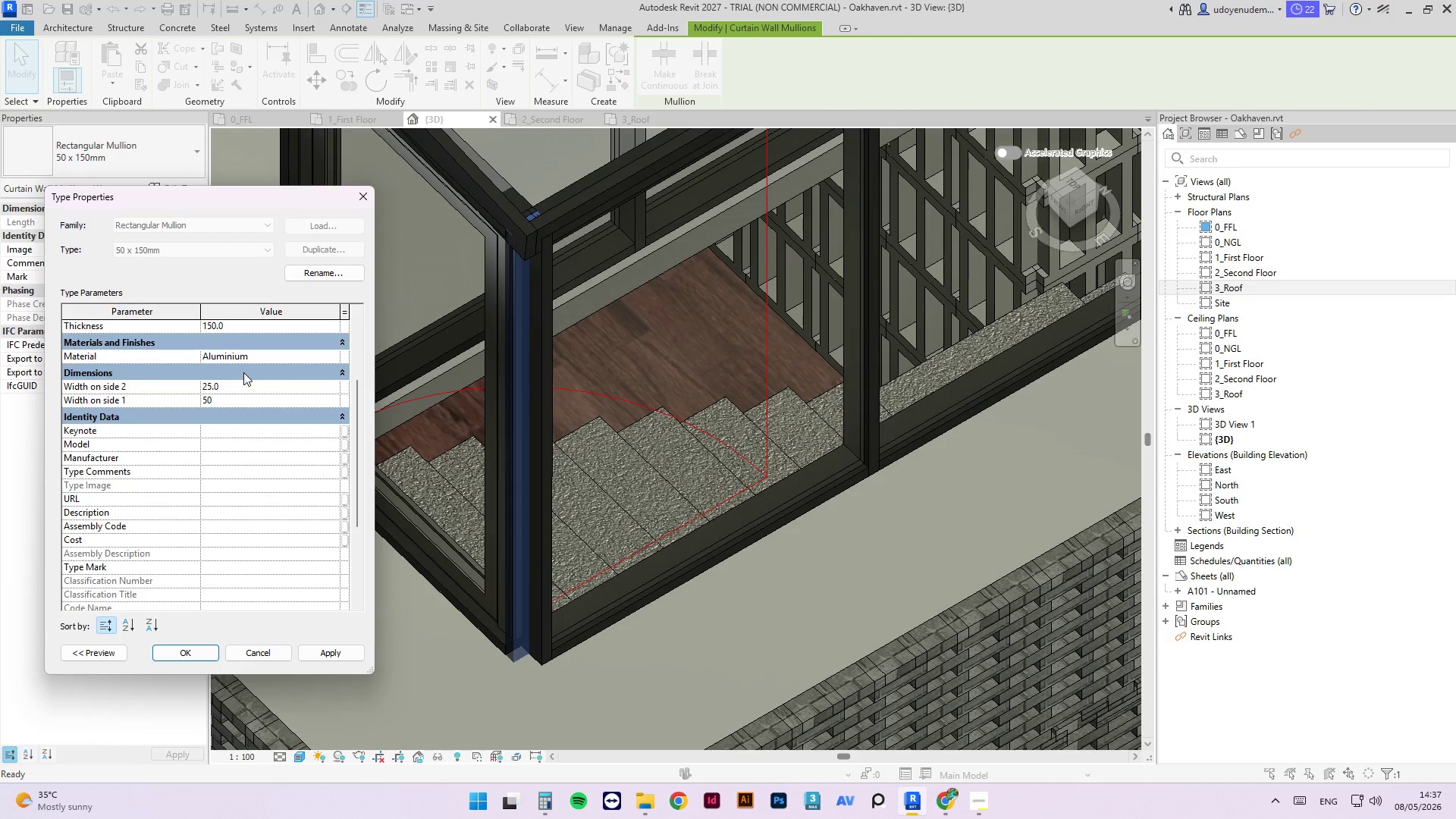 
left_click([244, 385])
 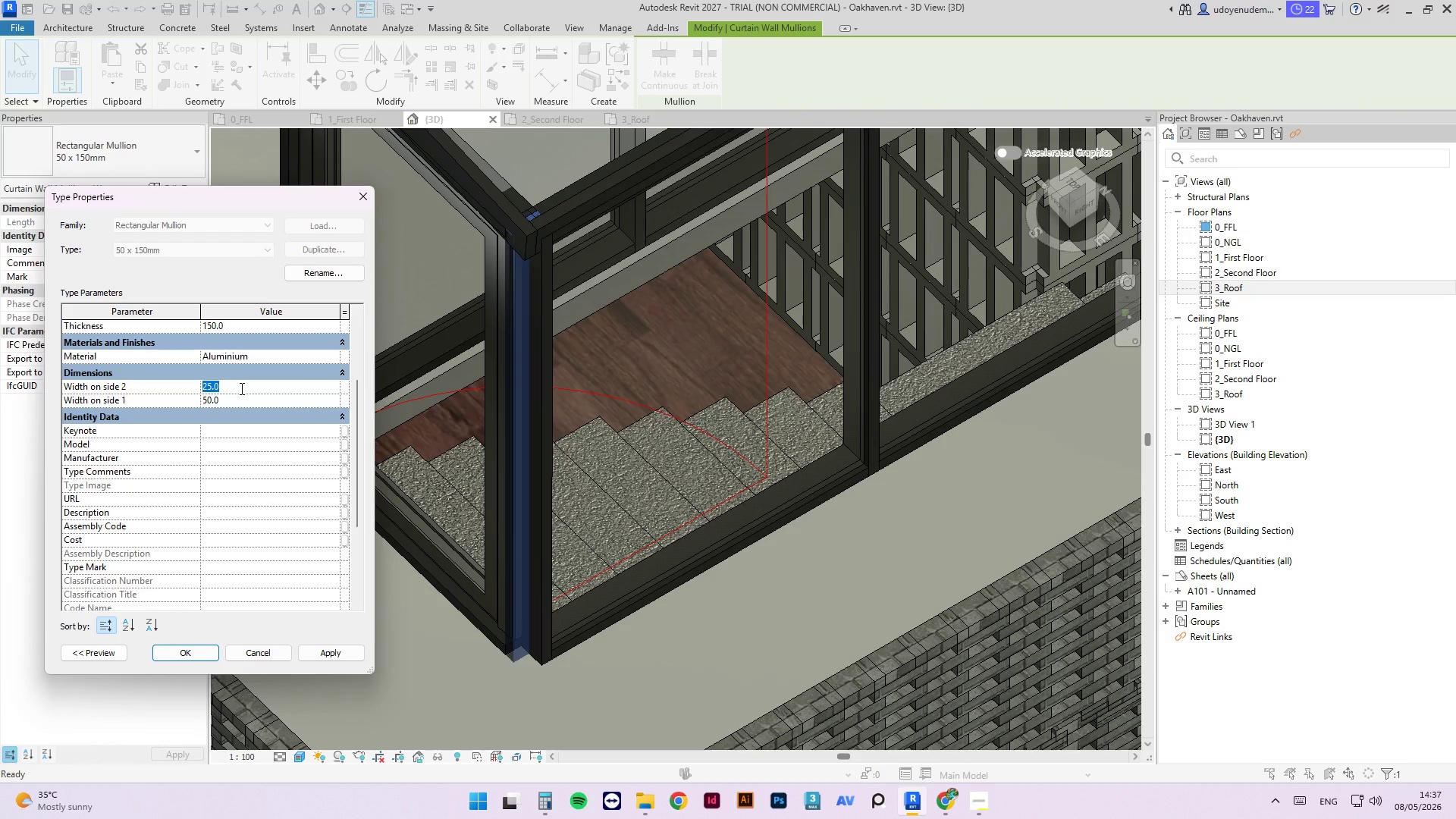 
key(Numpad5)
 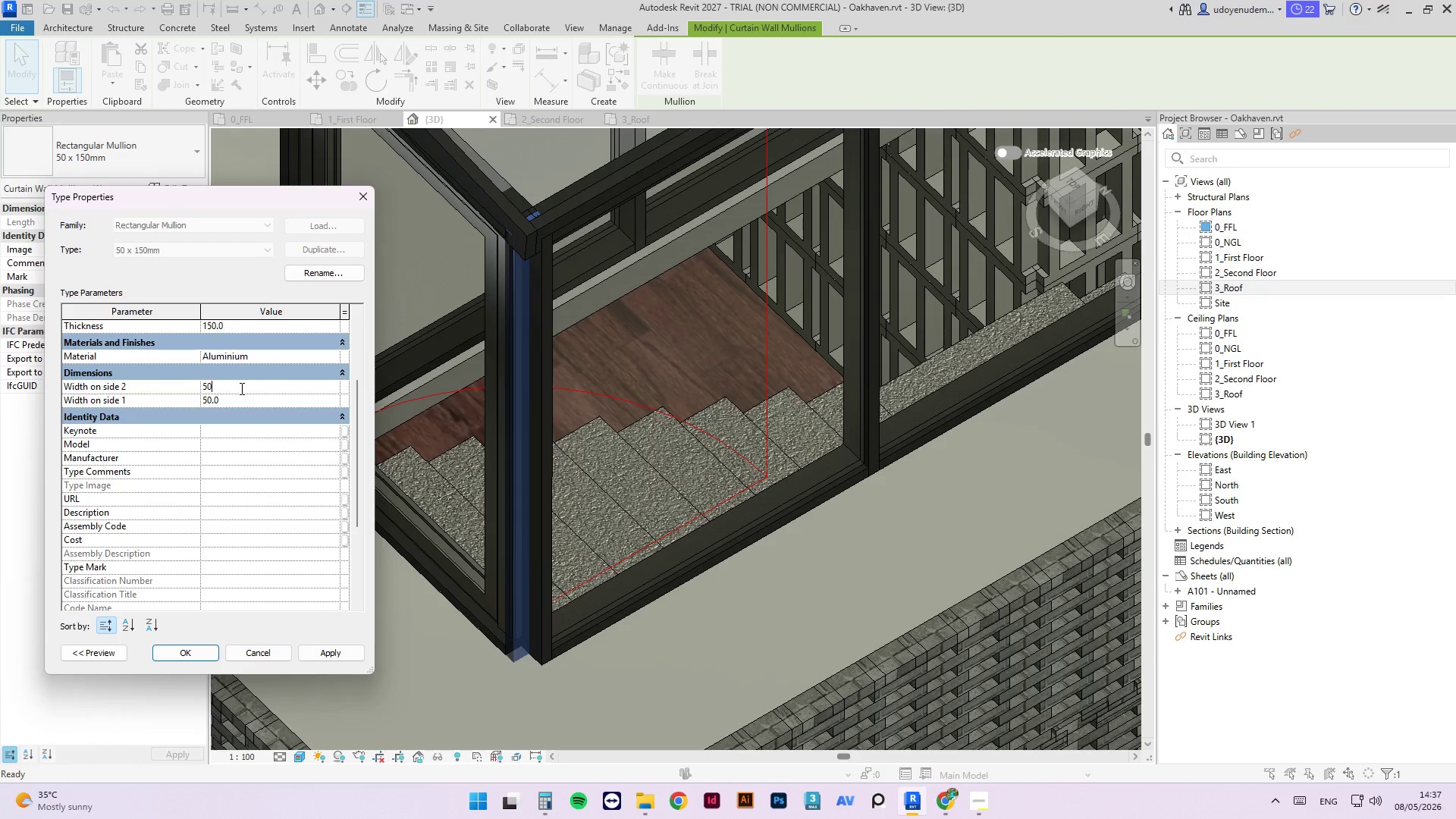 
key(Numpad0)
 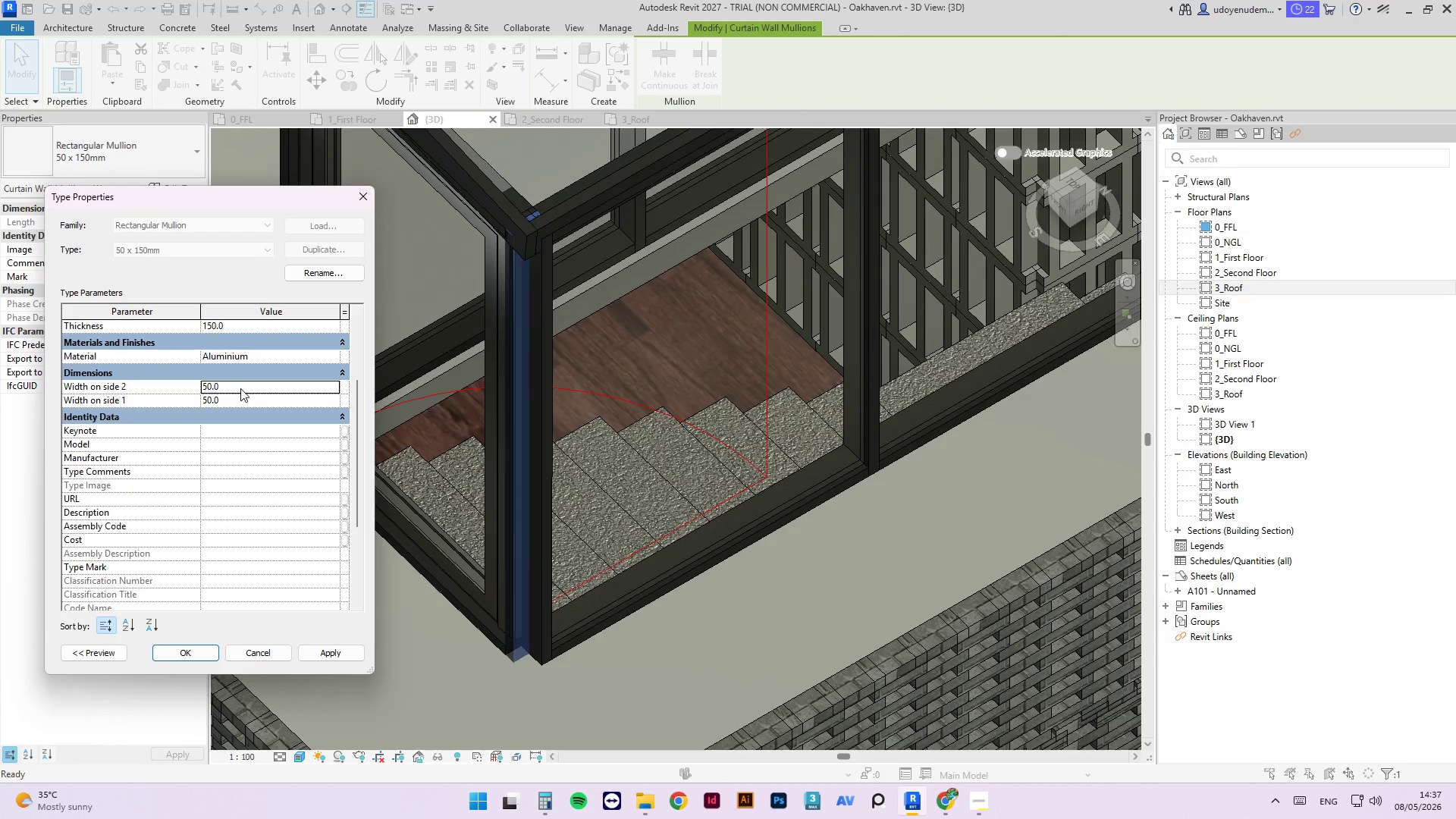 
key(NumpadEnter)
 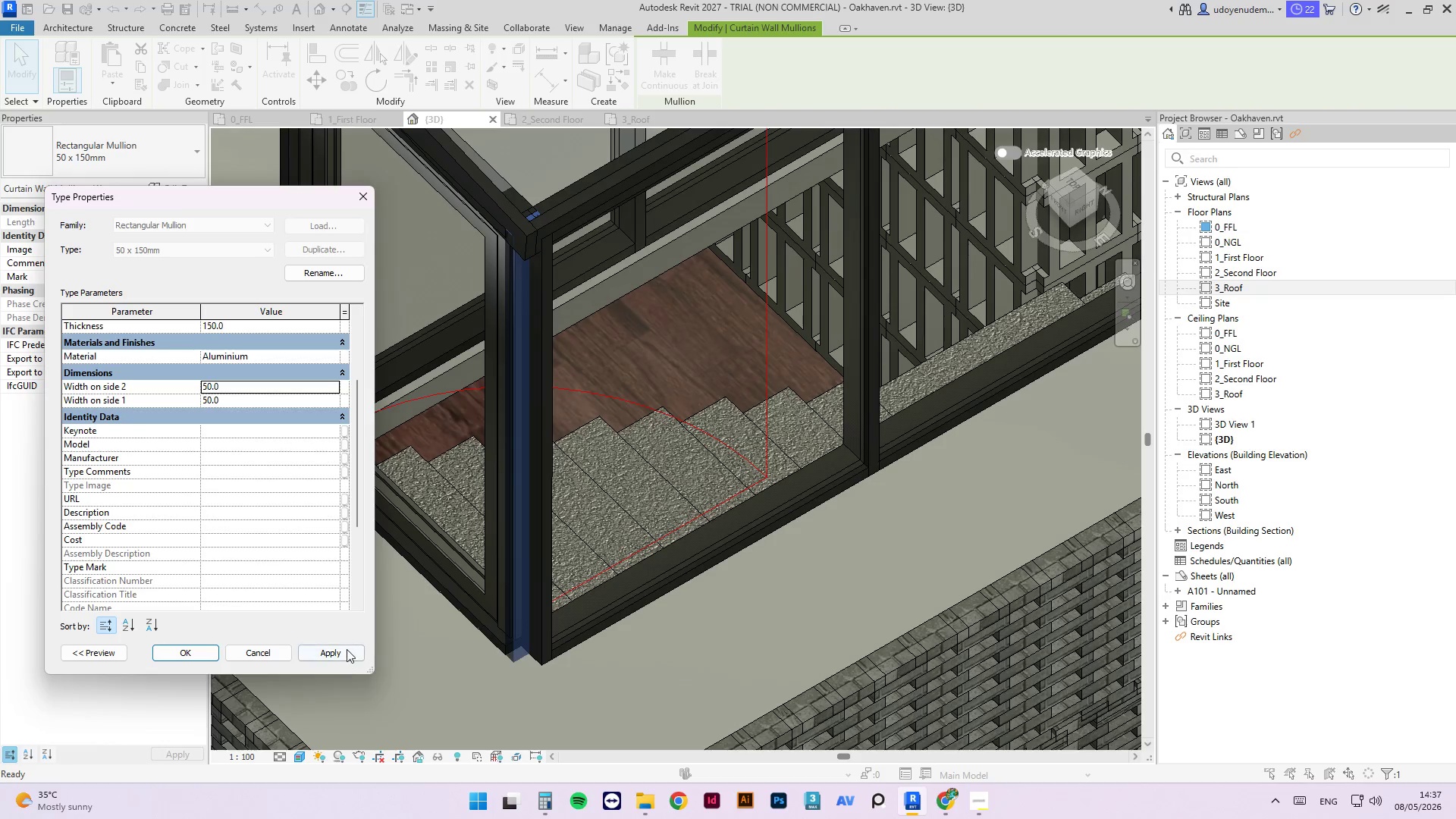 
left_click([346, 652])
 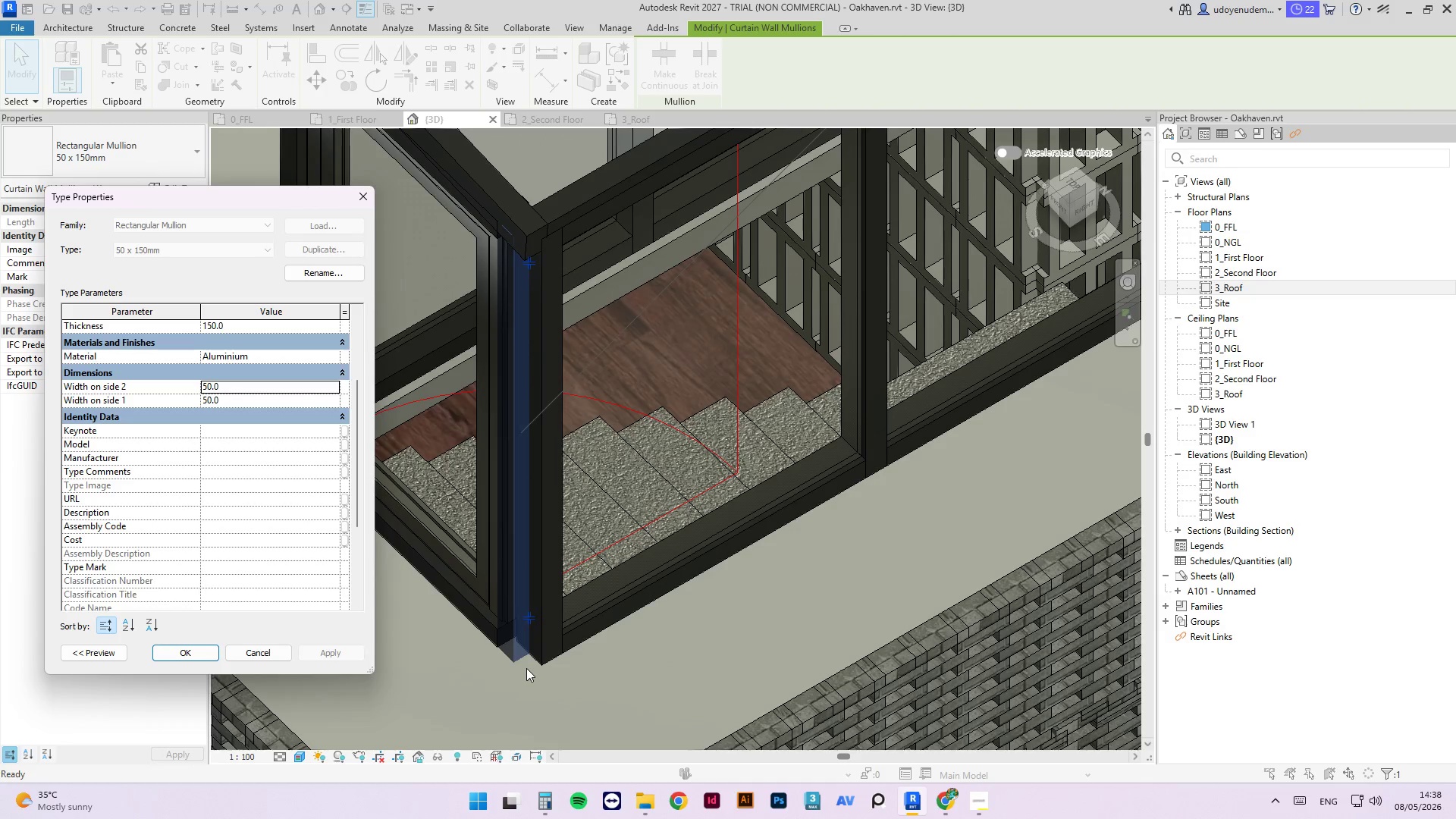 
scroll: coordinate [496, 634], scroll_direction: up, amount: 4.0
 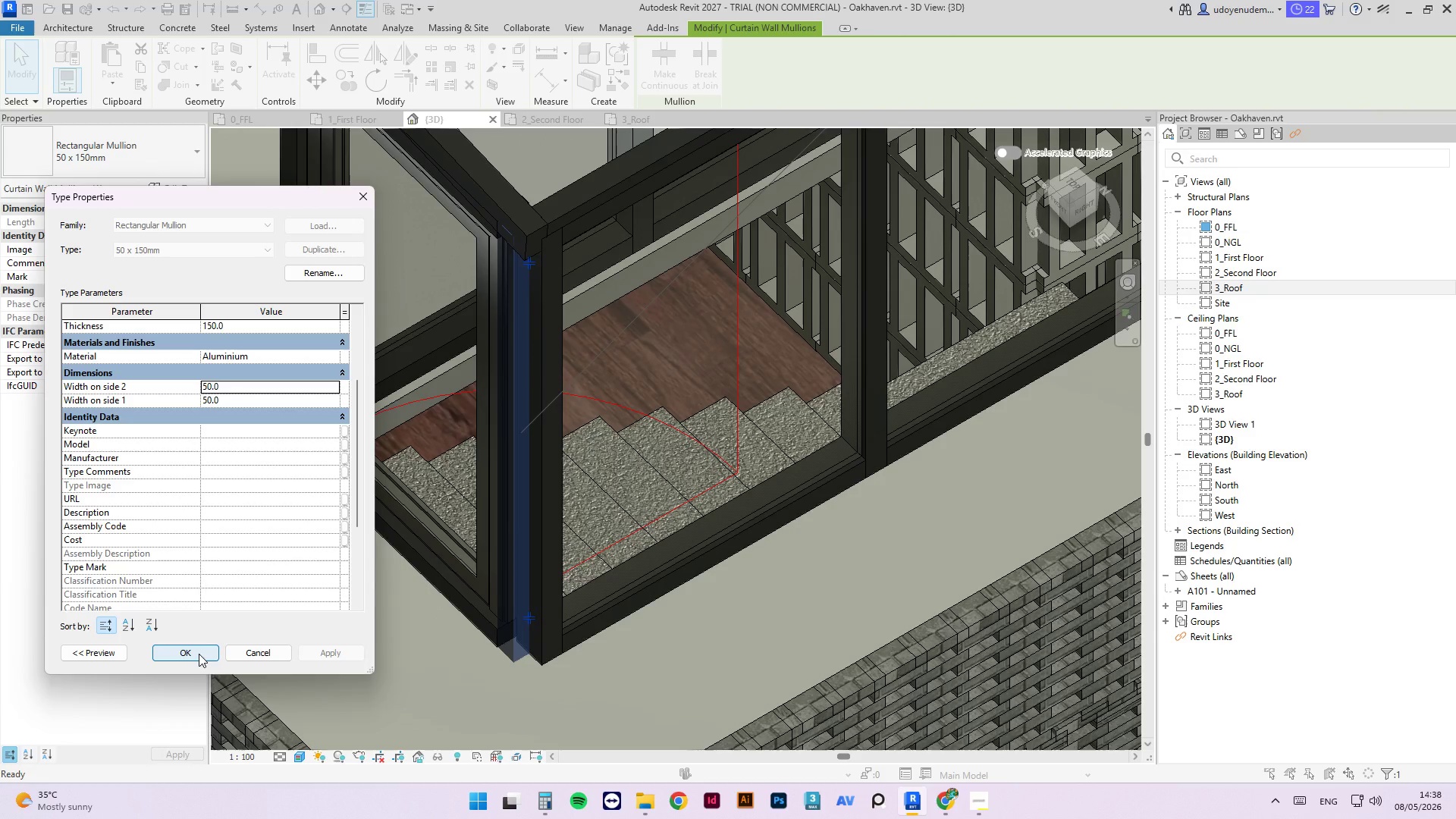 
wait(5.32)
 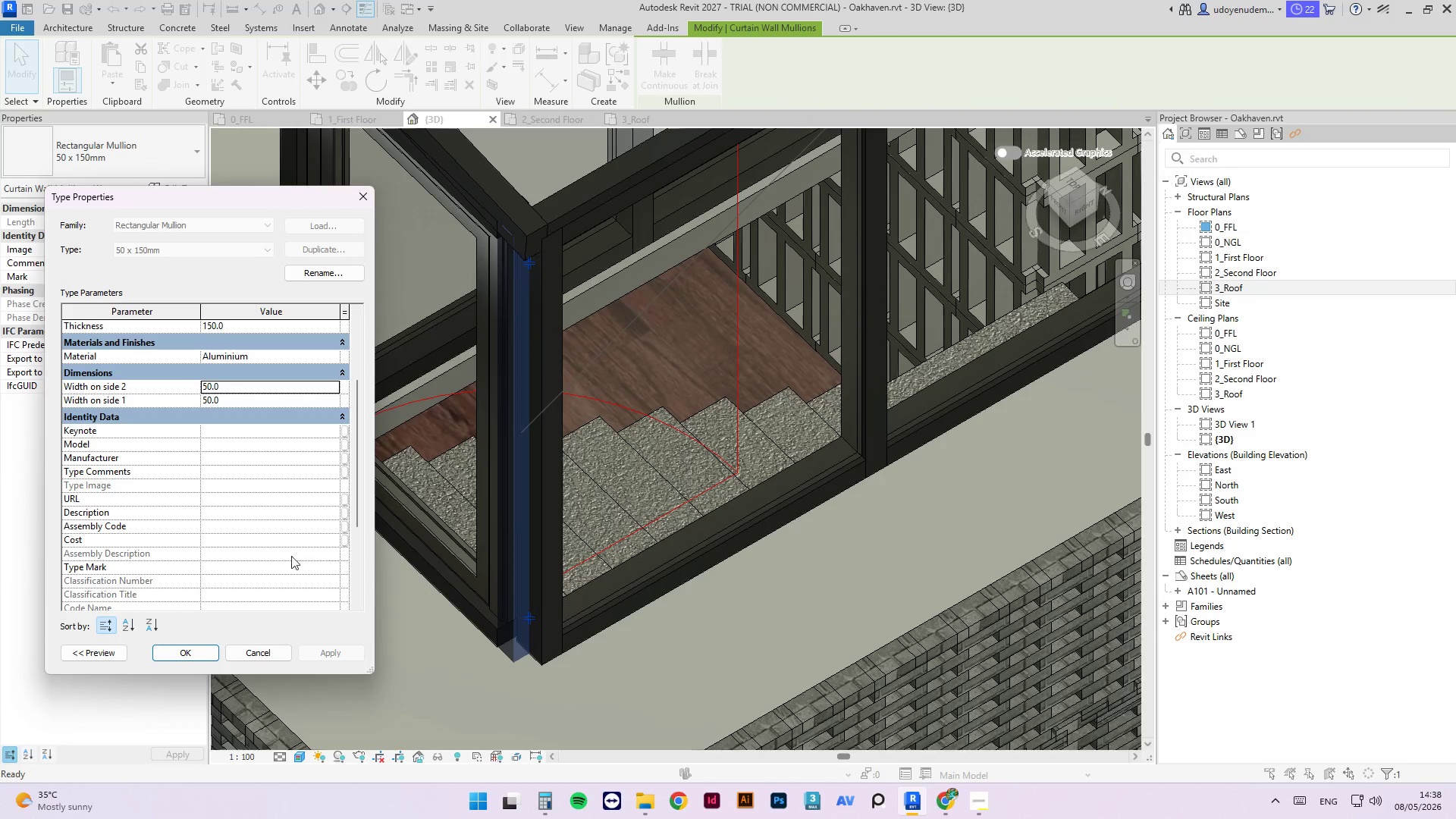 
scroll: coordinate [222, 373], scroll_direction: up, amount: 4.0
 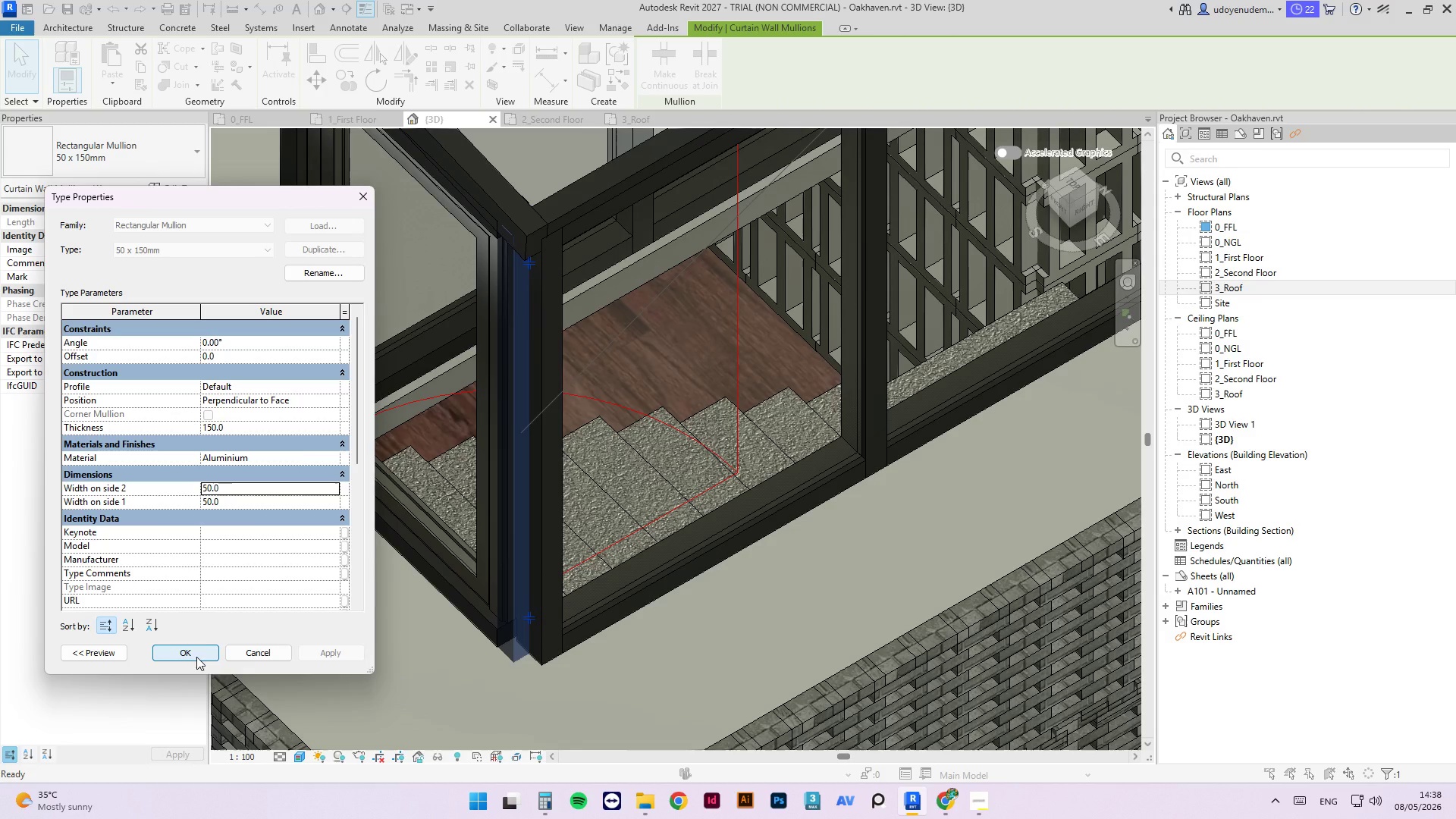 
wait(6.93)
 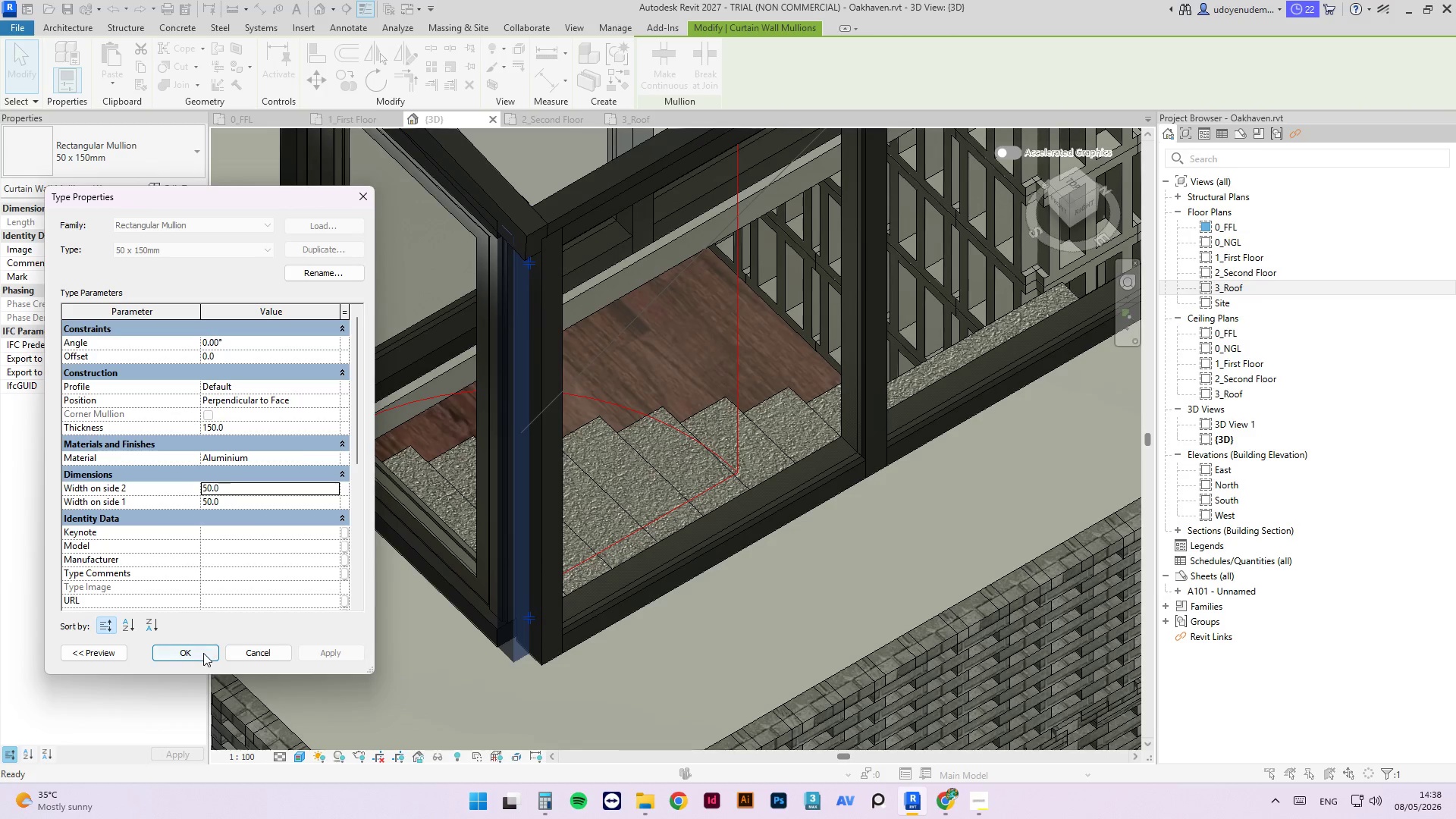 
left_click([270, 654])
 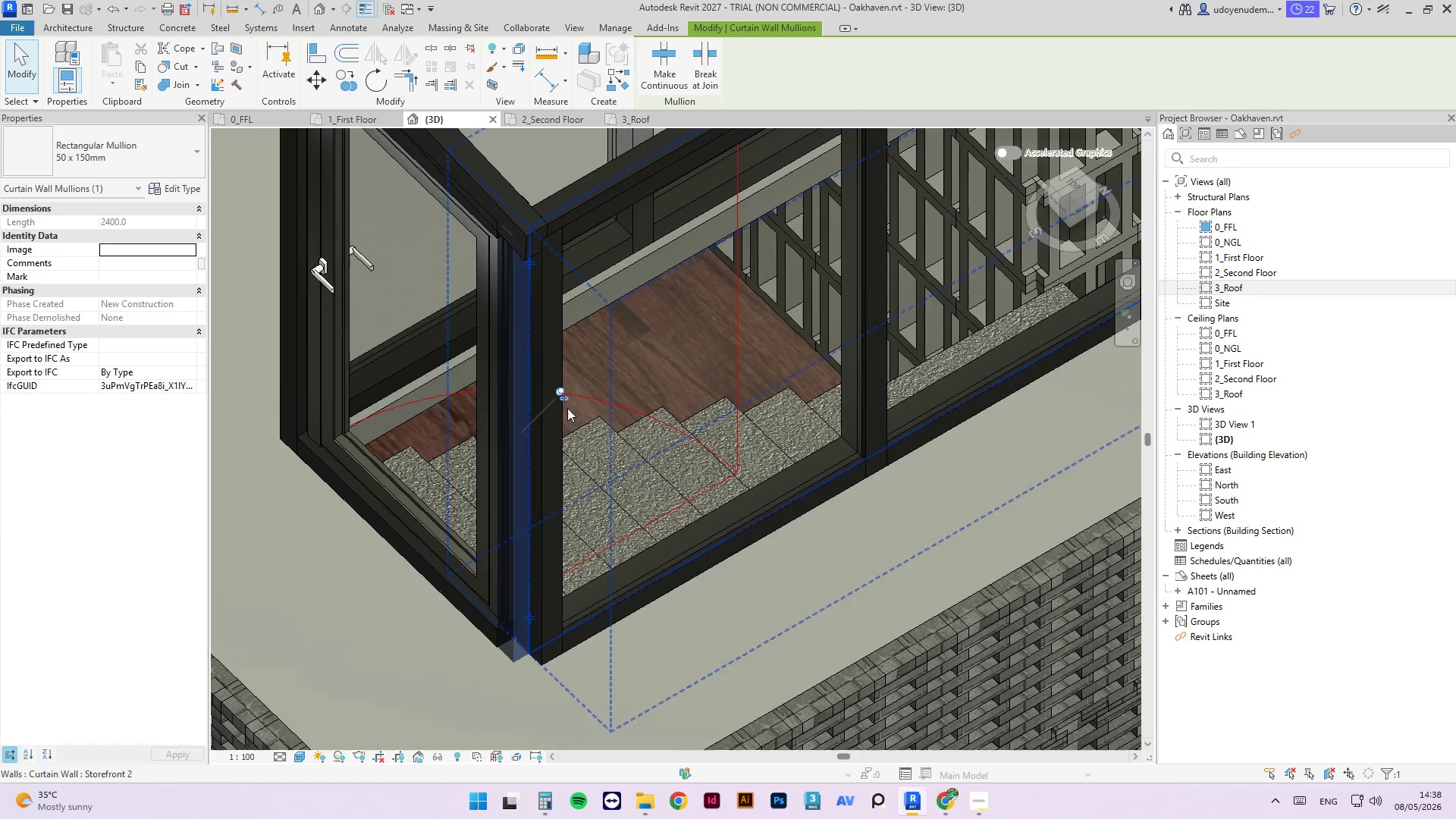 
scroll: coordinate [478, 433], scroll_direction: down, amount: 10.0
 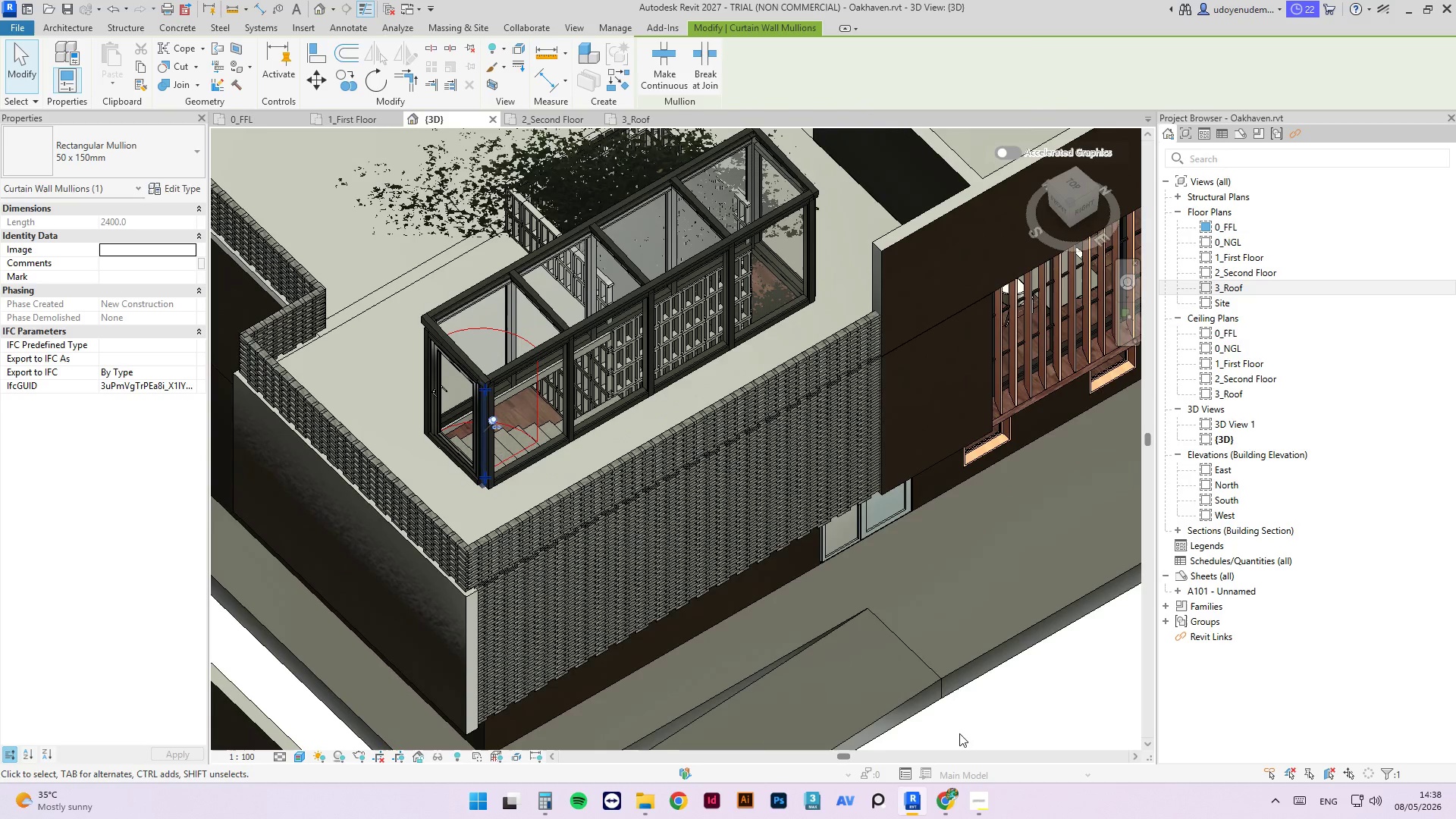 
left_click([959, 733])
 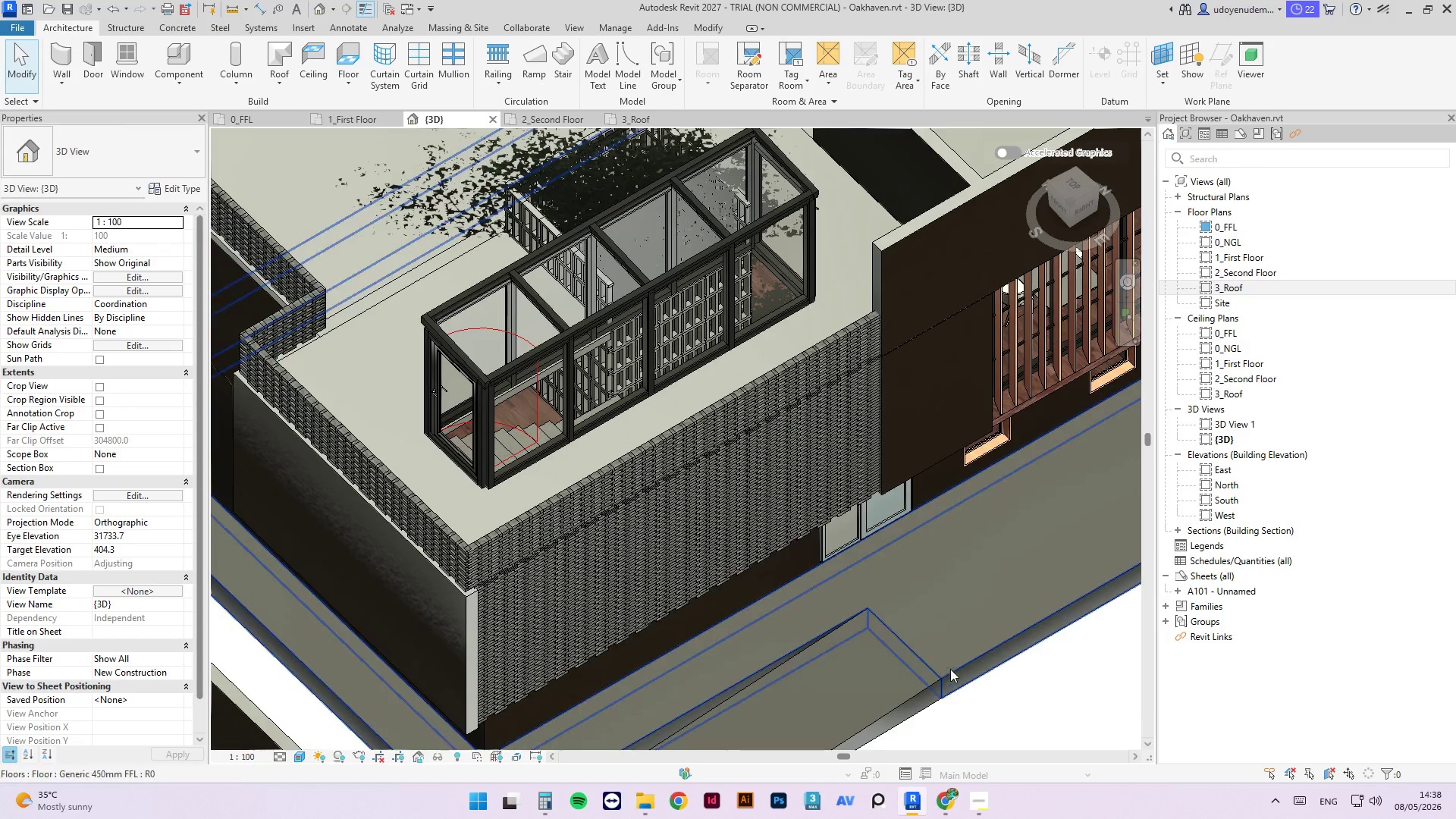 
hold_key(key=ShiftLeft, duration=1.19)
 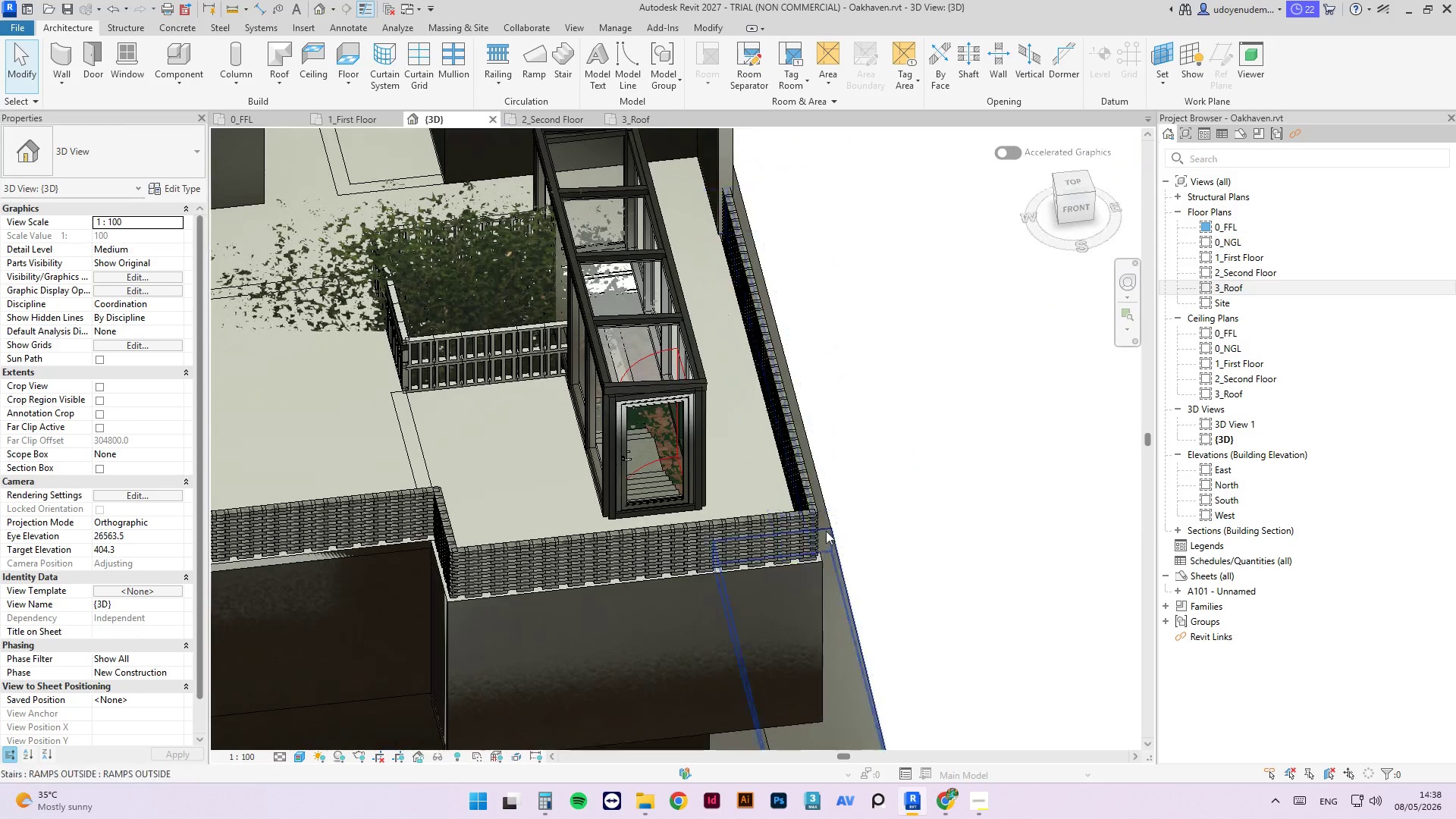 
scroll: coordinate [626, 514], scroll_direction: up, amount: 9.0
 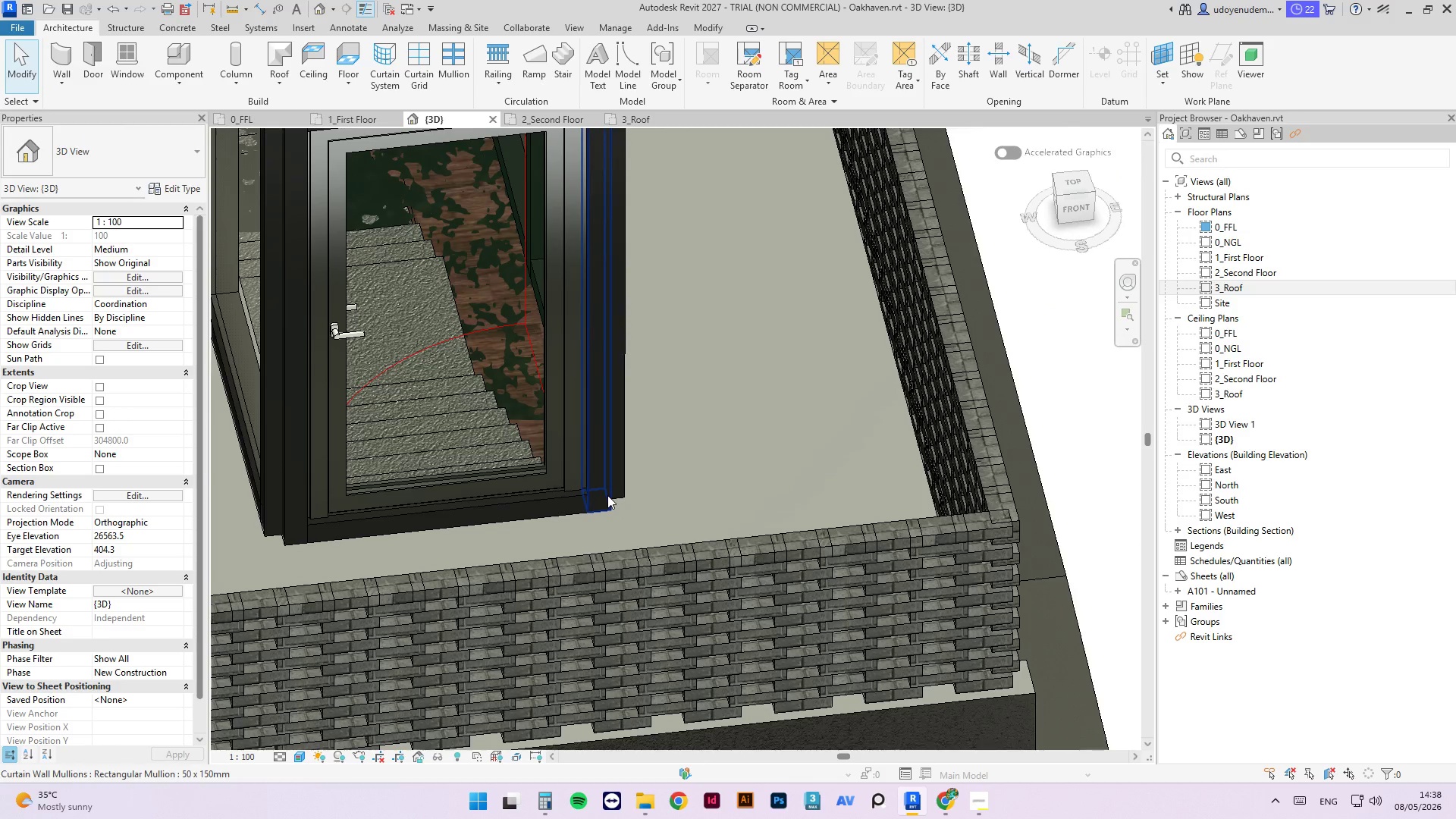 
hold_key(key=ShiftLeft, duration=0.59)
scroll: coordinate [800, 495], scroll_direction: down, amount: 6.0
 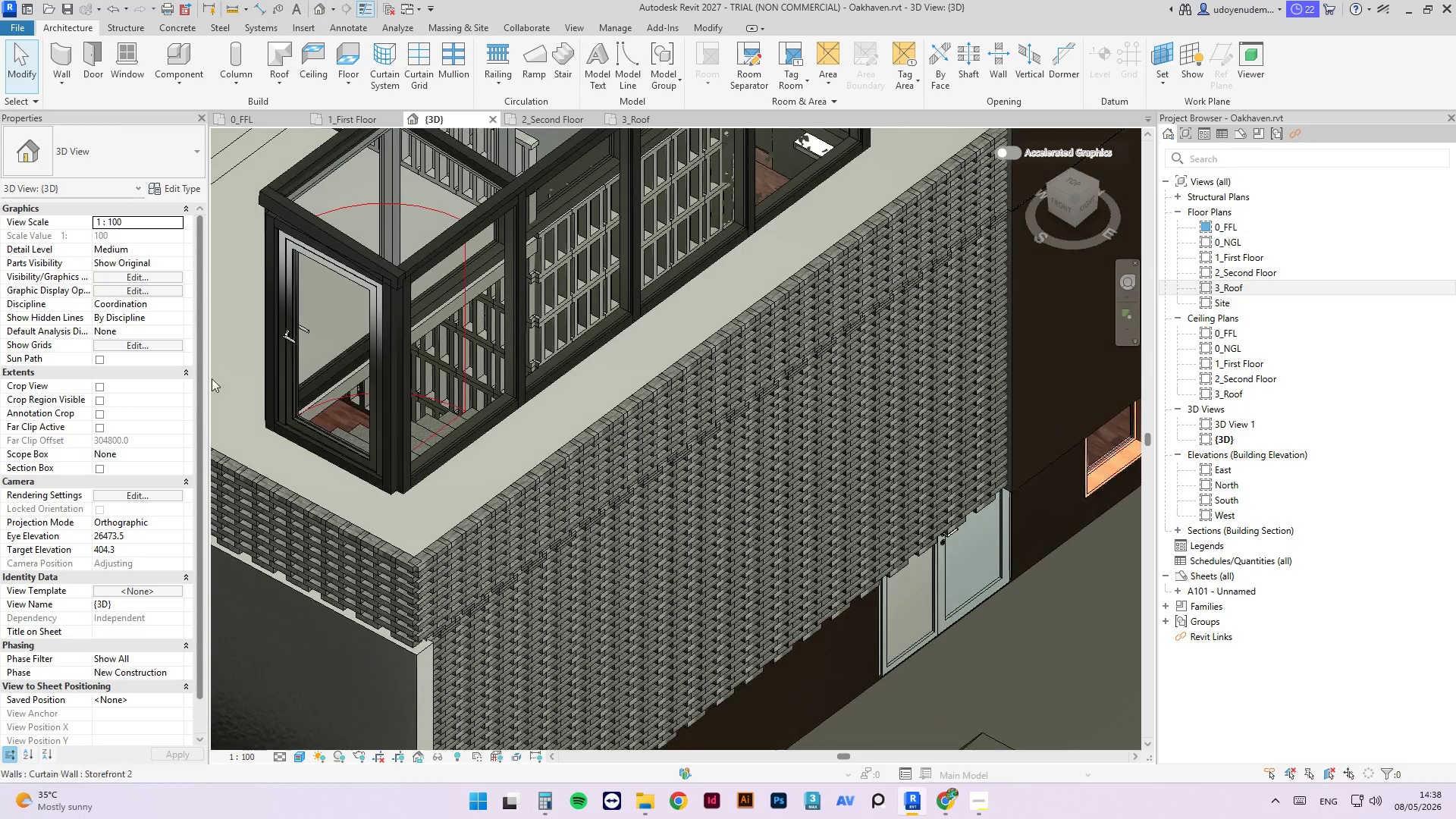 
scroll: coordinate [297, 441], scroll_direction: up, amount: 3.0
 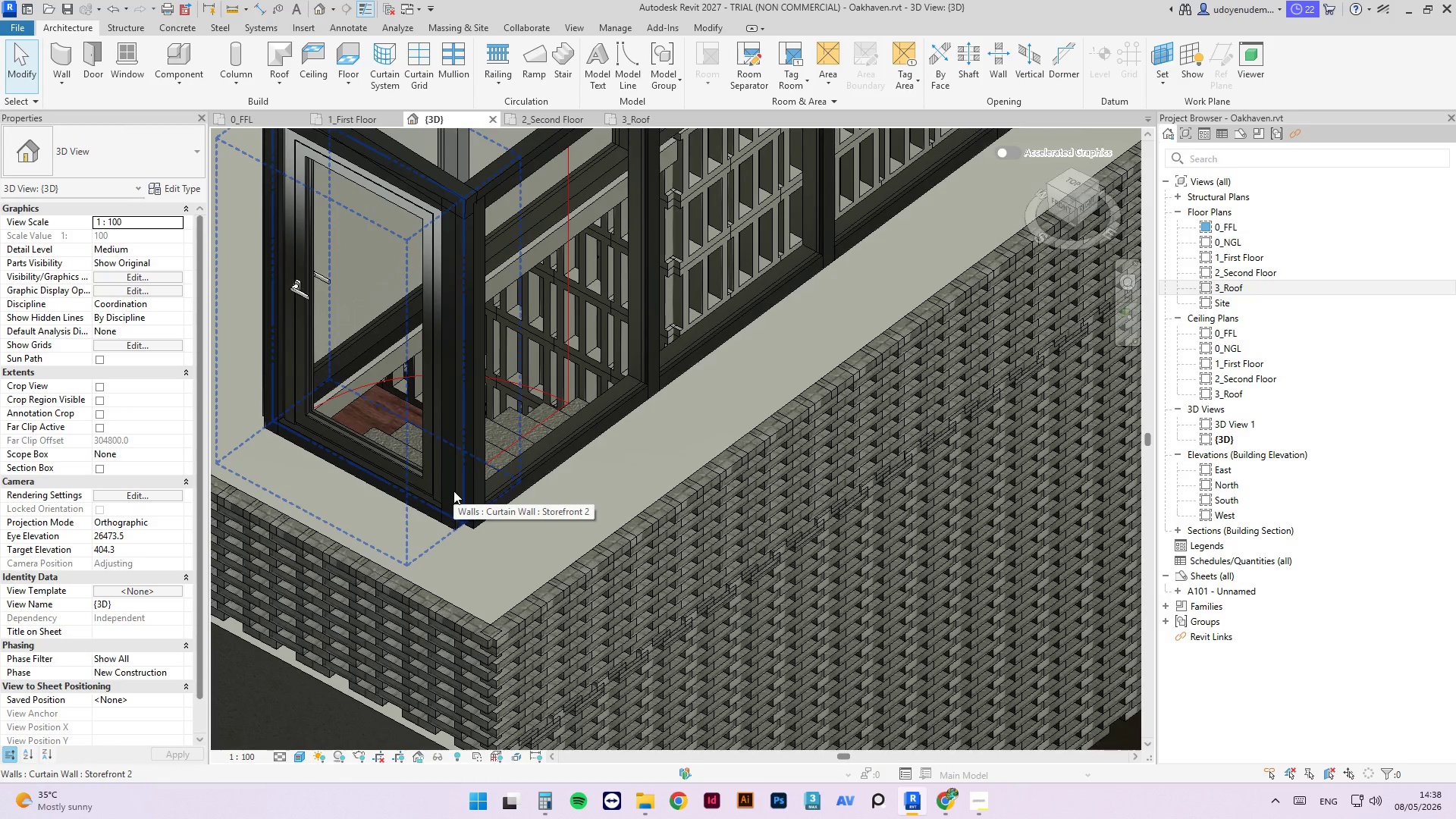 
key(Tab)
 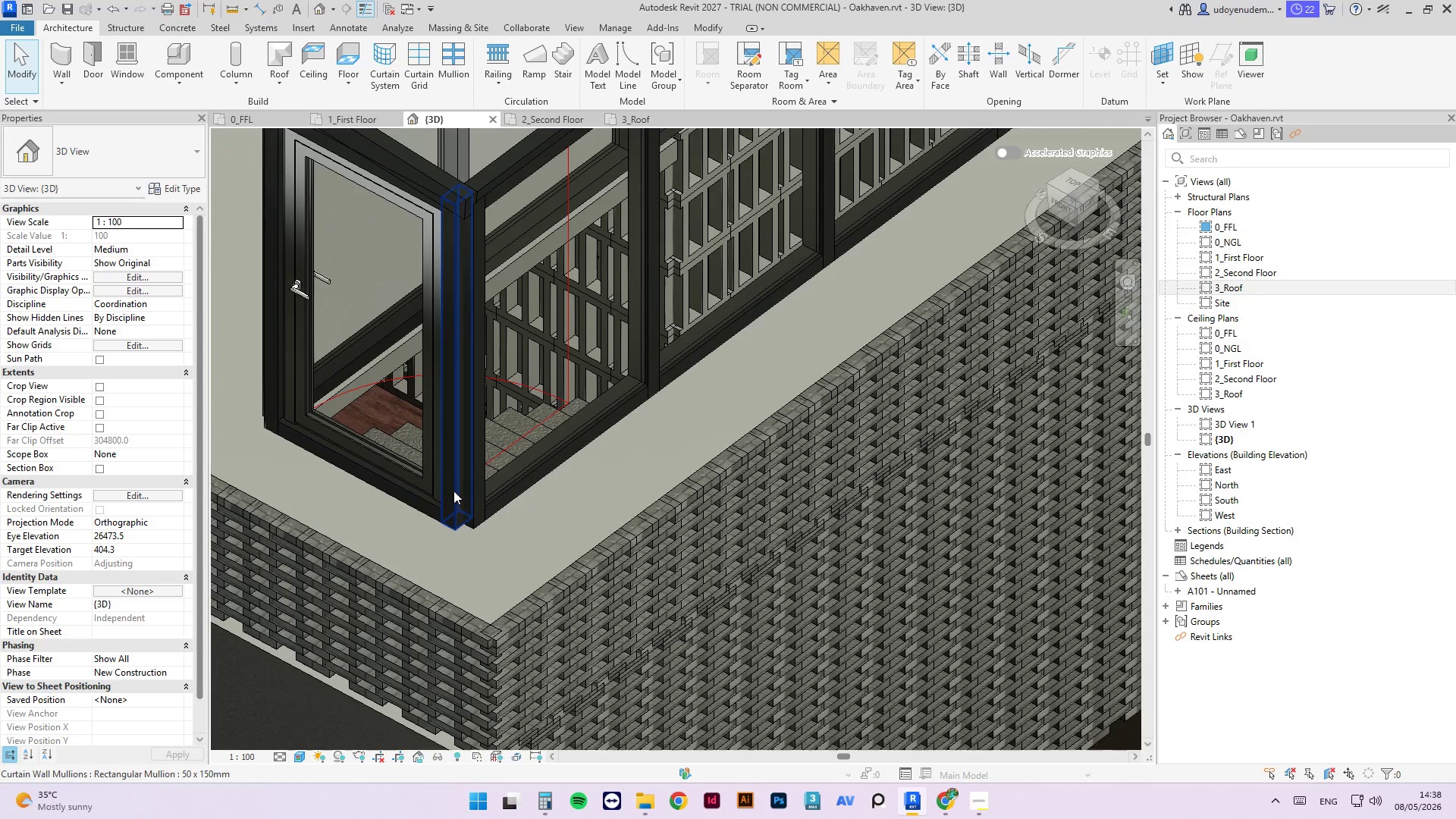 
key(Tab)
 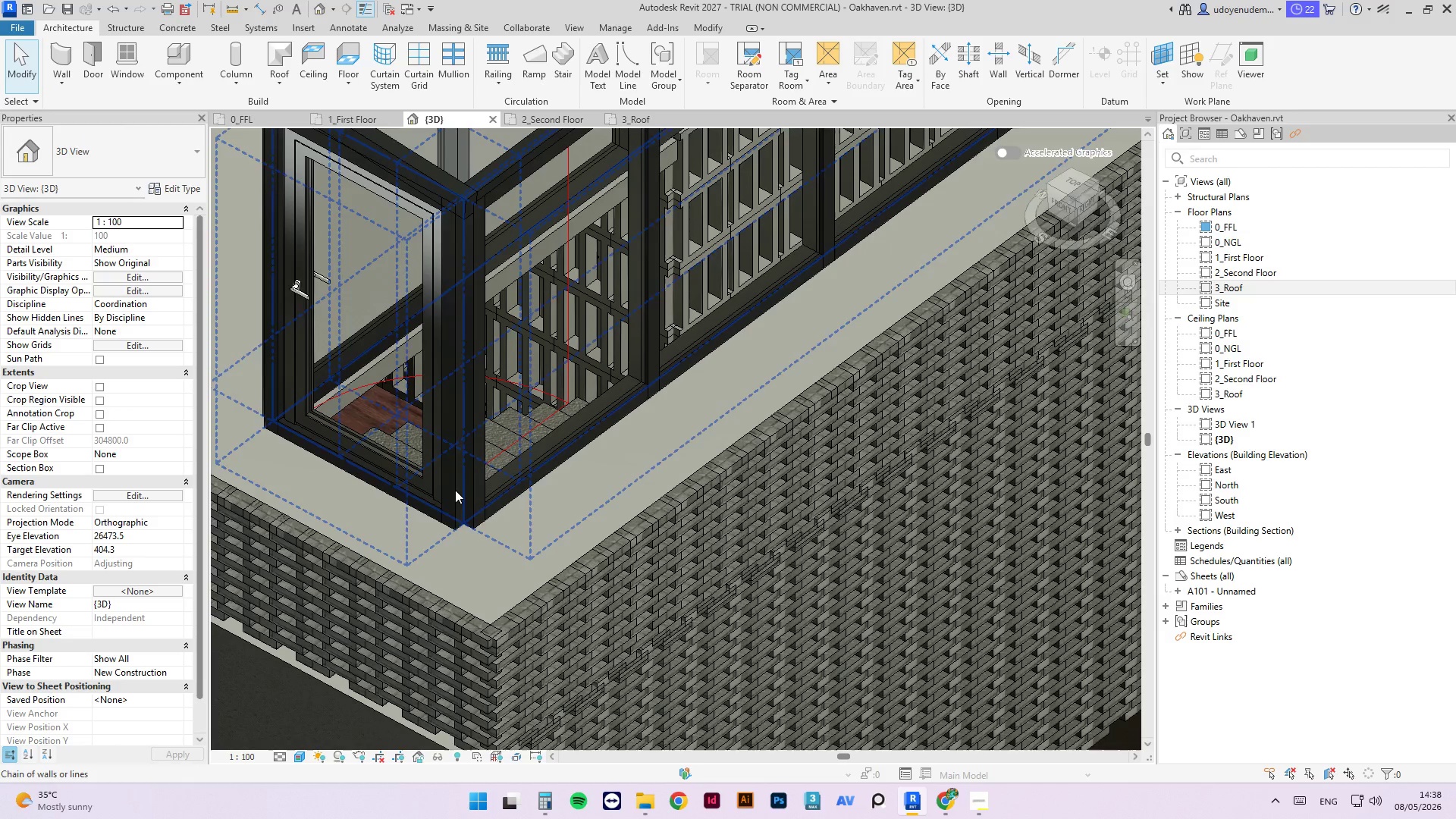 
key(Tab)
 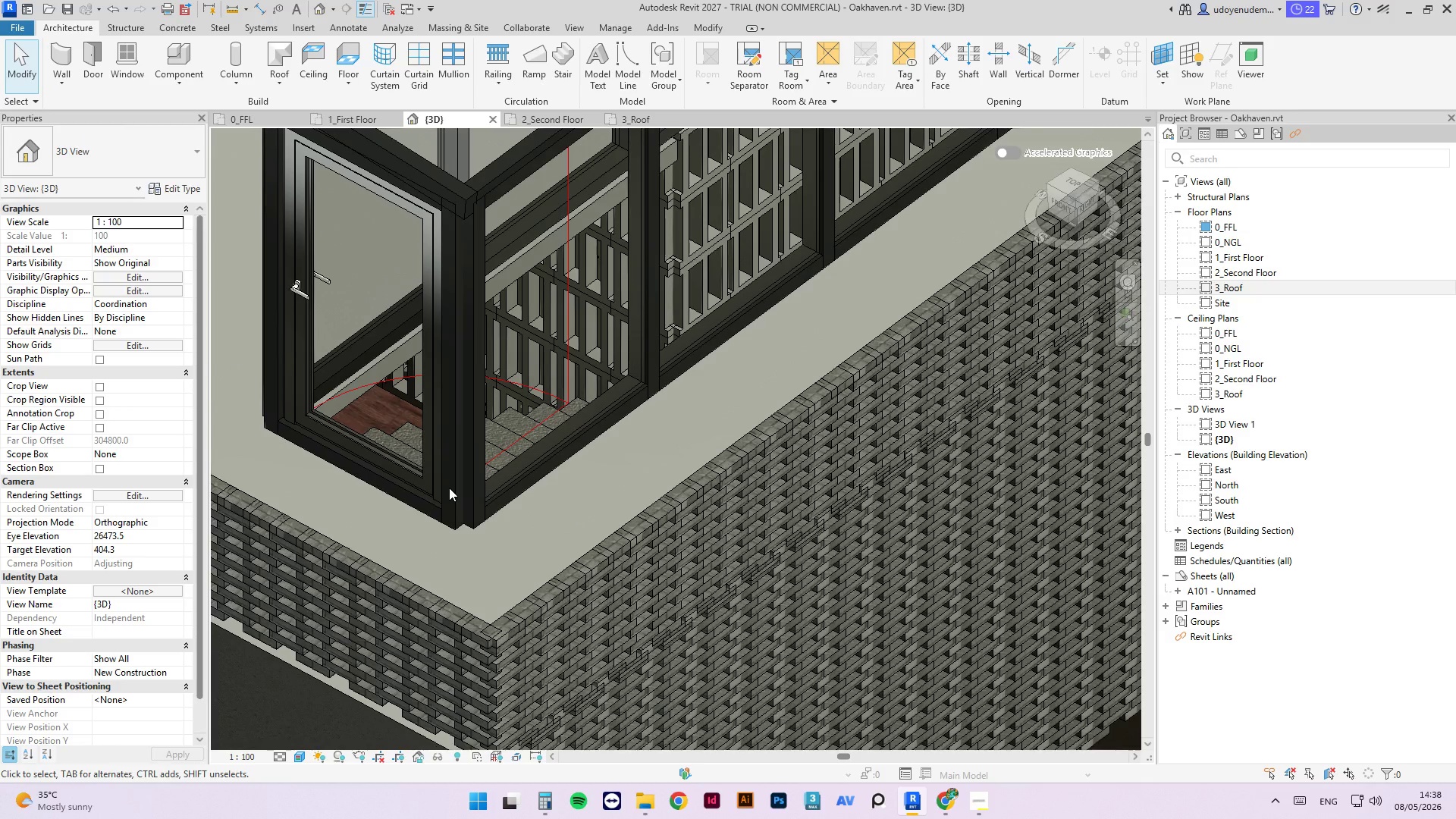 
key(Tab)
 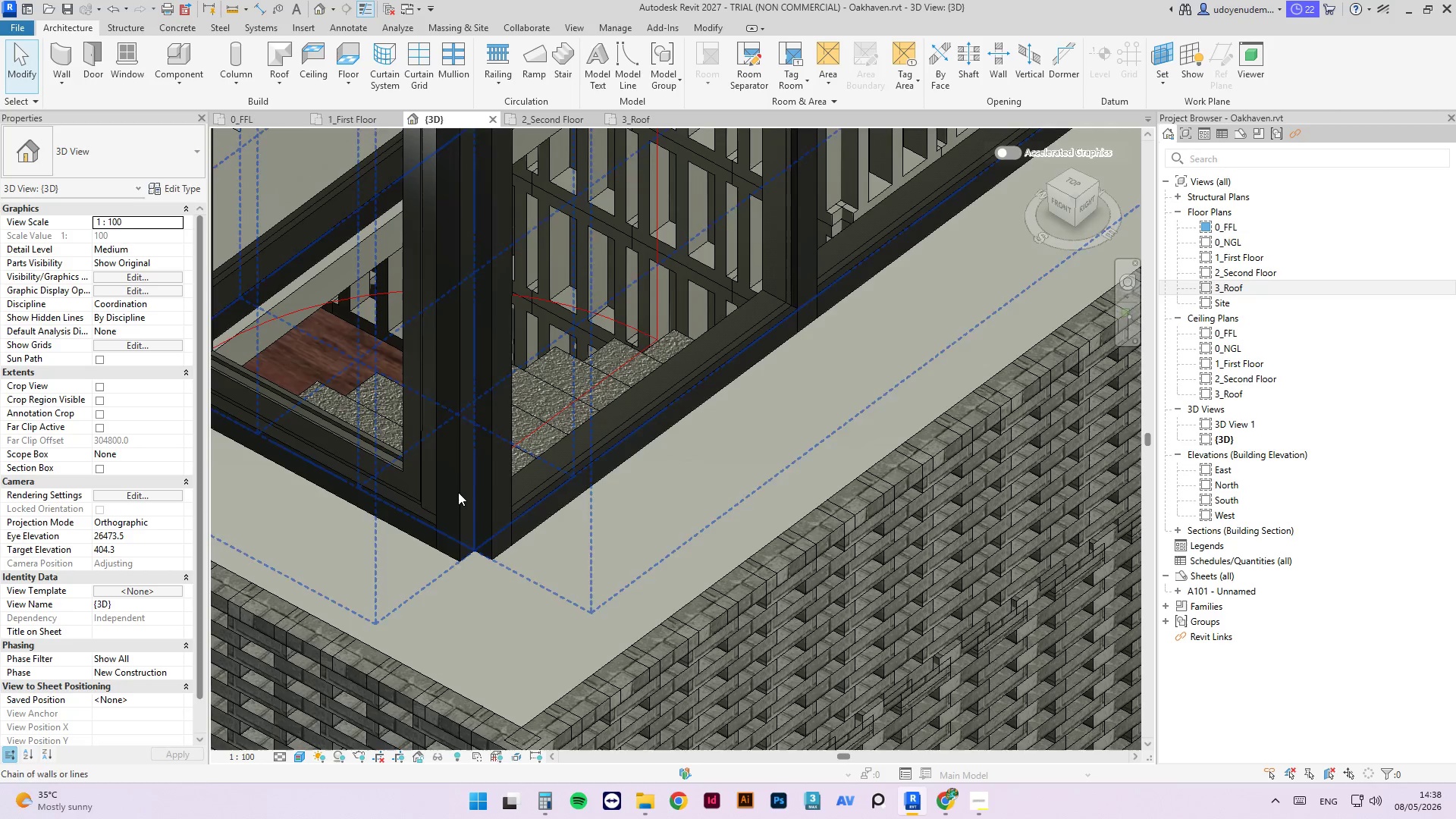 
scroll: coordinate [449, 488], scroll_direction: up, amount: 4.0
 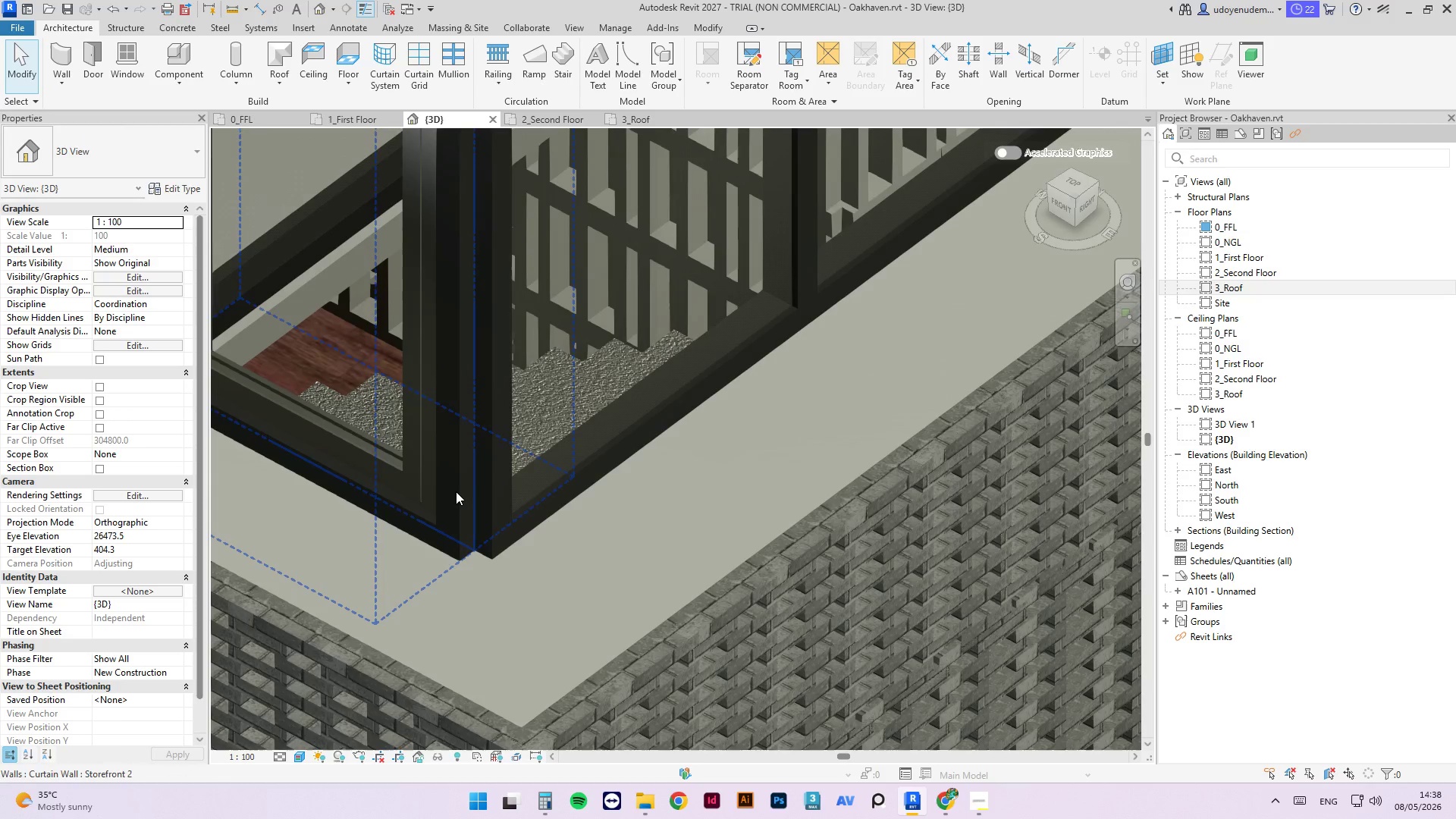 
key(Tab)
 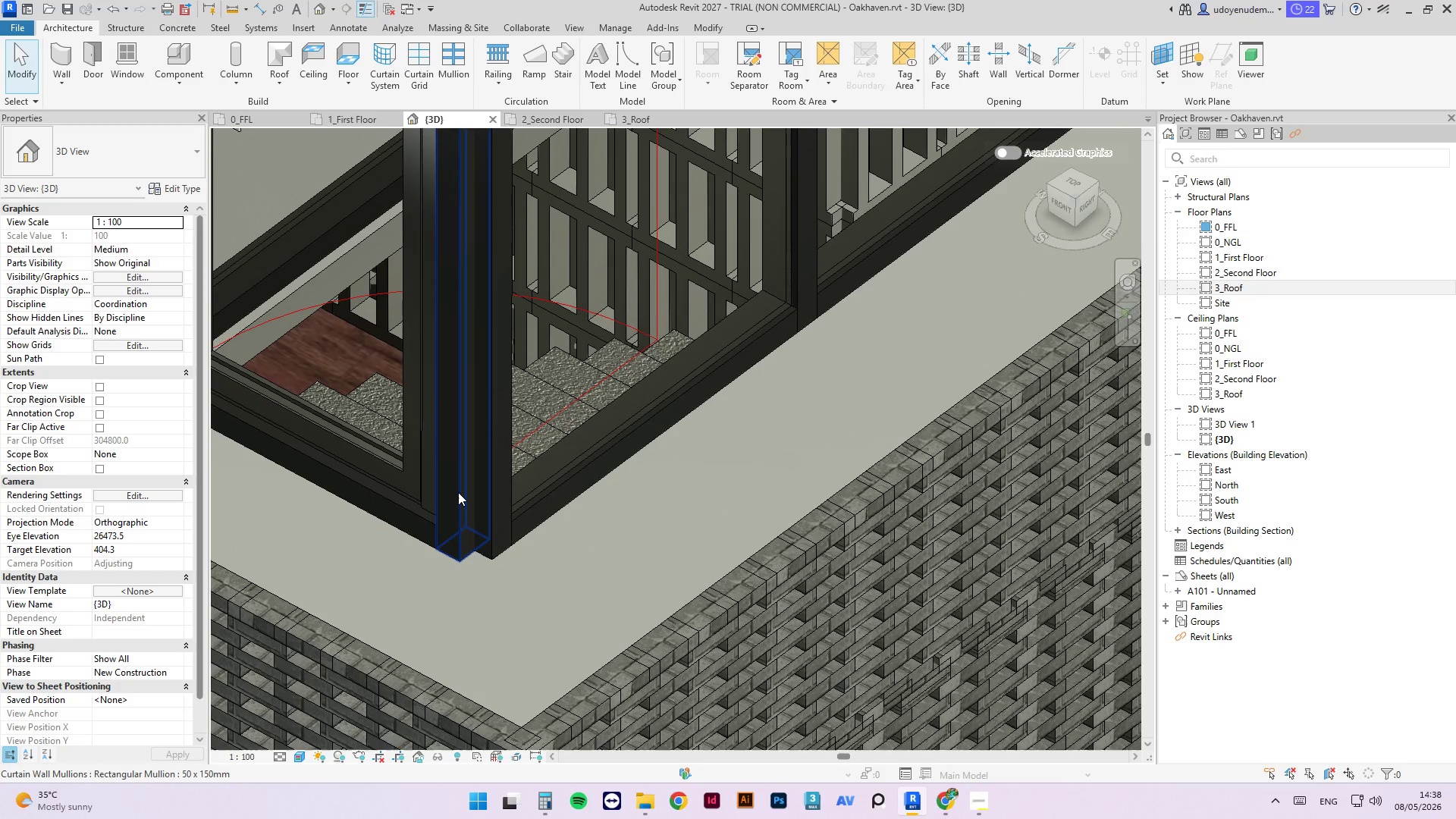 
left_click([458, 492])
 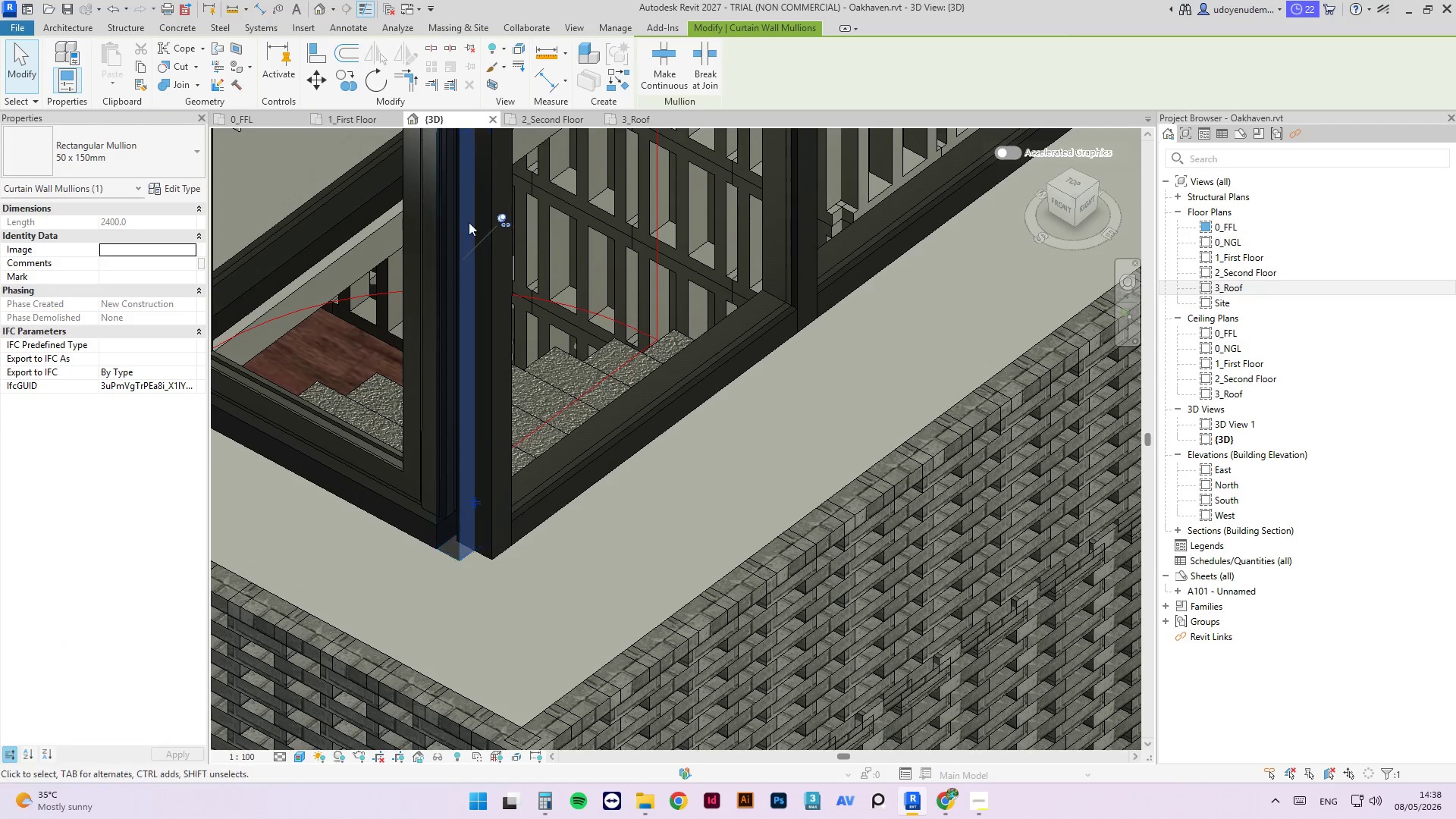 
left_click([497, 223])
 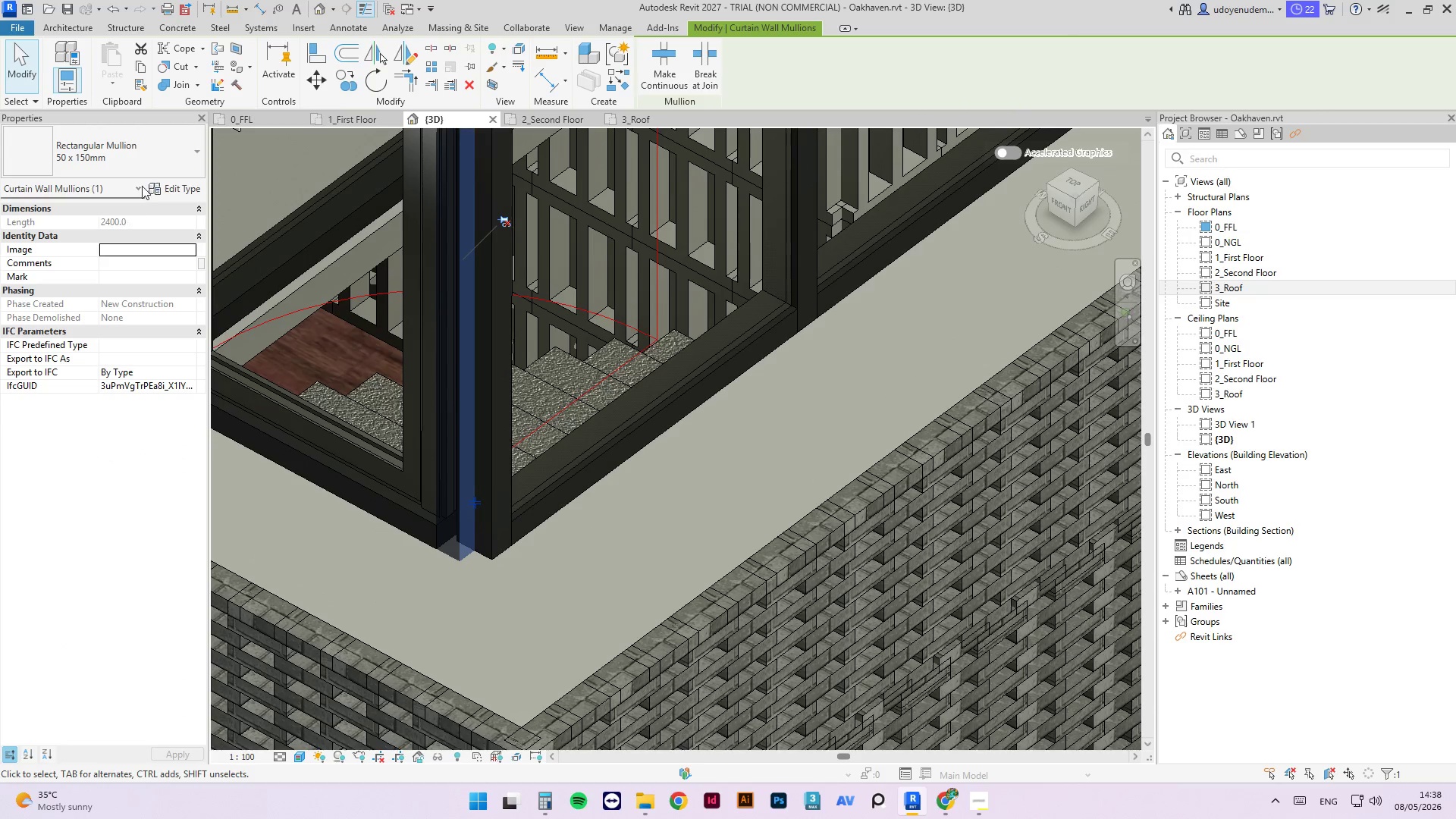 
left_click([152, 155])
 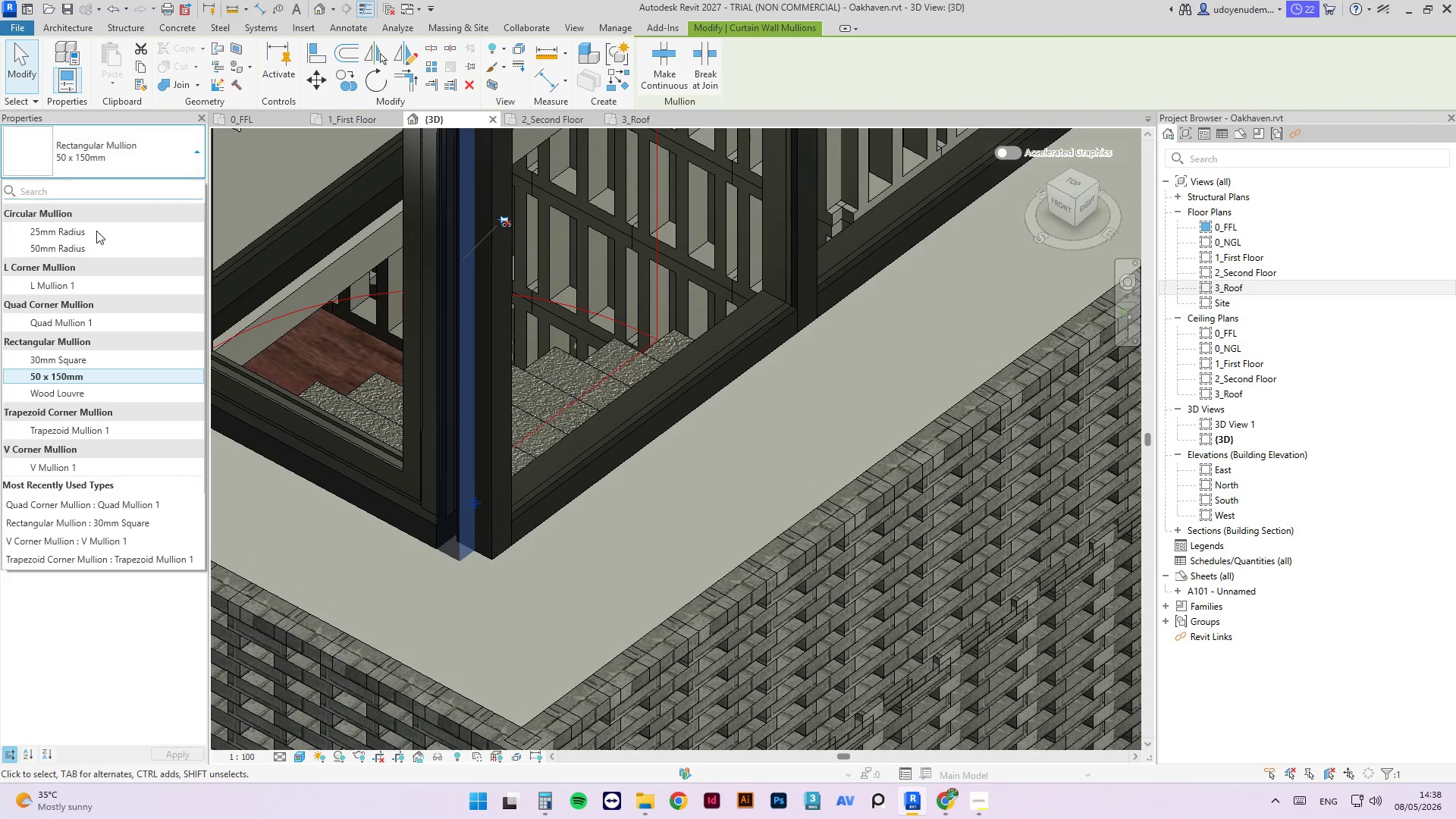 
left_click([77, 330])
 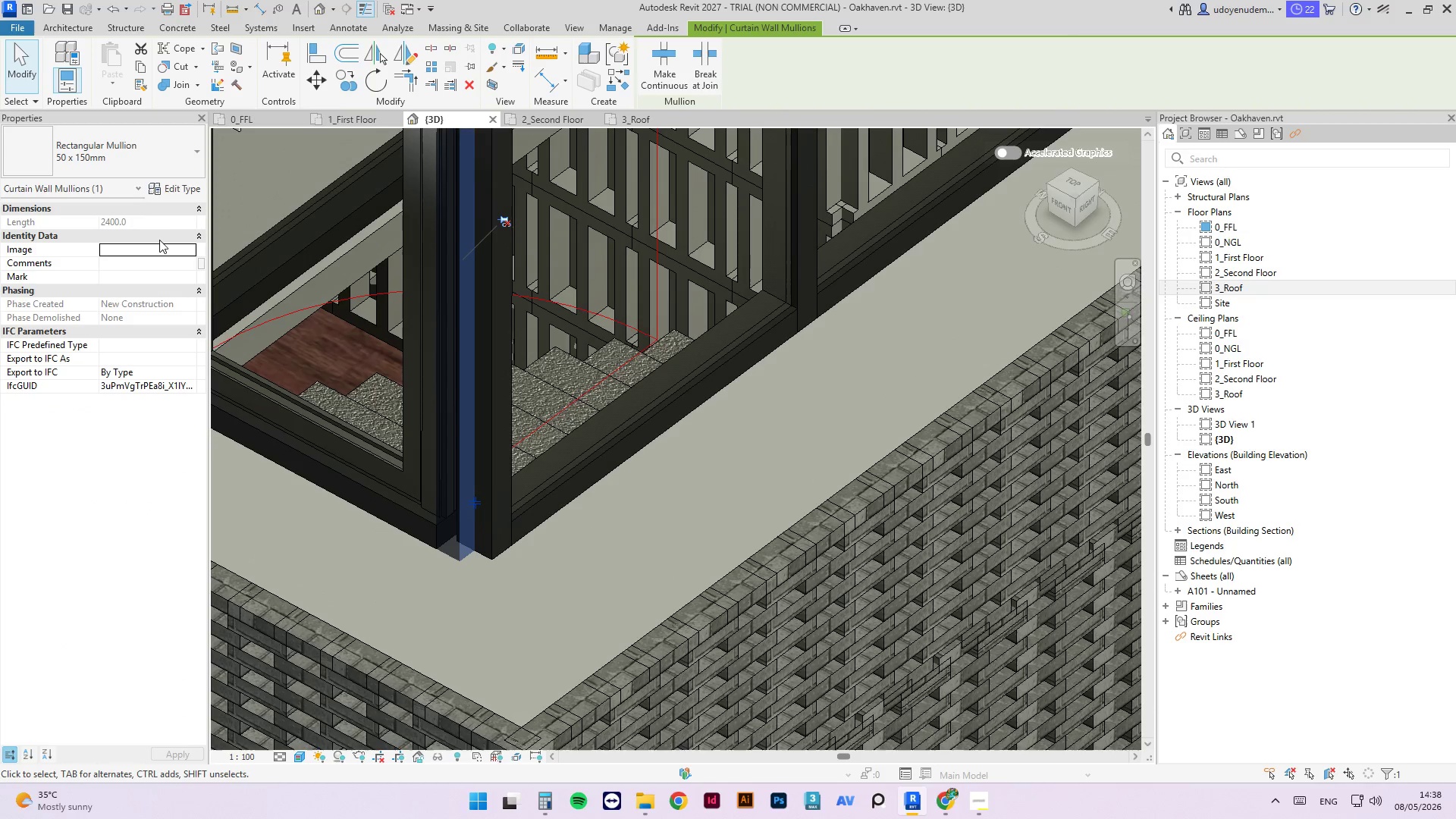 
left_click([152, 158])
 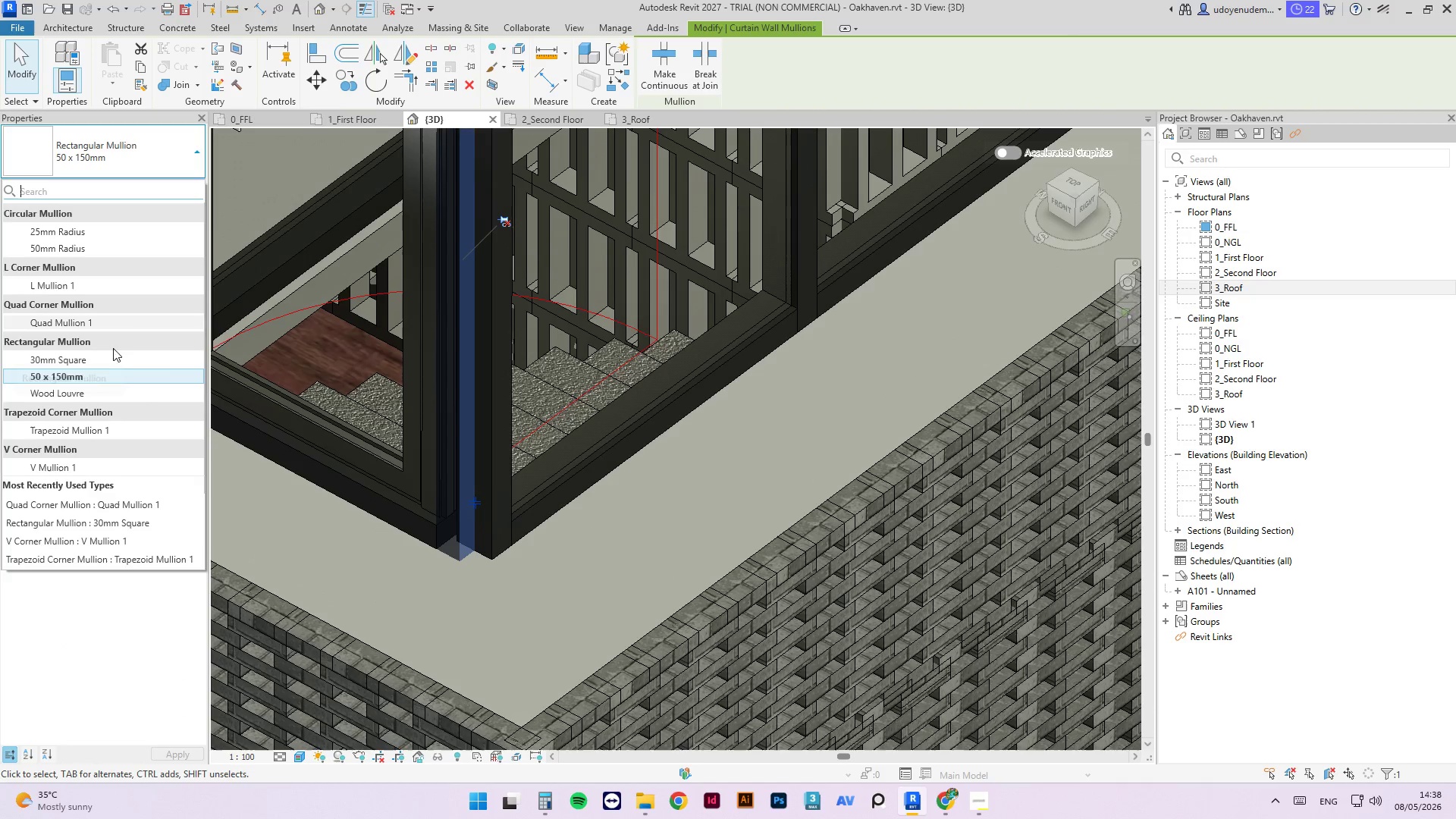 
left_click([80, 320])
 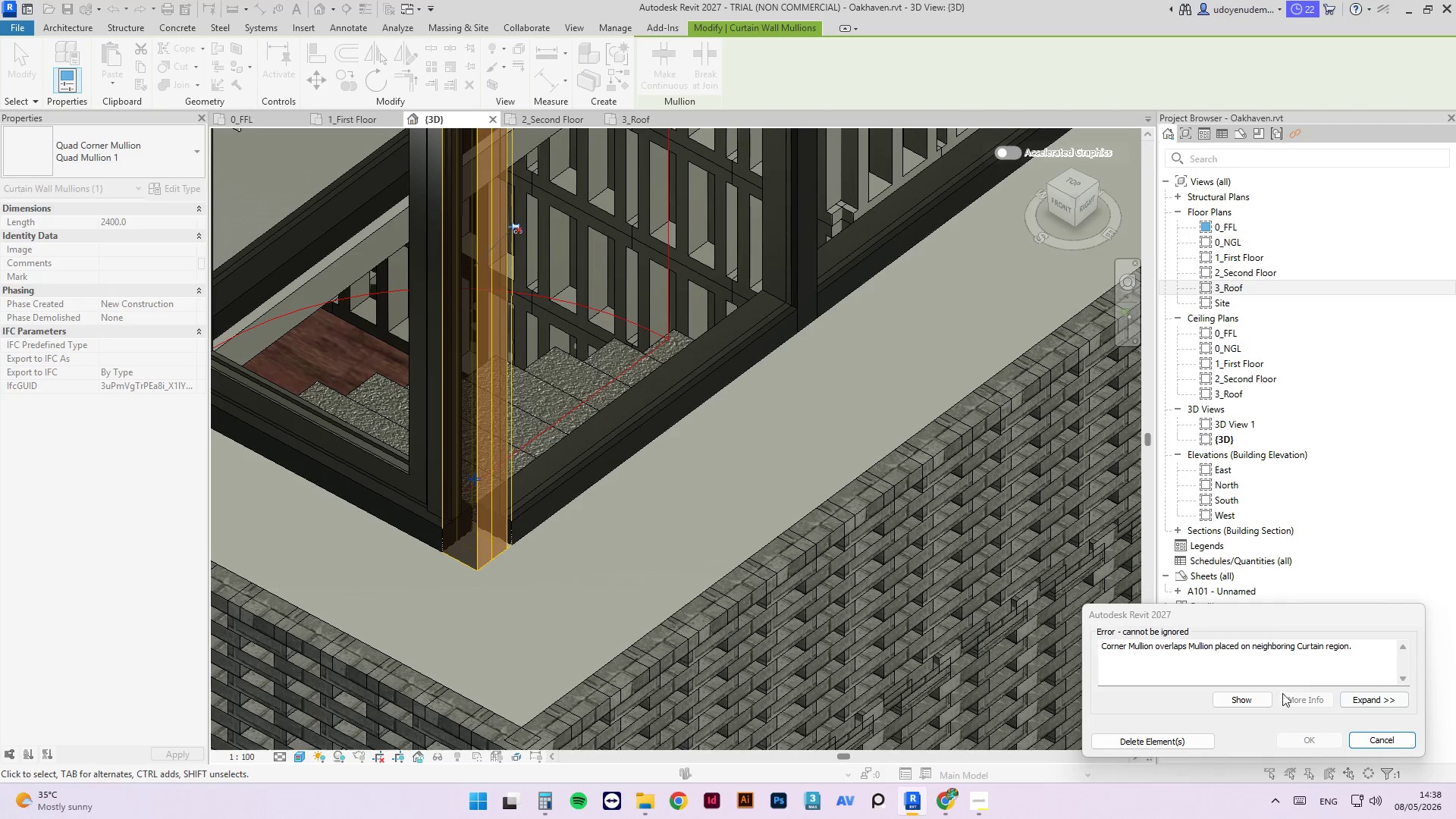 
left_click([1180, 742])
 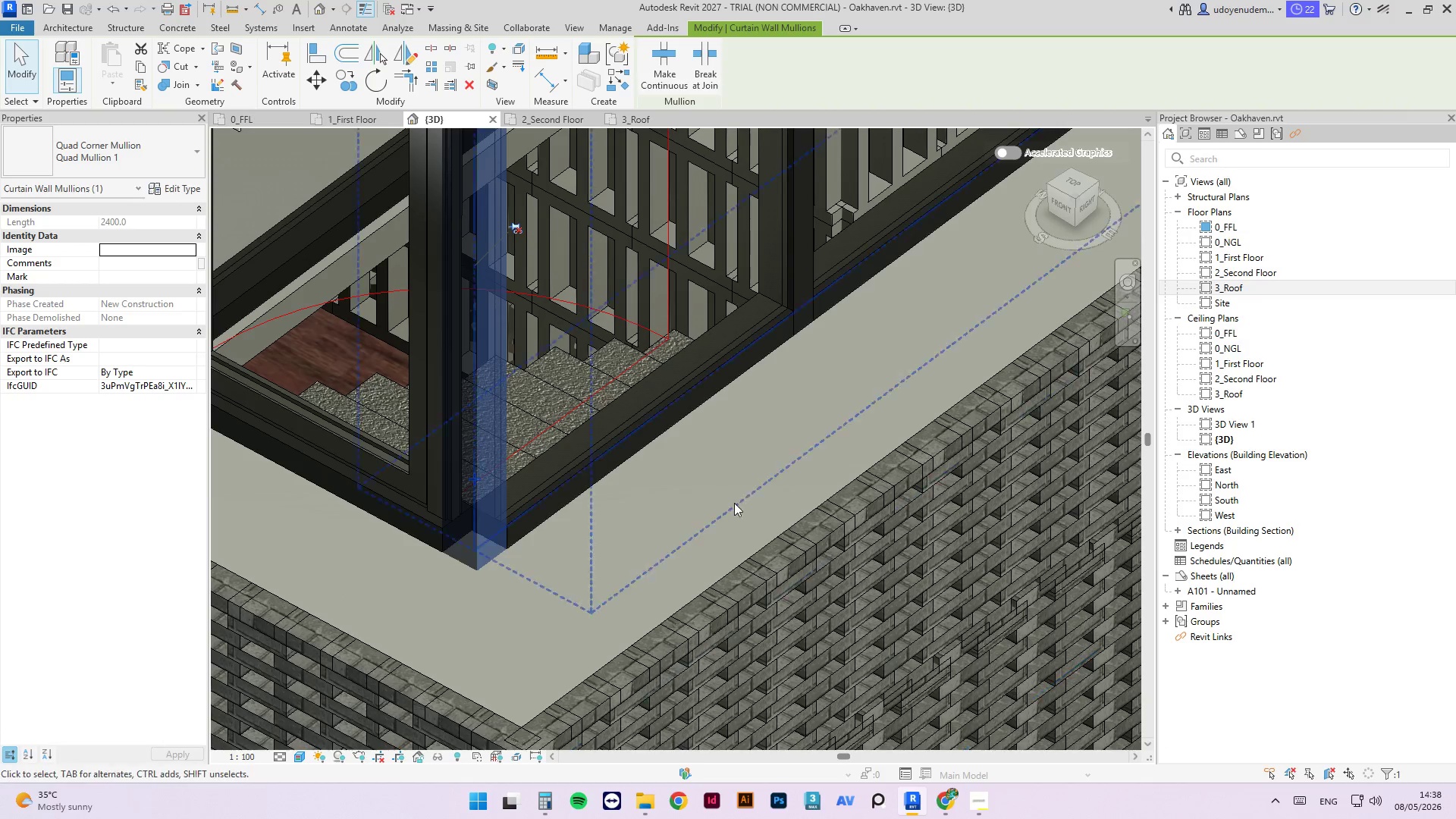 
scroll: coordinate [820, 482], scroll_direction: down, amount: 12.0
 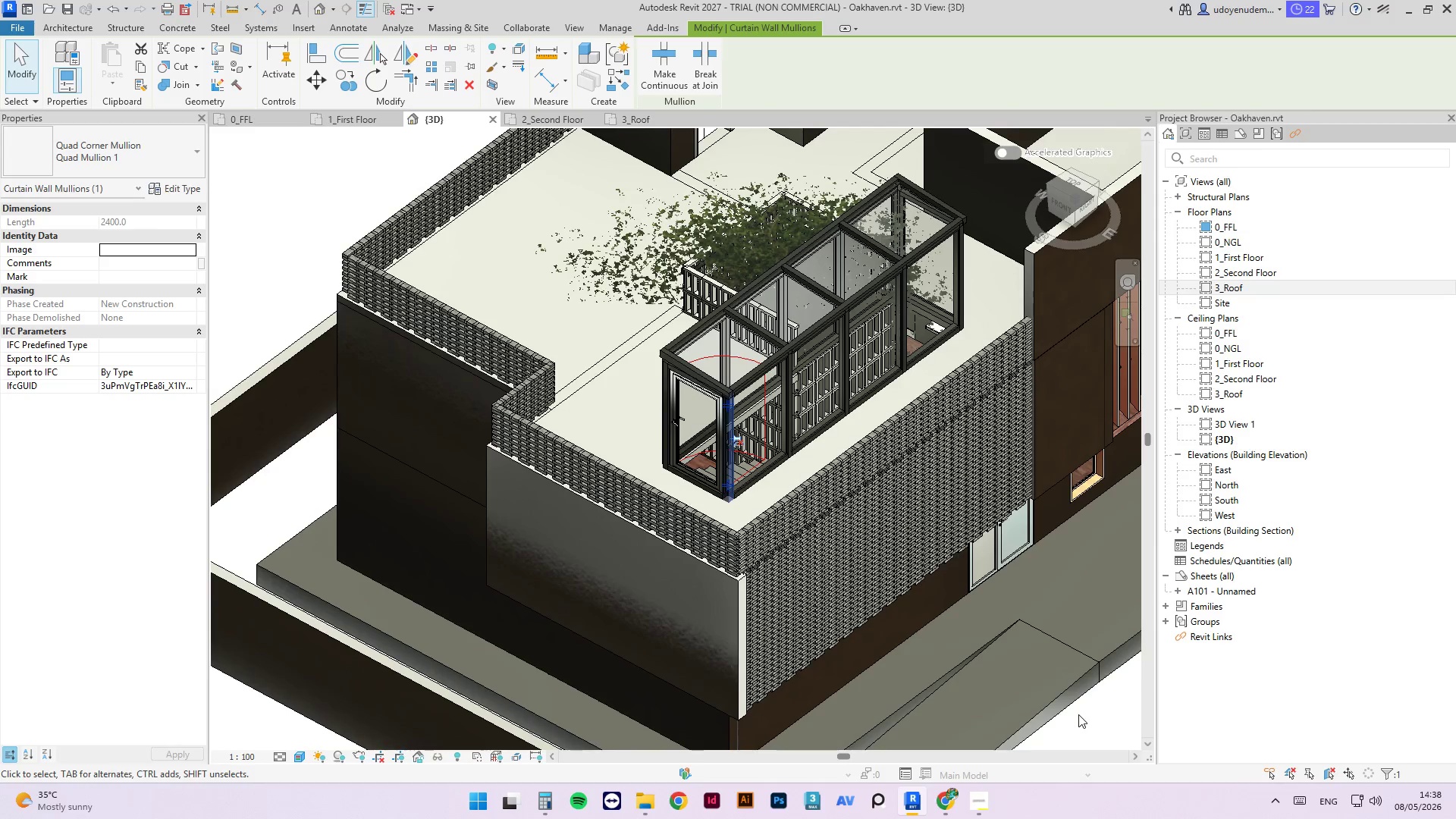 
left_click([1090, 714])
 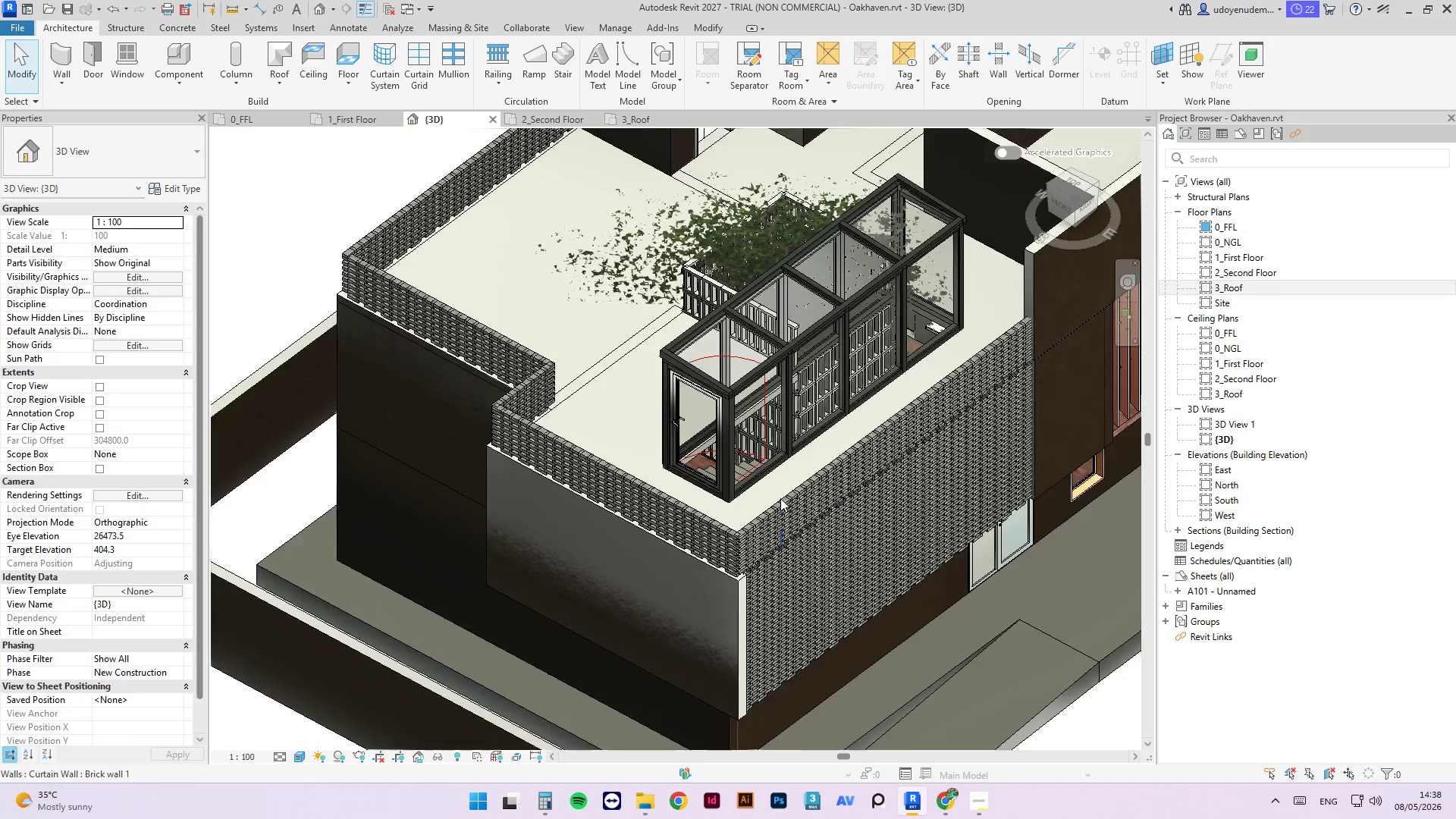 
scroll: coordinate [761, 548], scroll_direction: up, amount: 12.0
 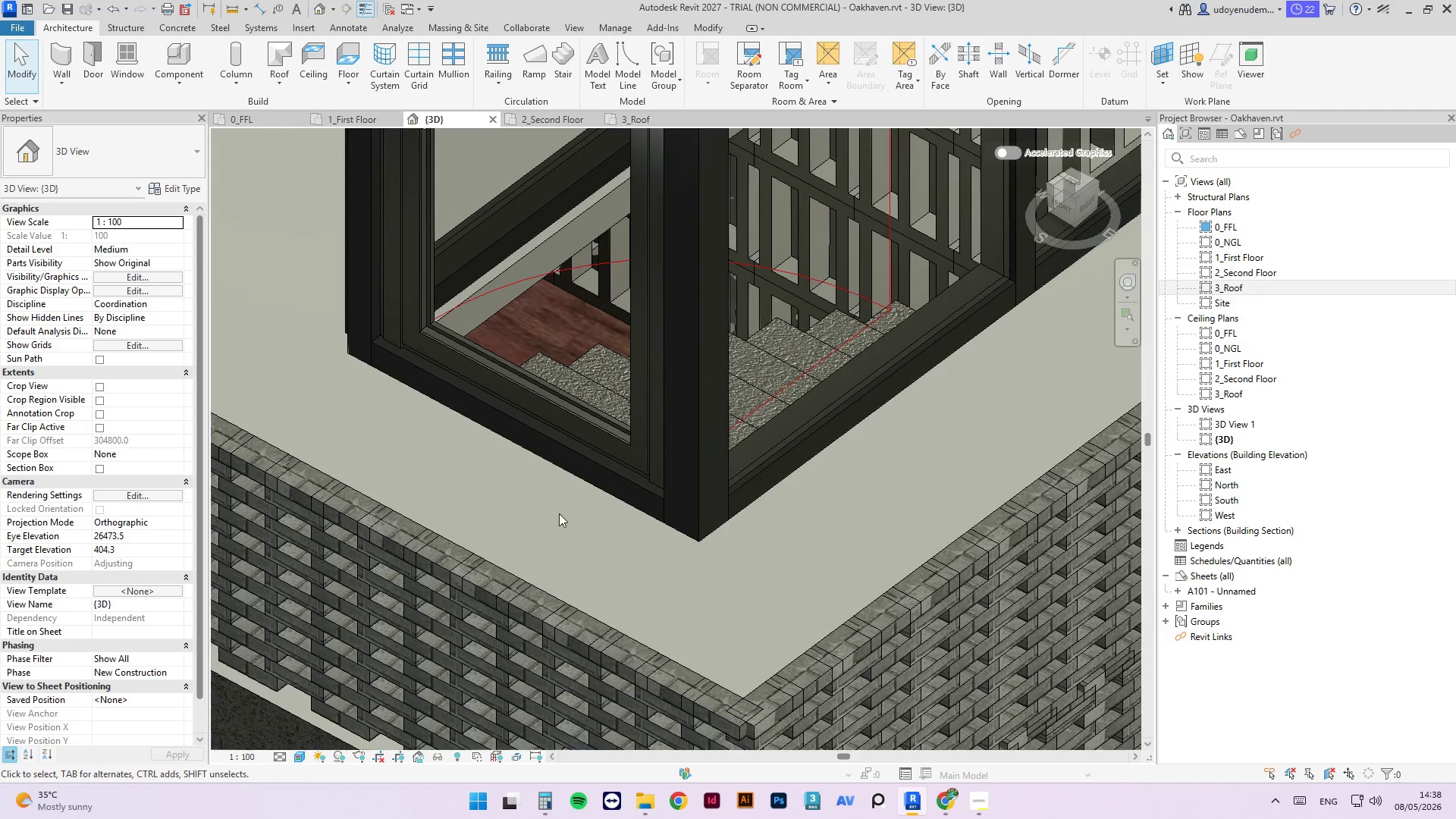 
hold_key(key=ShiftLeft, duration=0.94)
 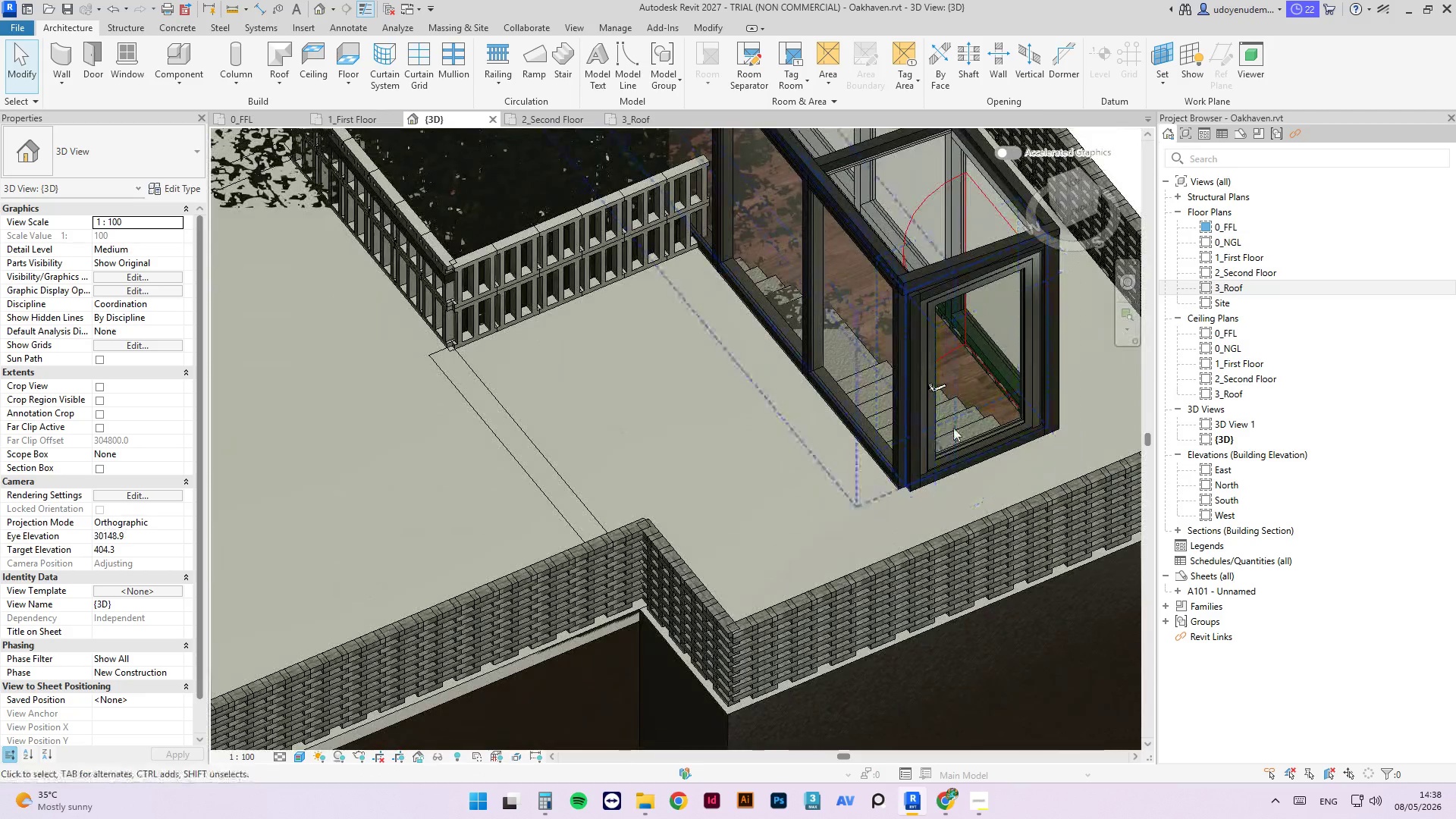 
scroll: coordinate [579, 437], scroll_direction: down, amount: 7.0
 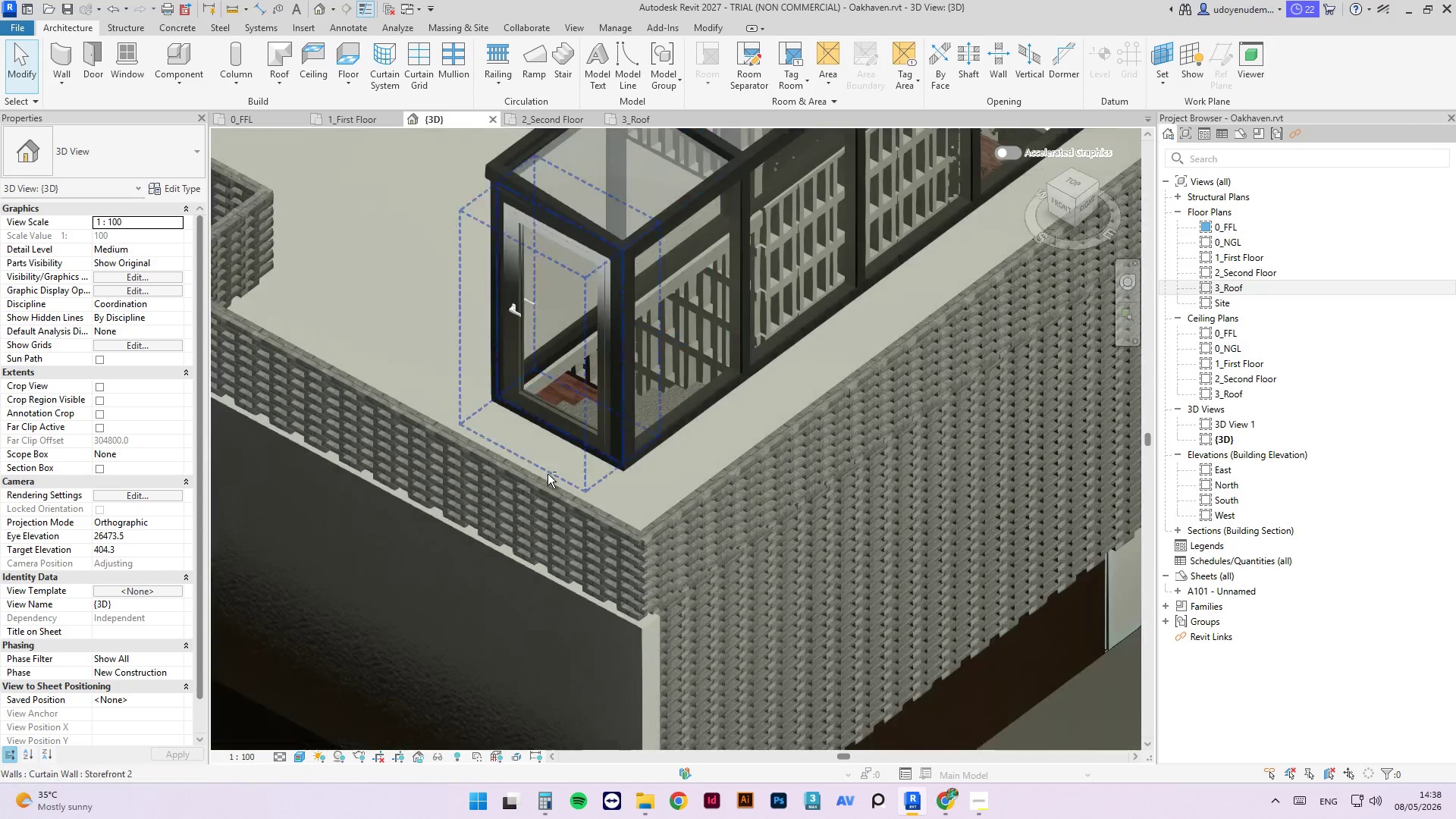 
scroll: coordinate [871, 529], scroll_direction: up, amount: 7.0
 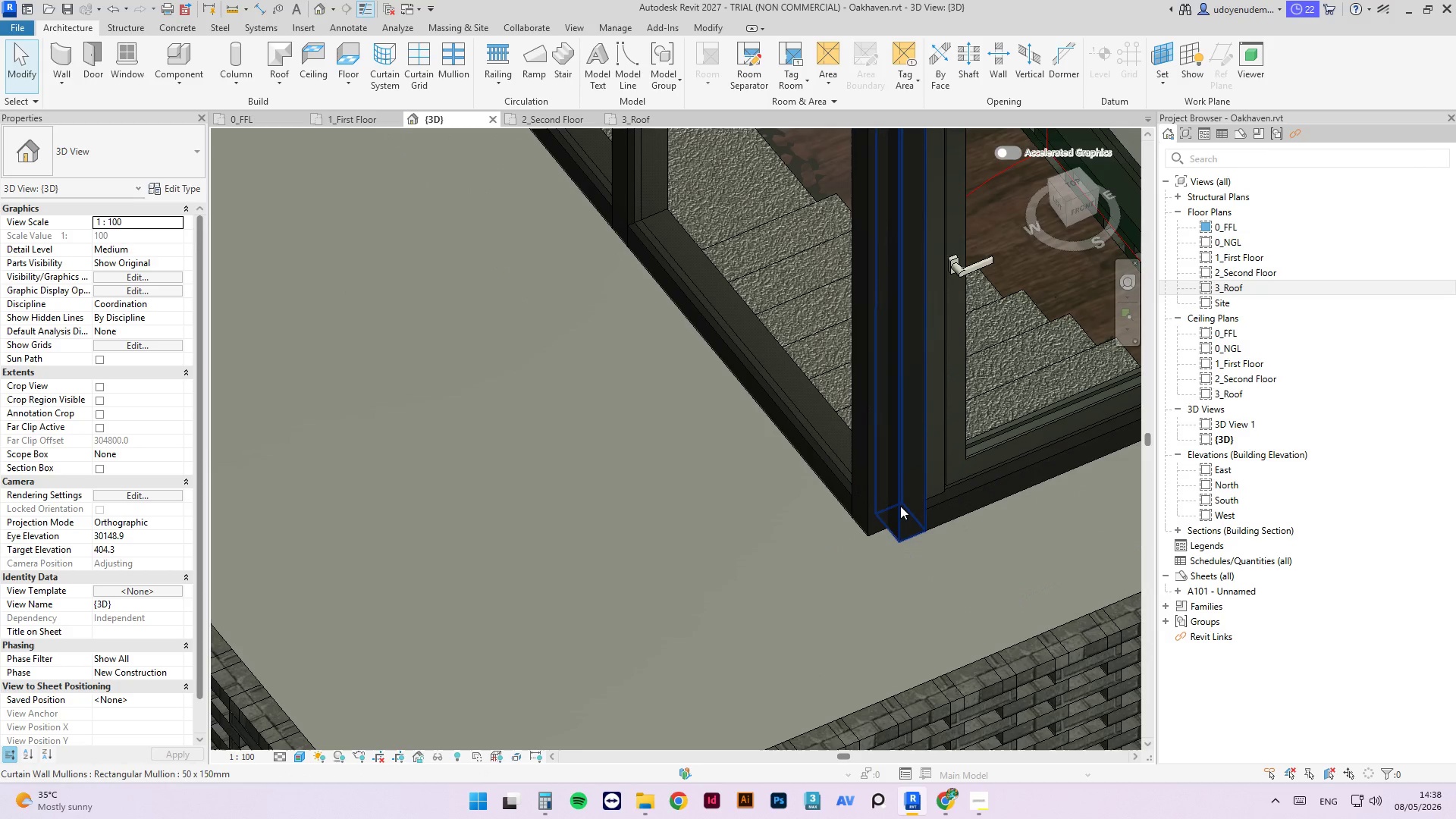 
left_click([900, 505])
 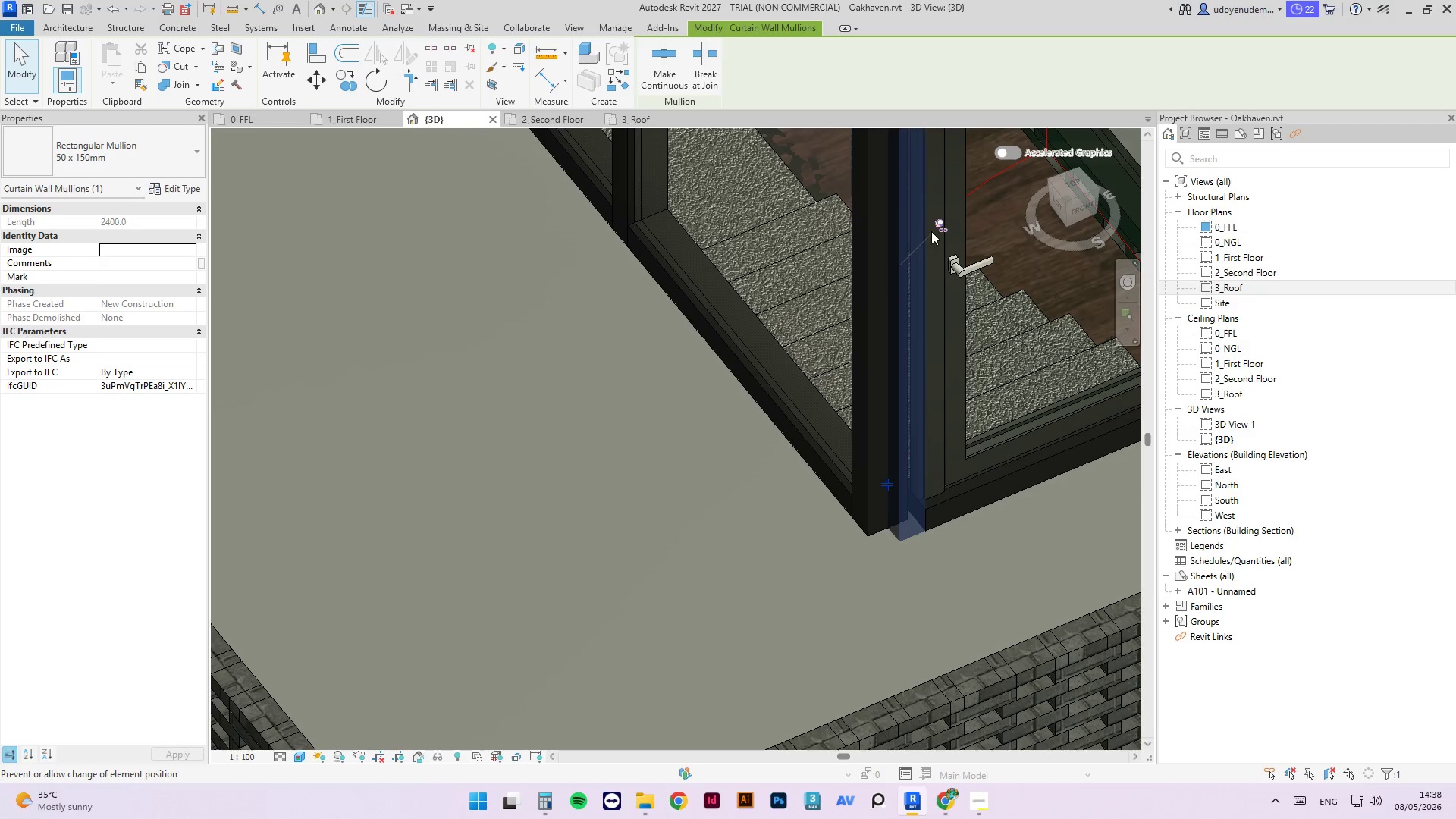 
left_click([937, 229])
 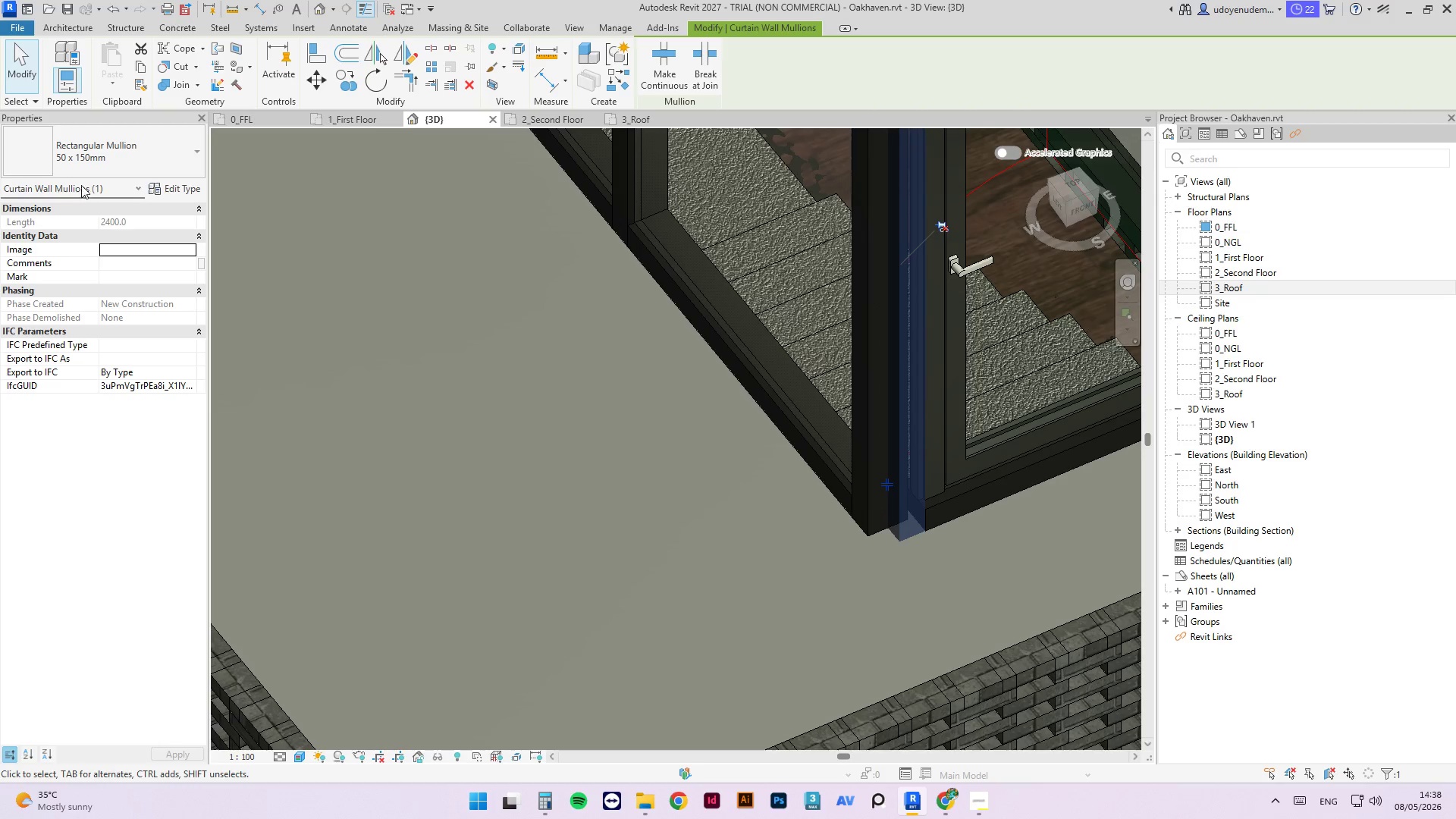 
left_click([114, 149])
 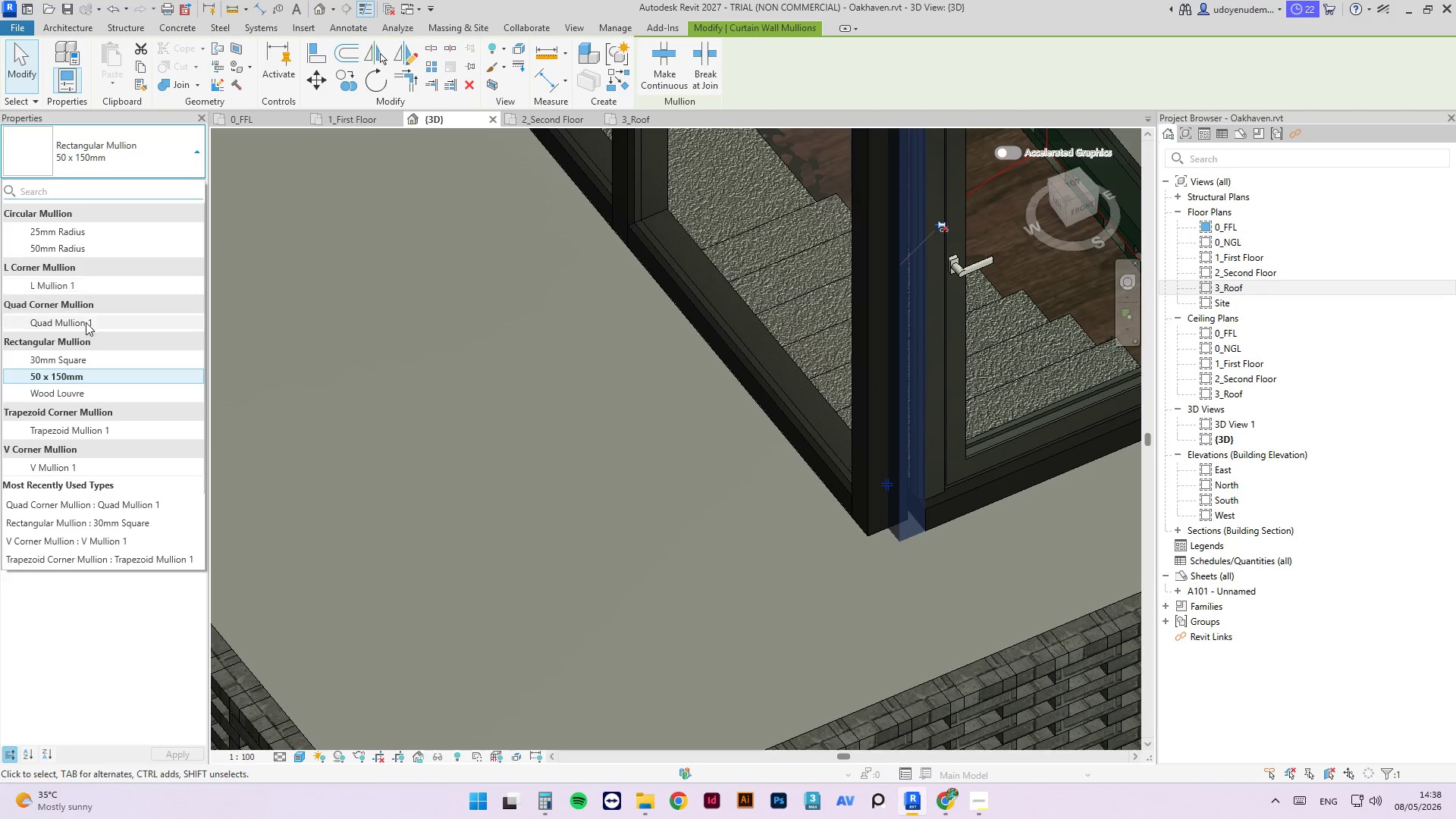 
left_click([83, 328])
 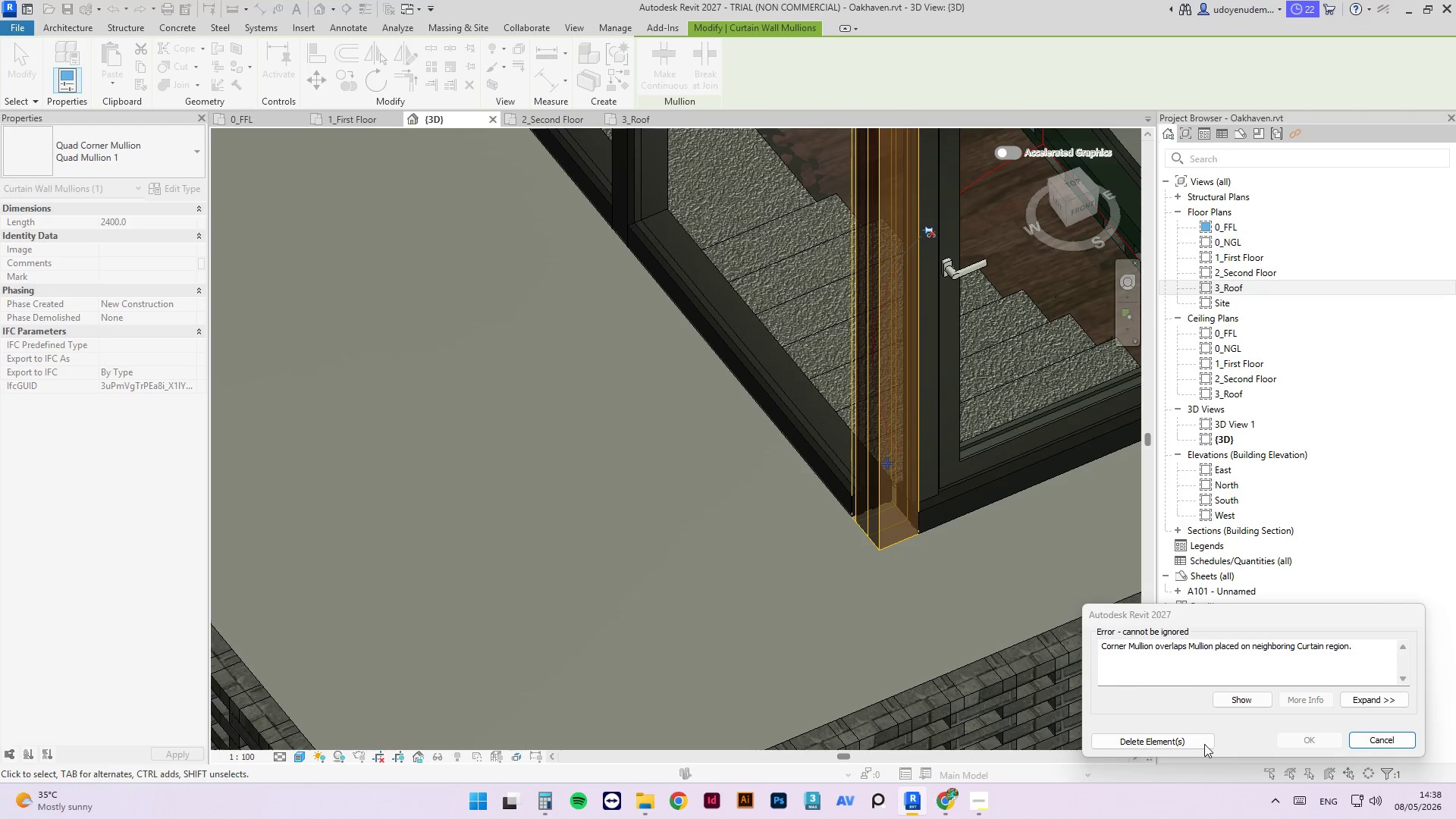 
left_click([1188, 741])
 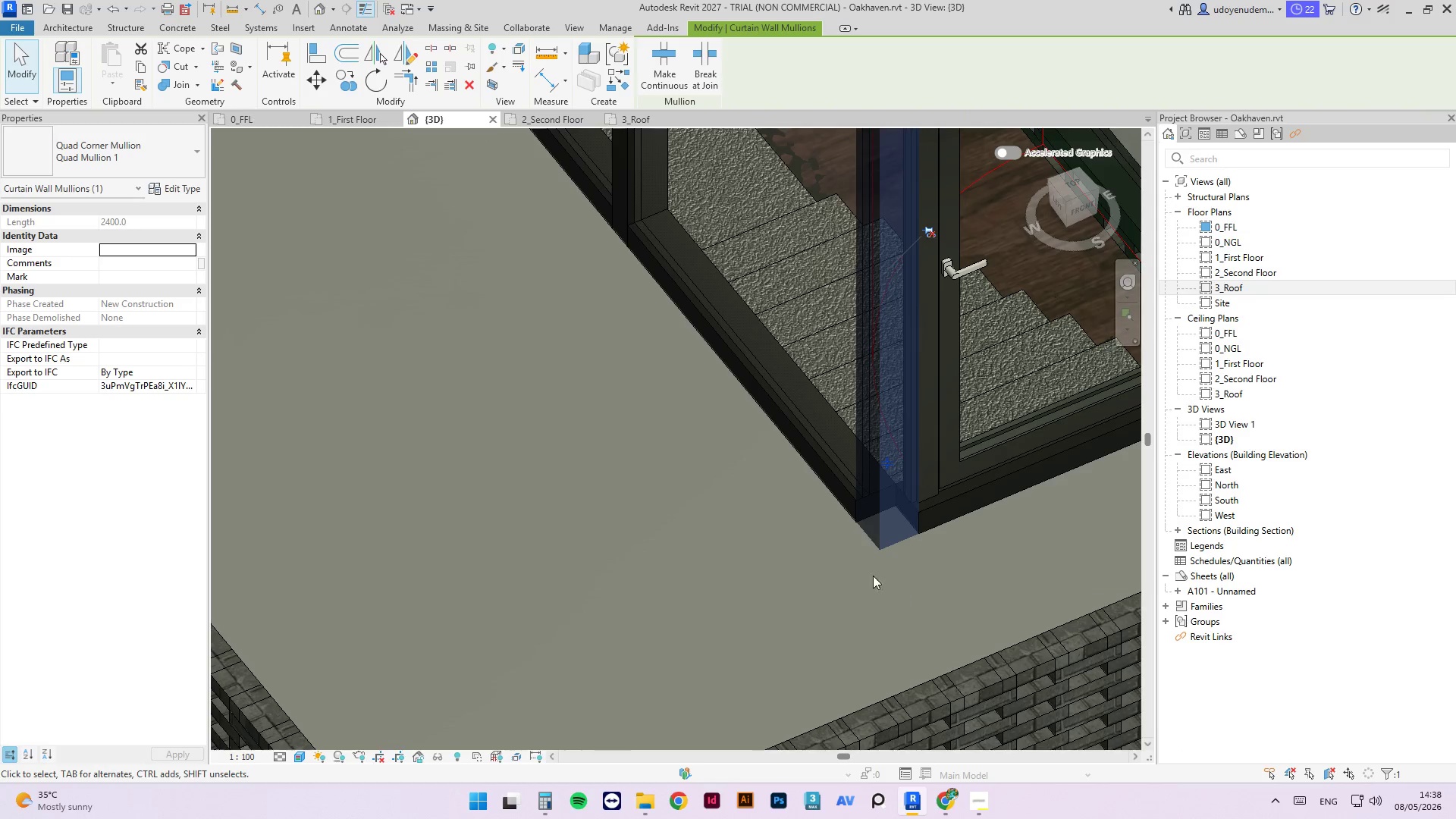 
hold_key(key=ShiftLeft, duration=1.23)
 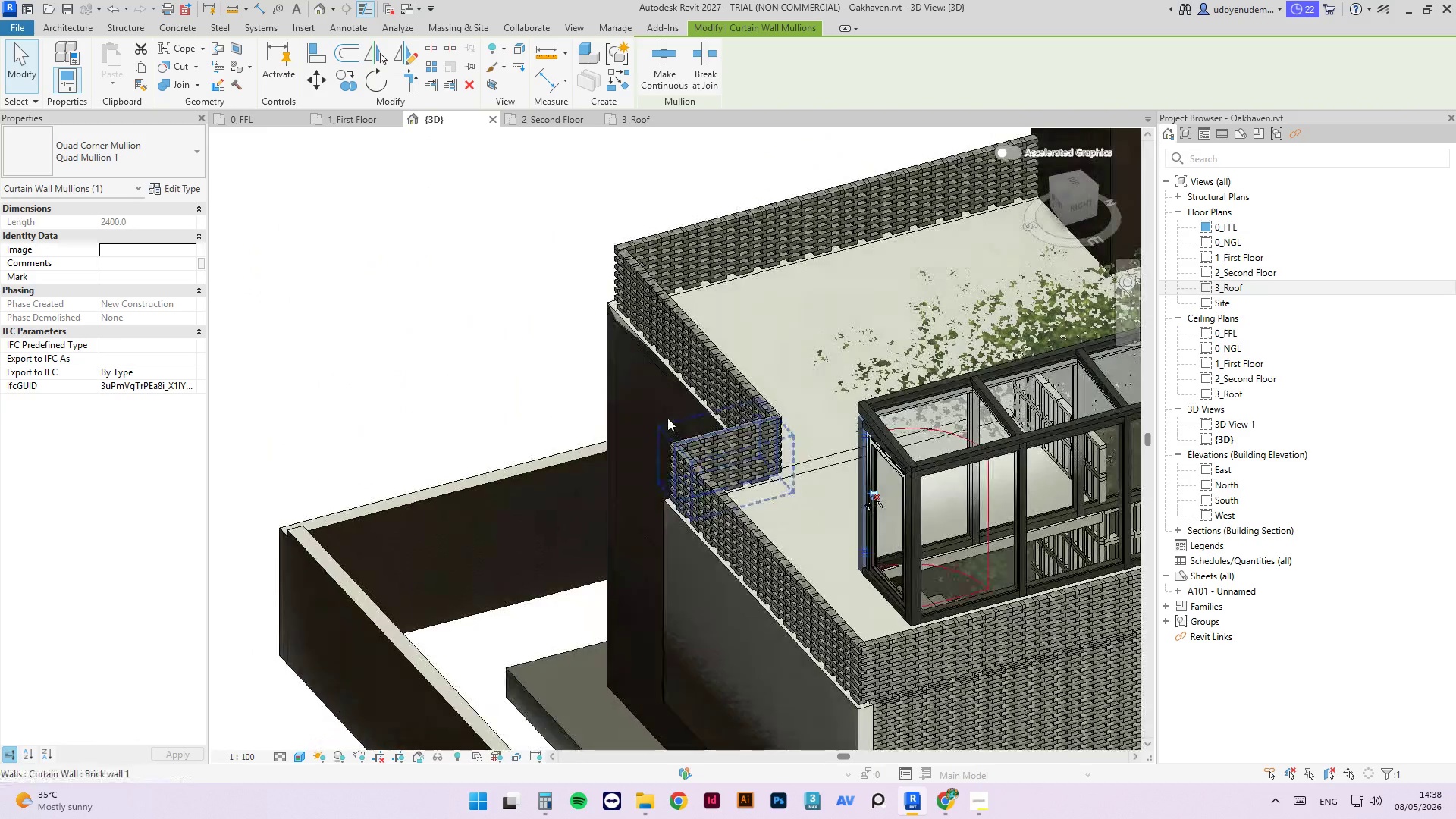 
scroll: coordinate [875, 566], scroll_direction: down, amount: 10.0
 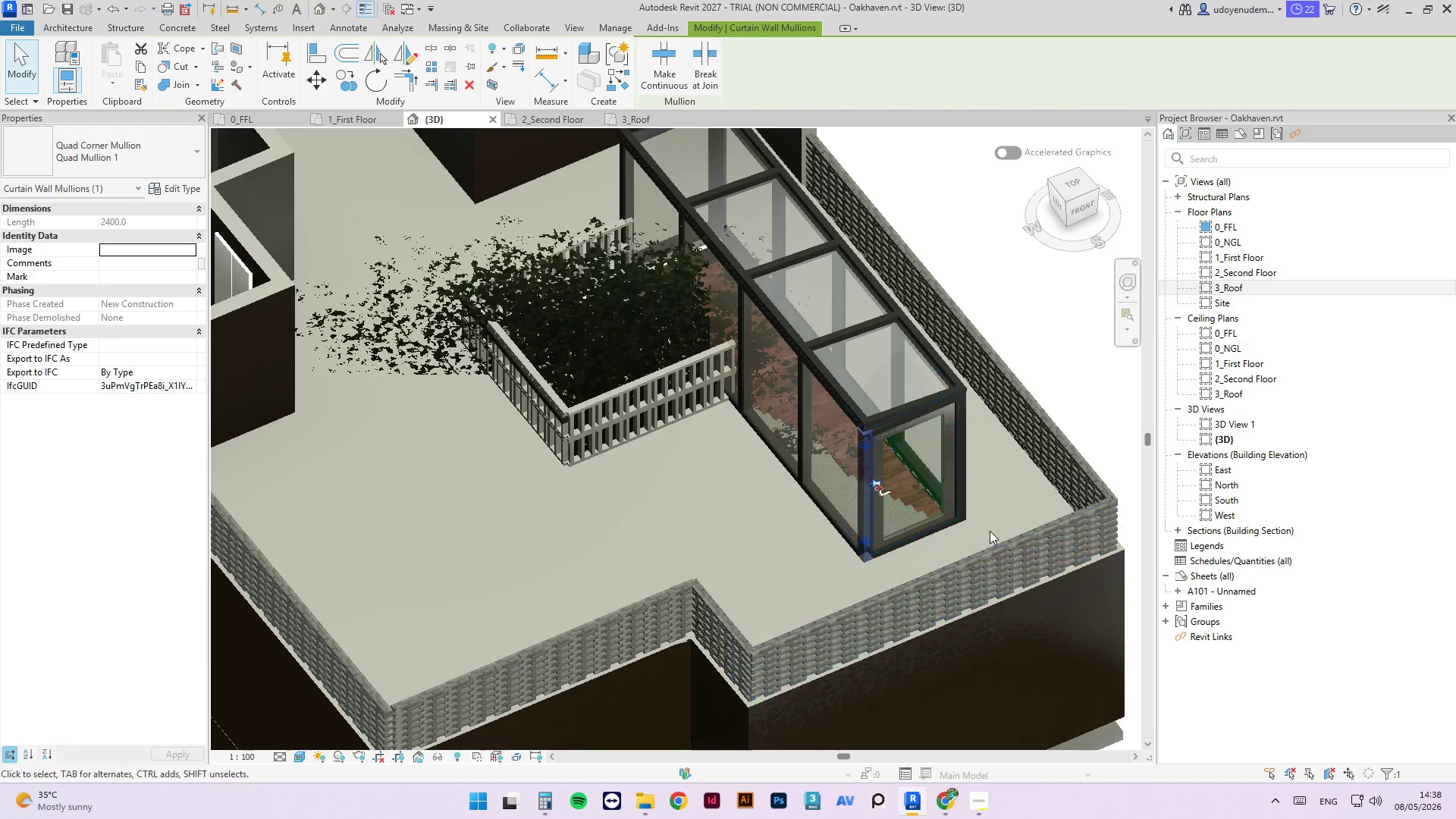 
left_click_drag(start_coordinate=[618, 304], to_coordinate=[626, 304])
 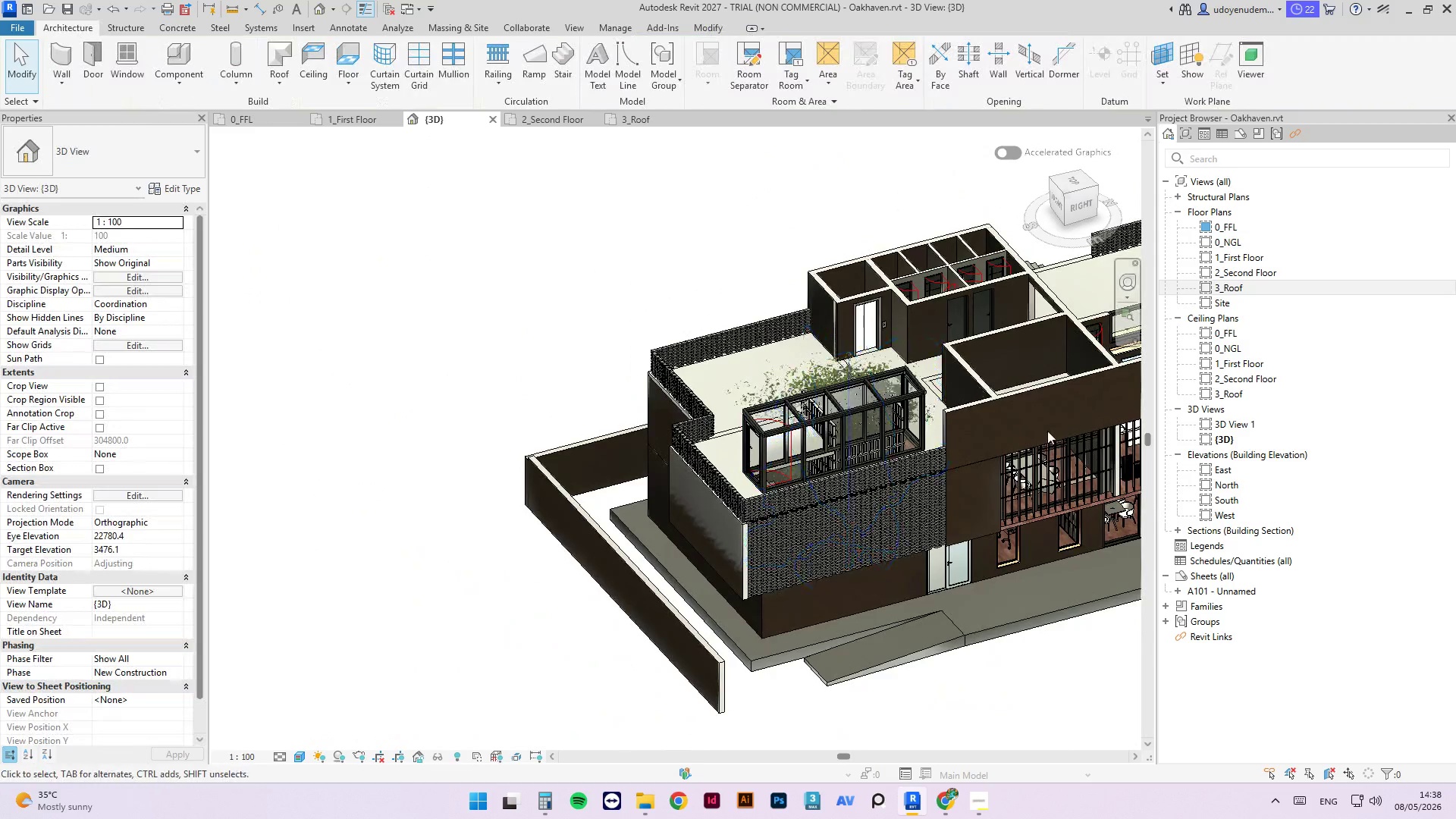 
scroll: coordinate [683, 410], scroll_direction: down, amount: 7.0
 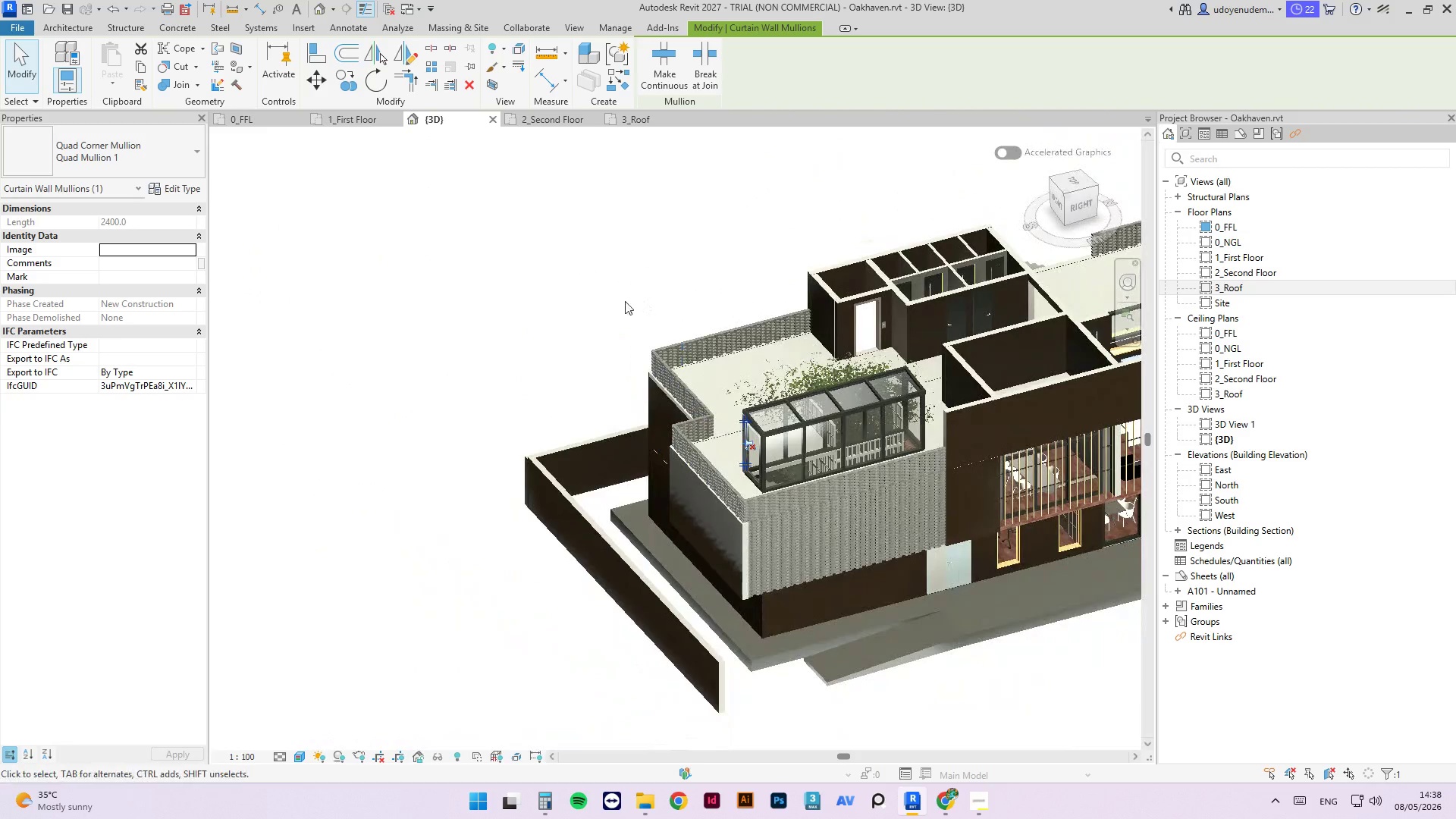 
hold_key(key=ShiftLeft, duration=0.53)
 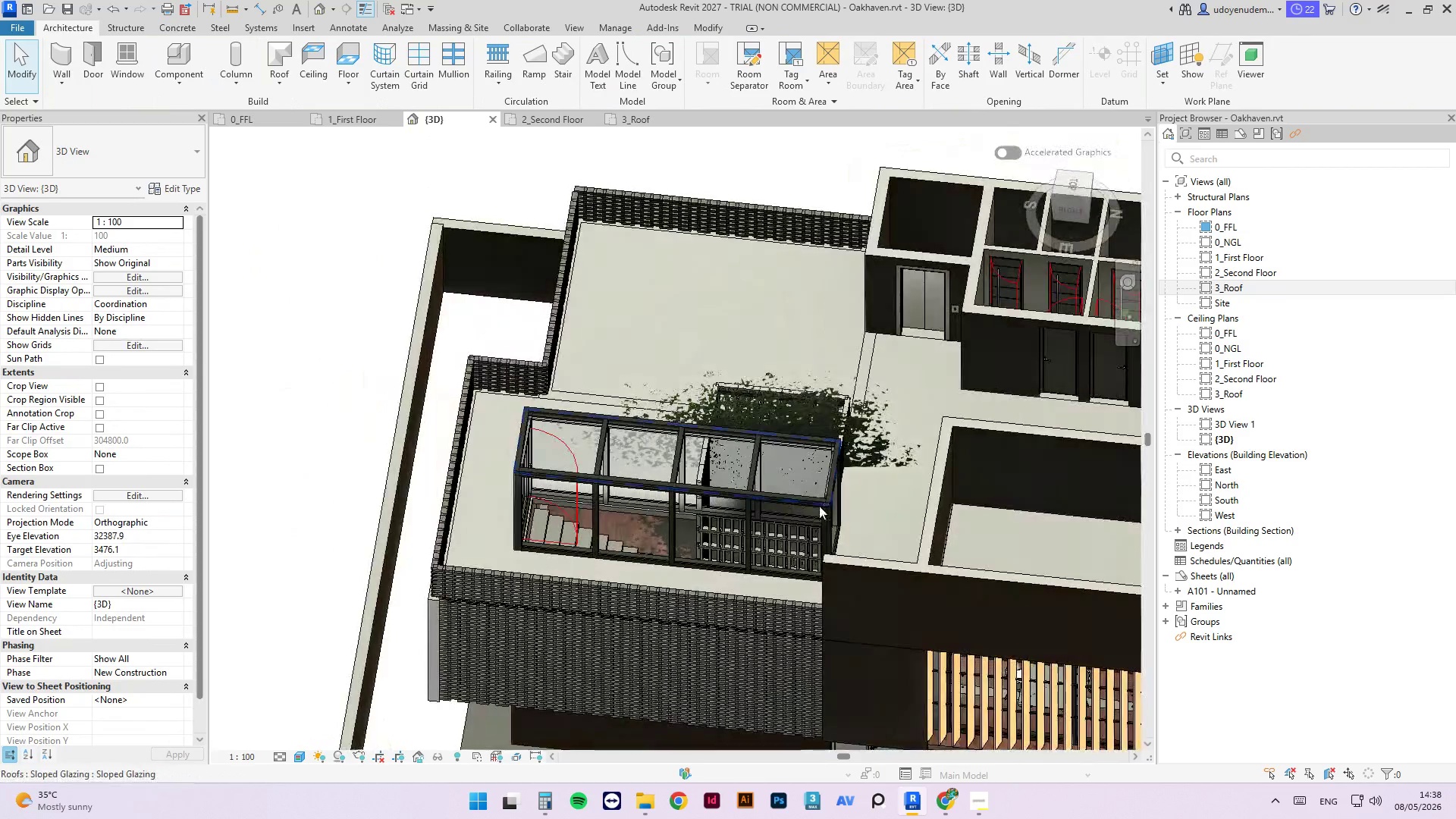 
scroll: coordinate [973, 415], scroll_direction: up, amount: 4.0
 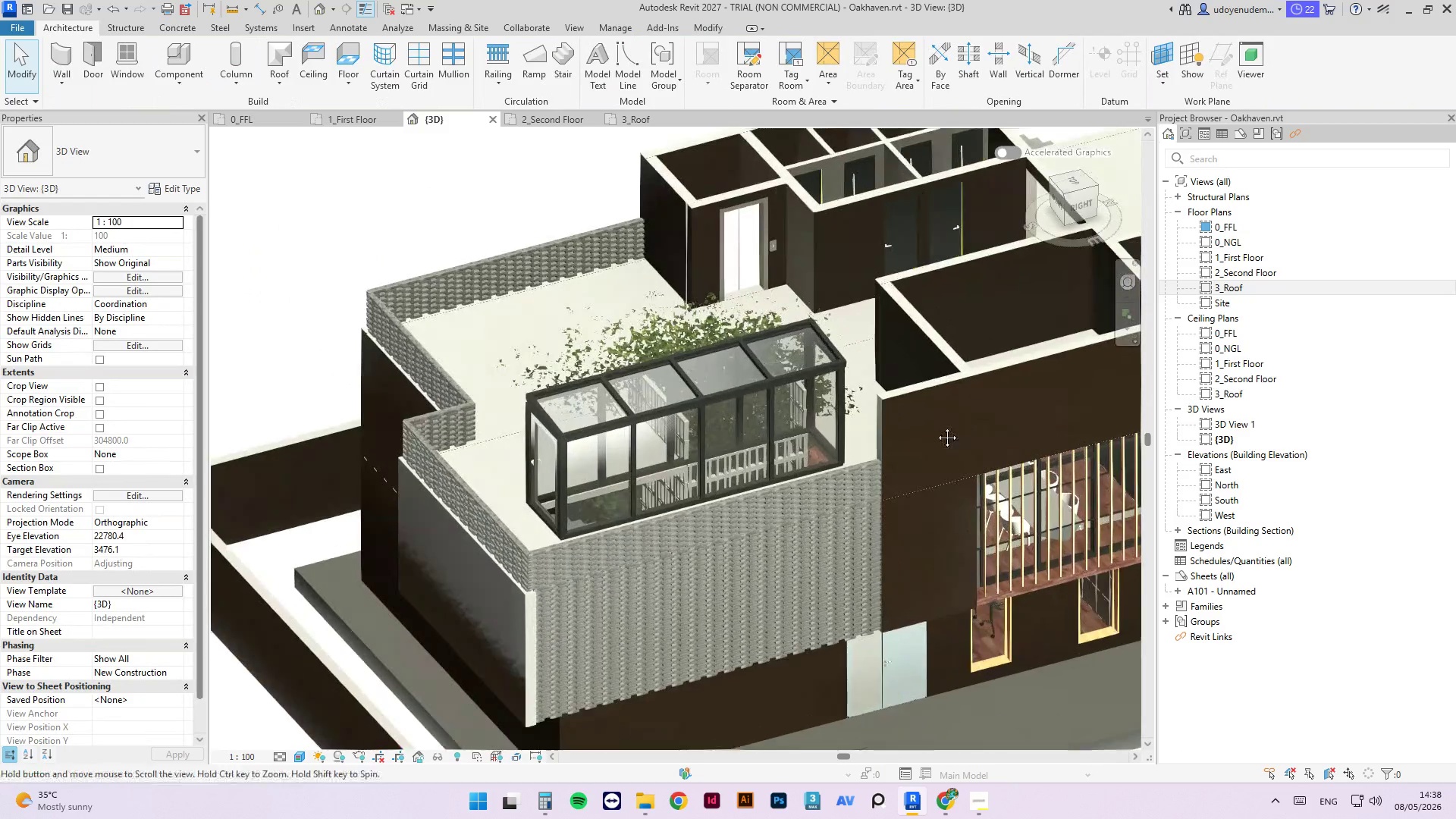 
hold_key(key=ShiftLeft, duration=0.56)
 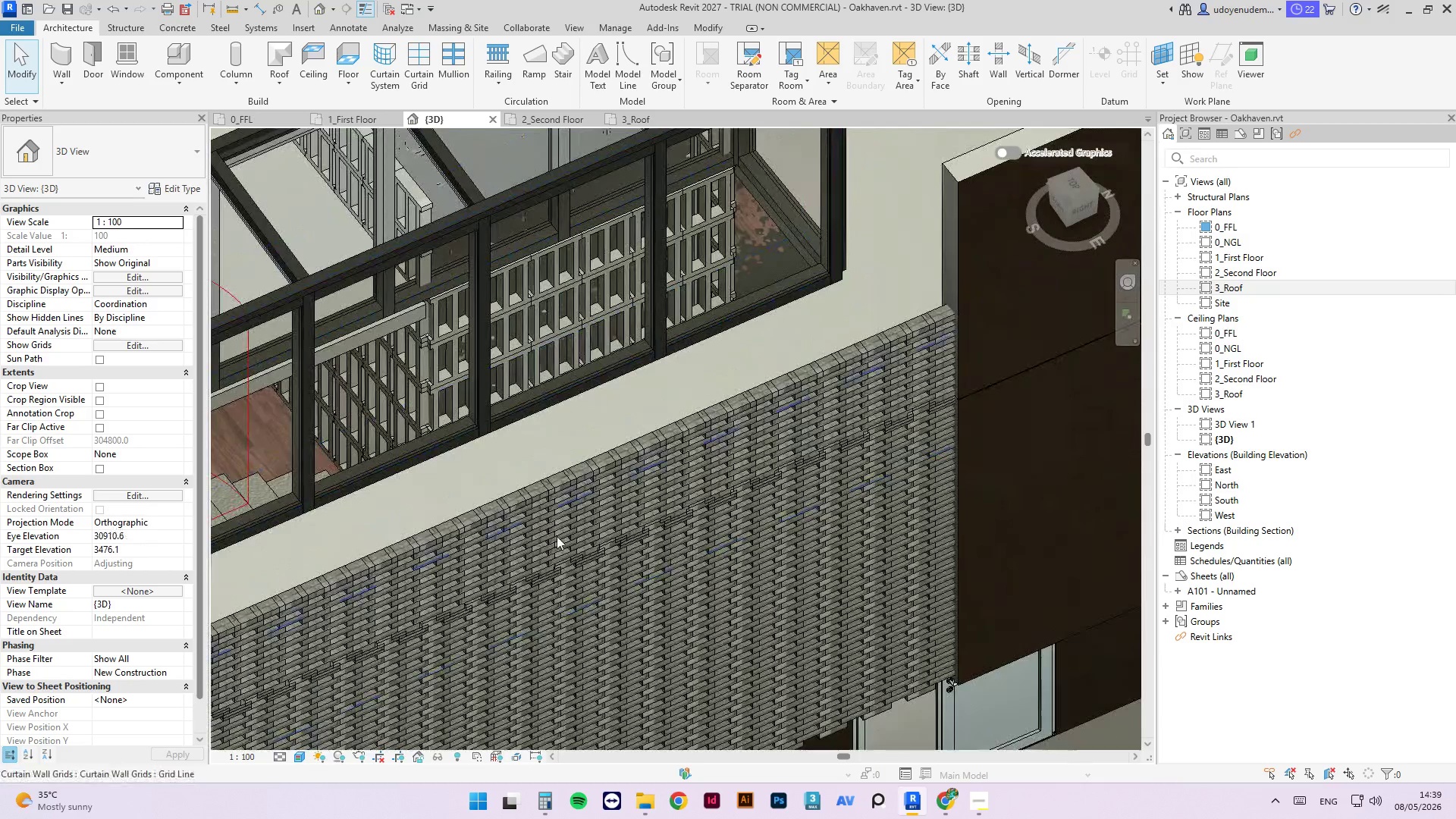 
scroll: coordinate [741, 475], scroll_direction: up, amount: 10.0
 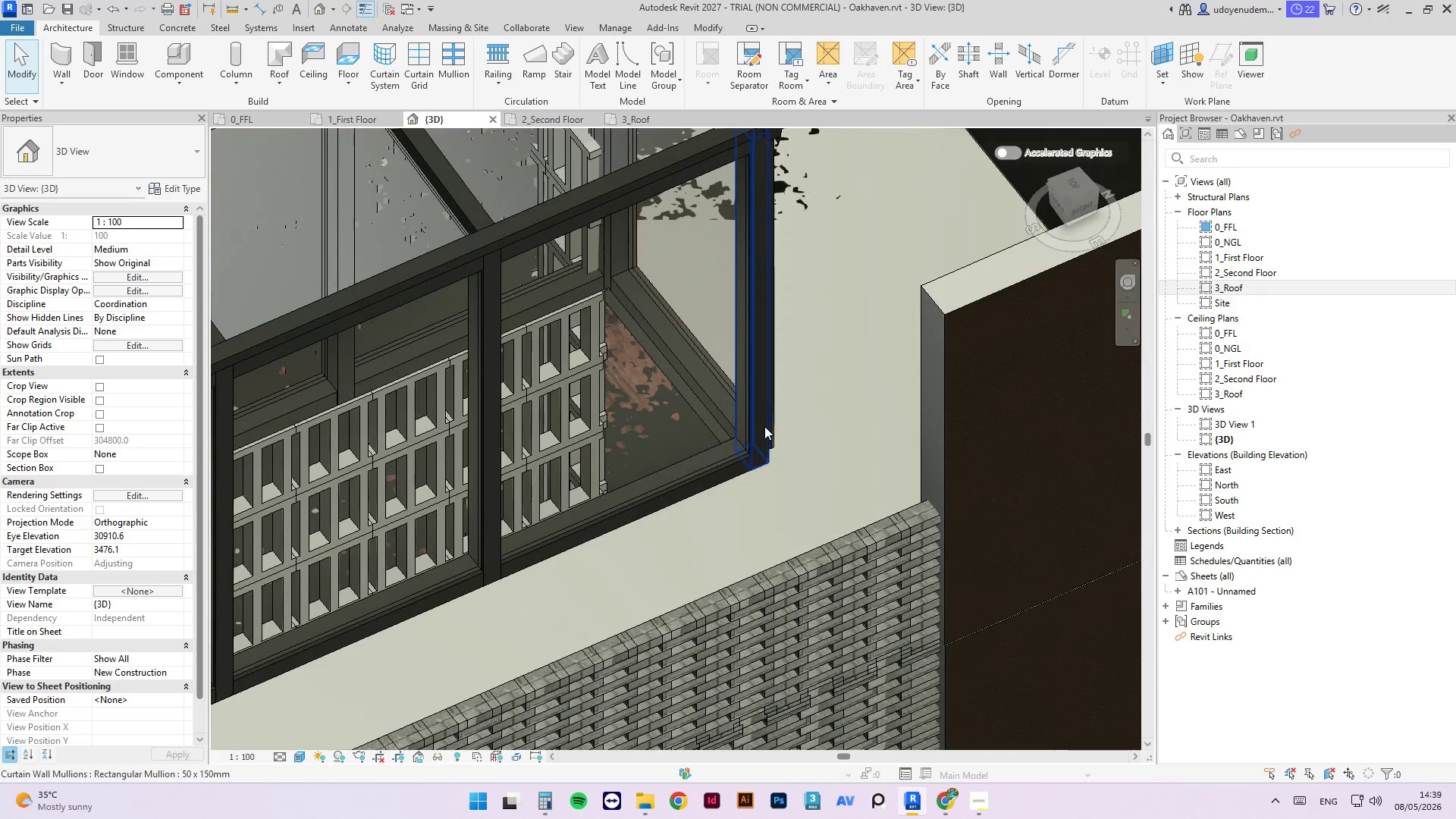 
left_click([764, 426])
 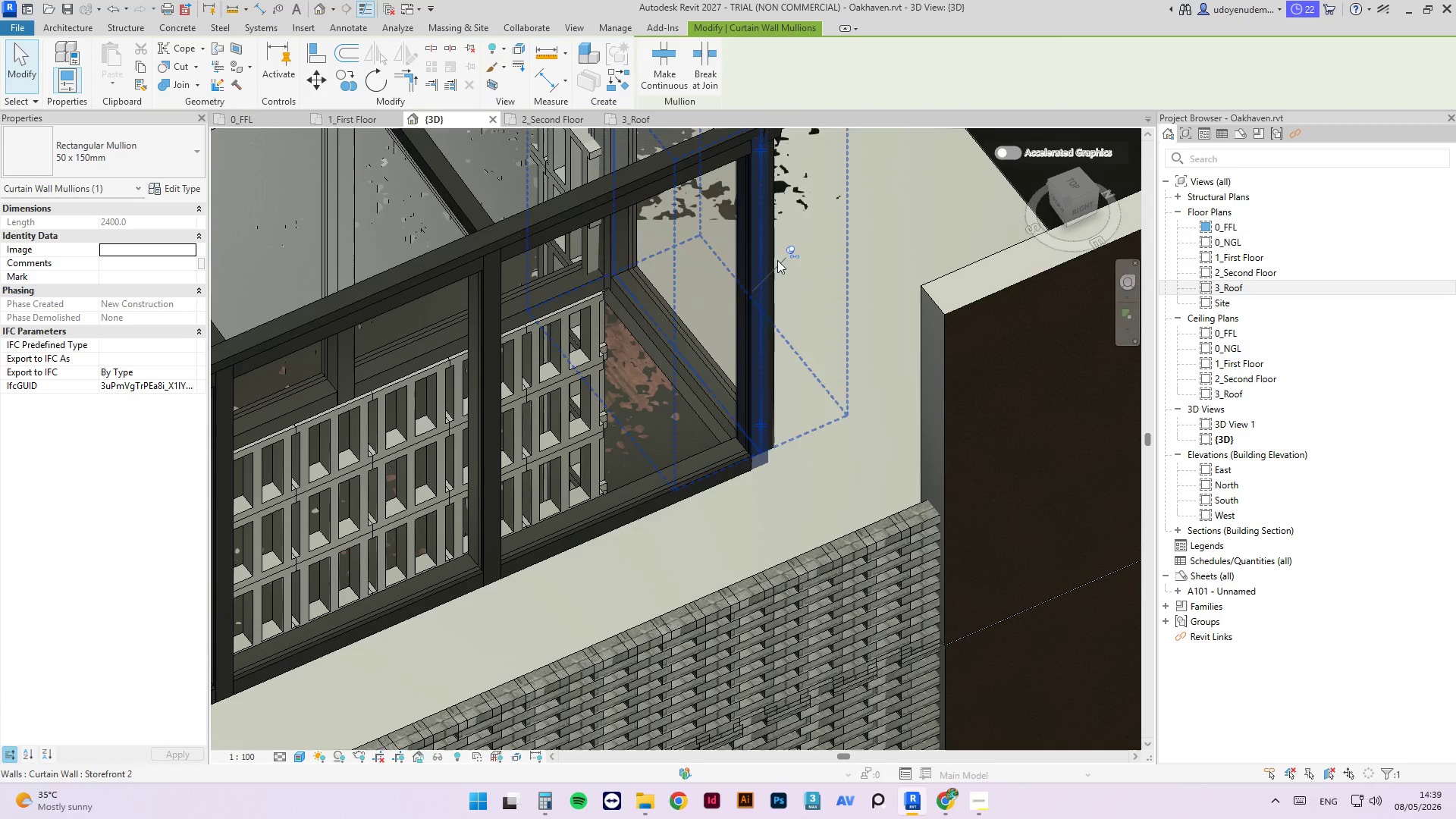 
left_click([797, 255])
 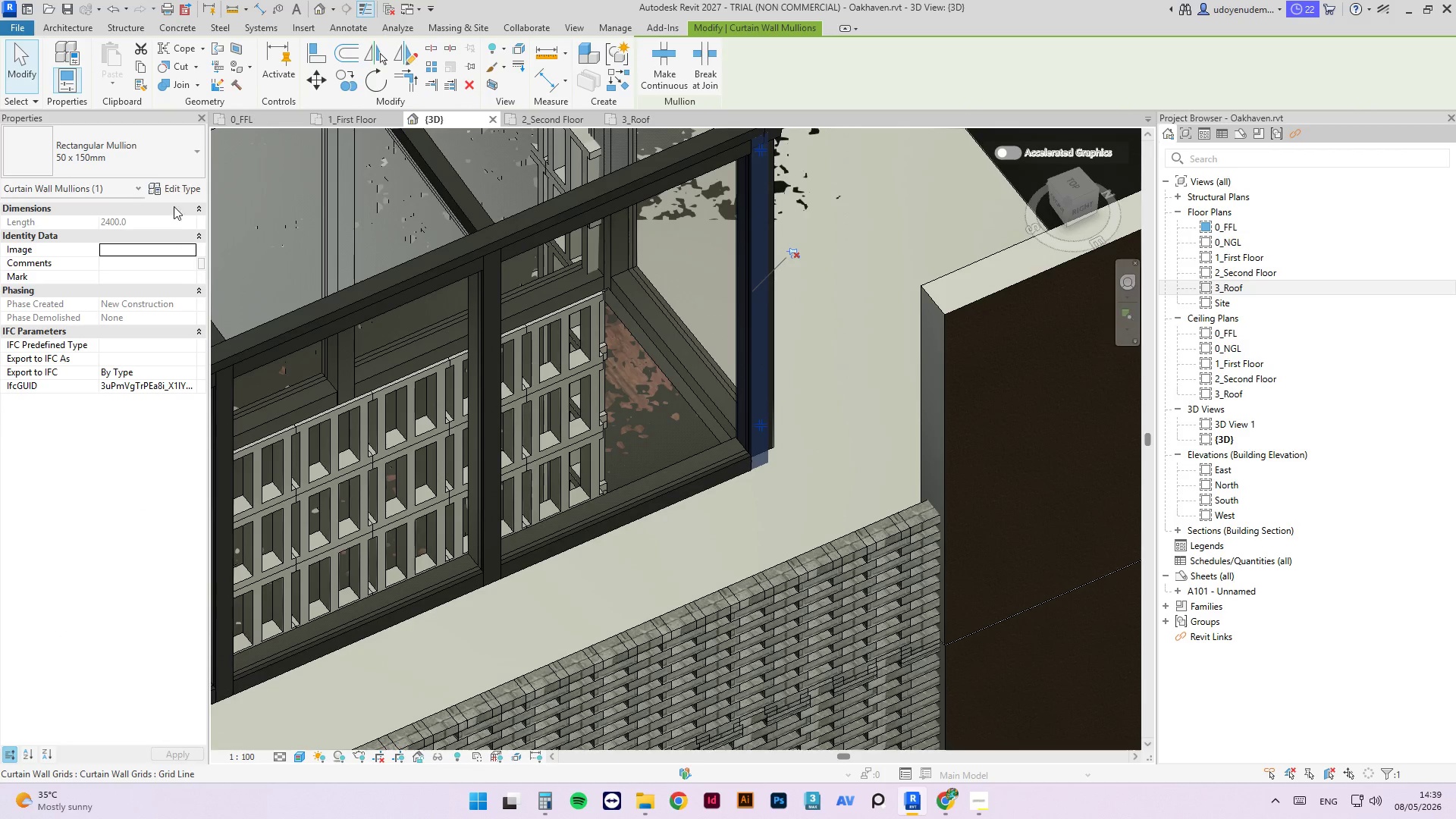 
left_click([128, 158])
 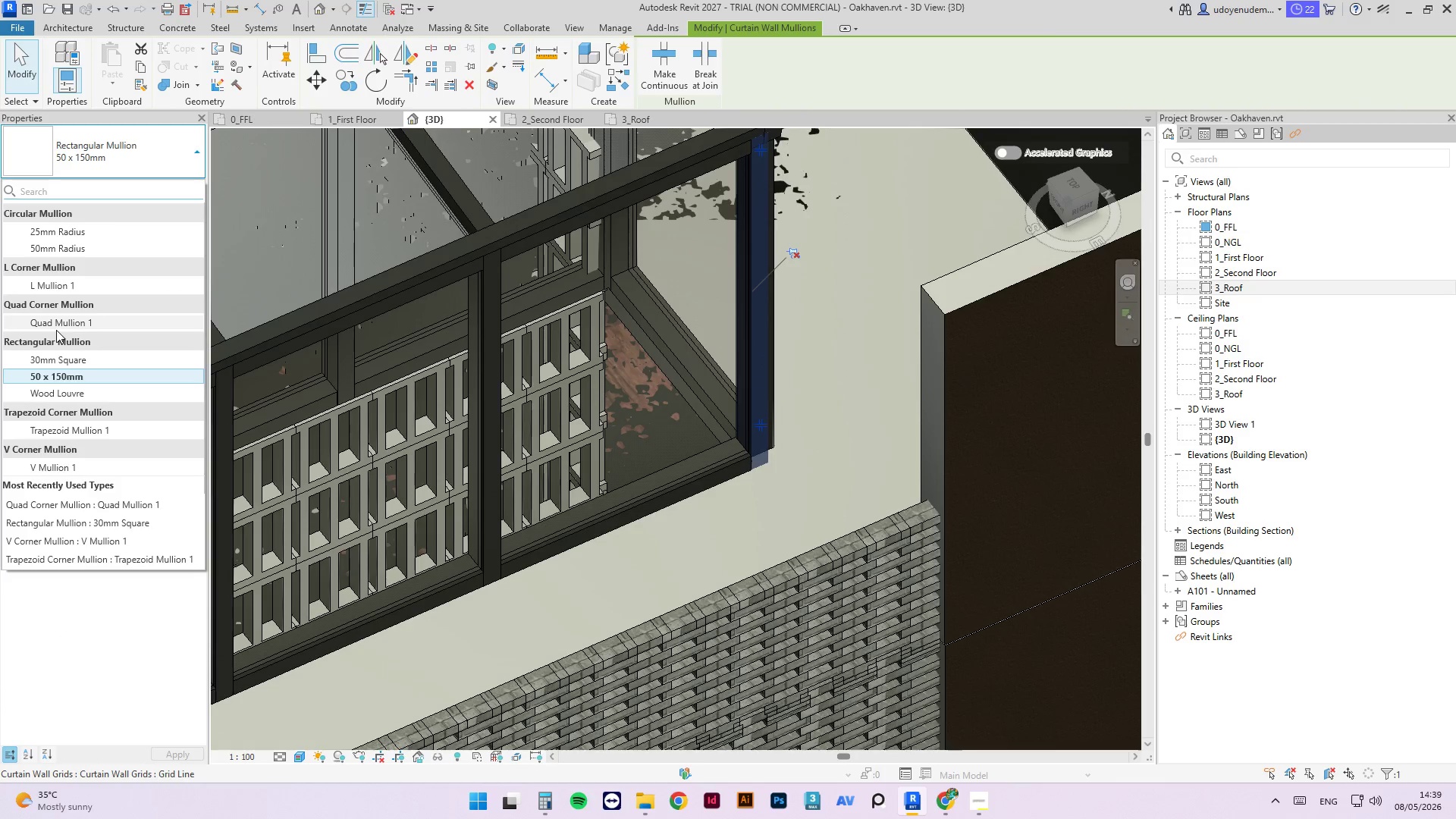 
left_click([56, 325])
 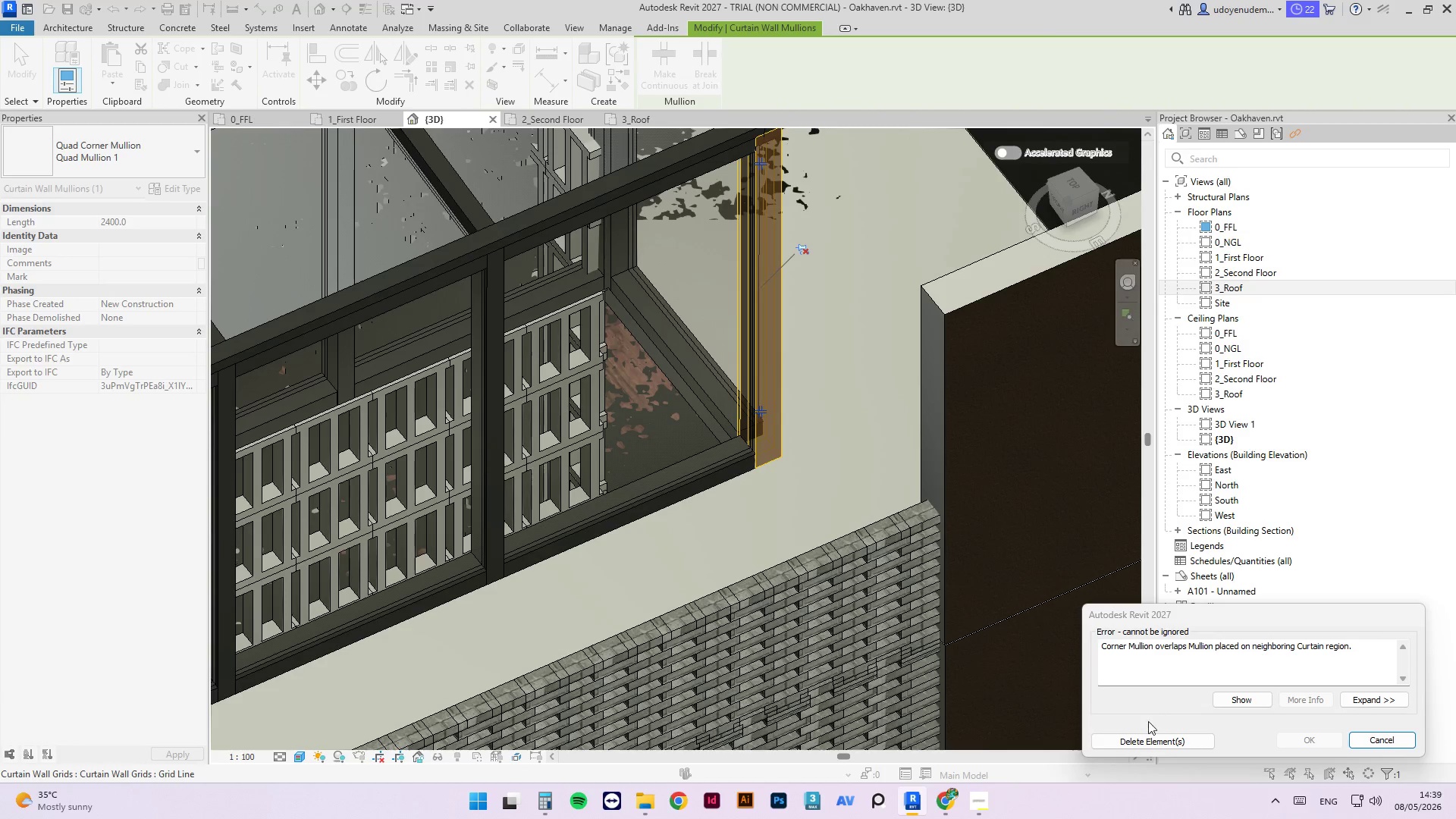 
left_click([1149, 737])
 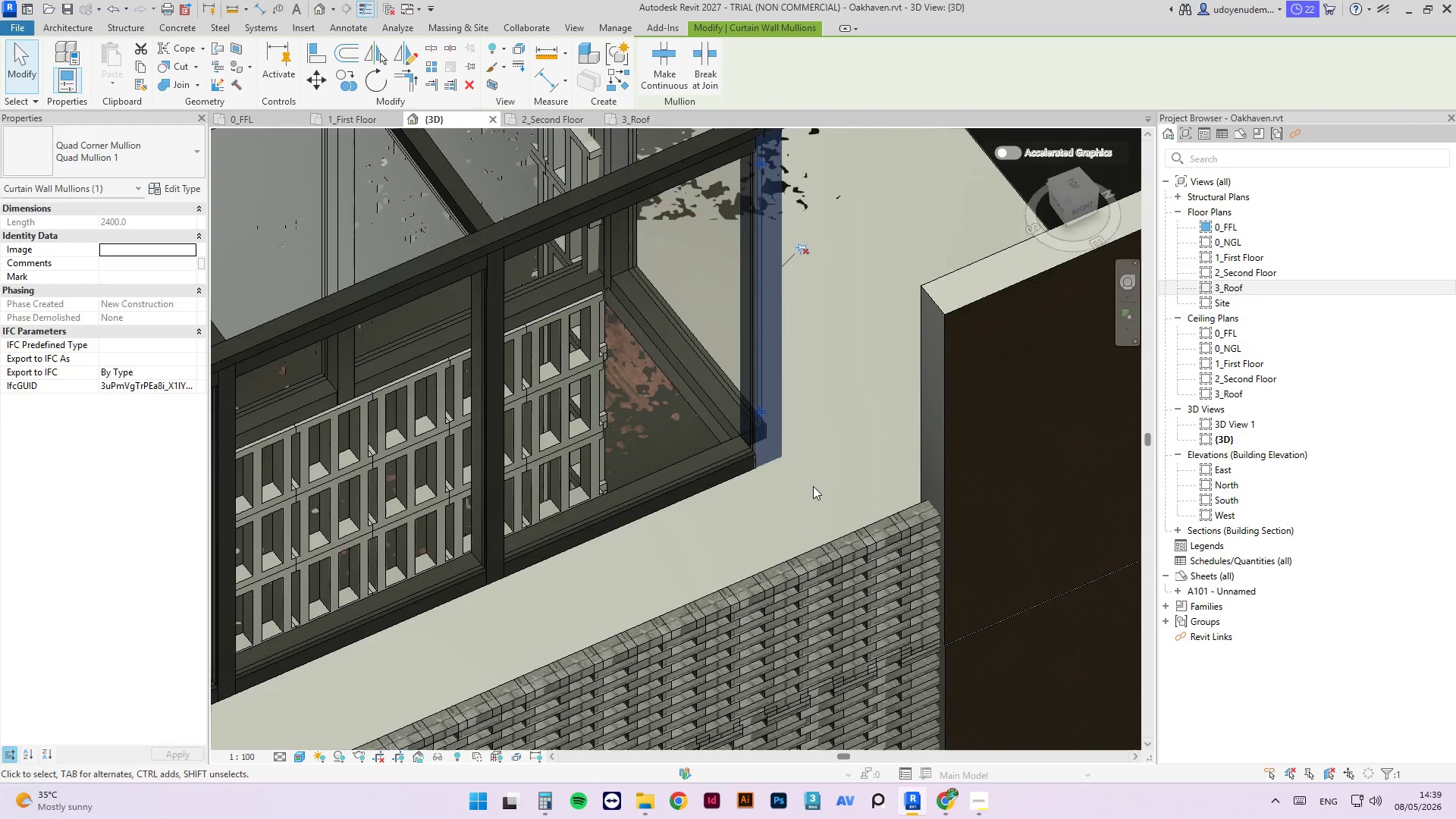 
hold_key(key=ShiftLeft, duration=1.3)
 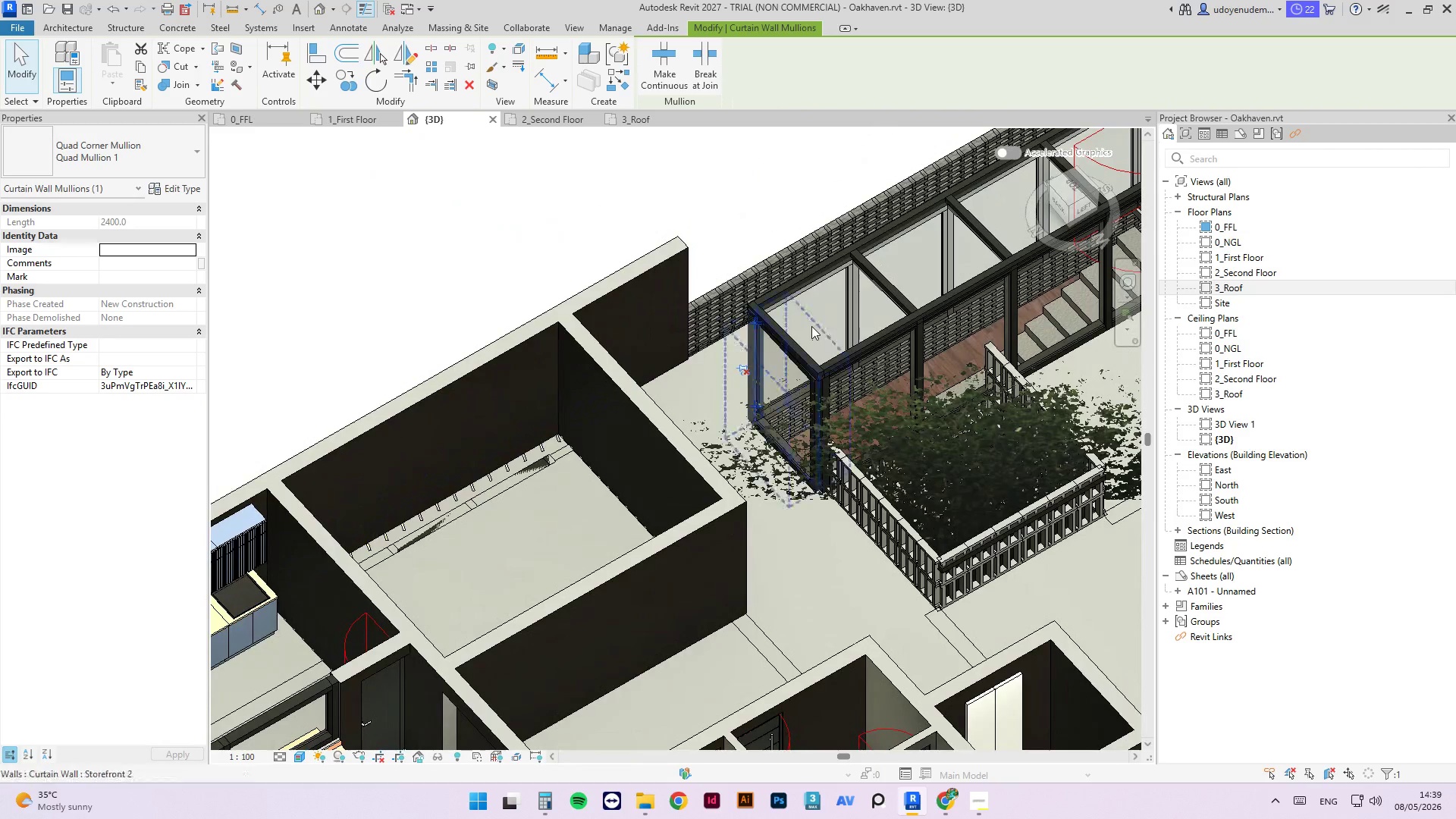 
scroll: coordinate [728, 385], scroll_direction: down, amount: 7.0
 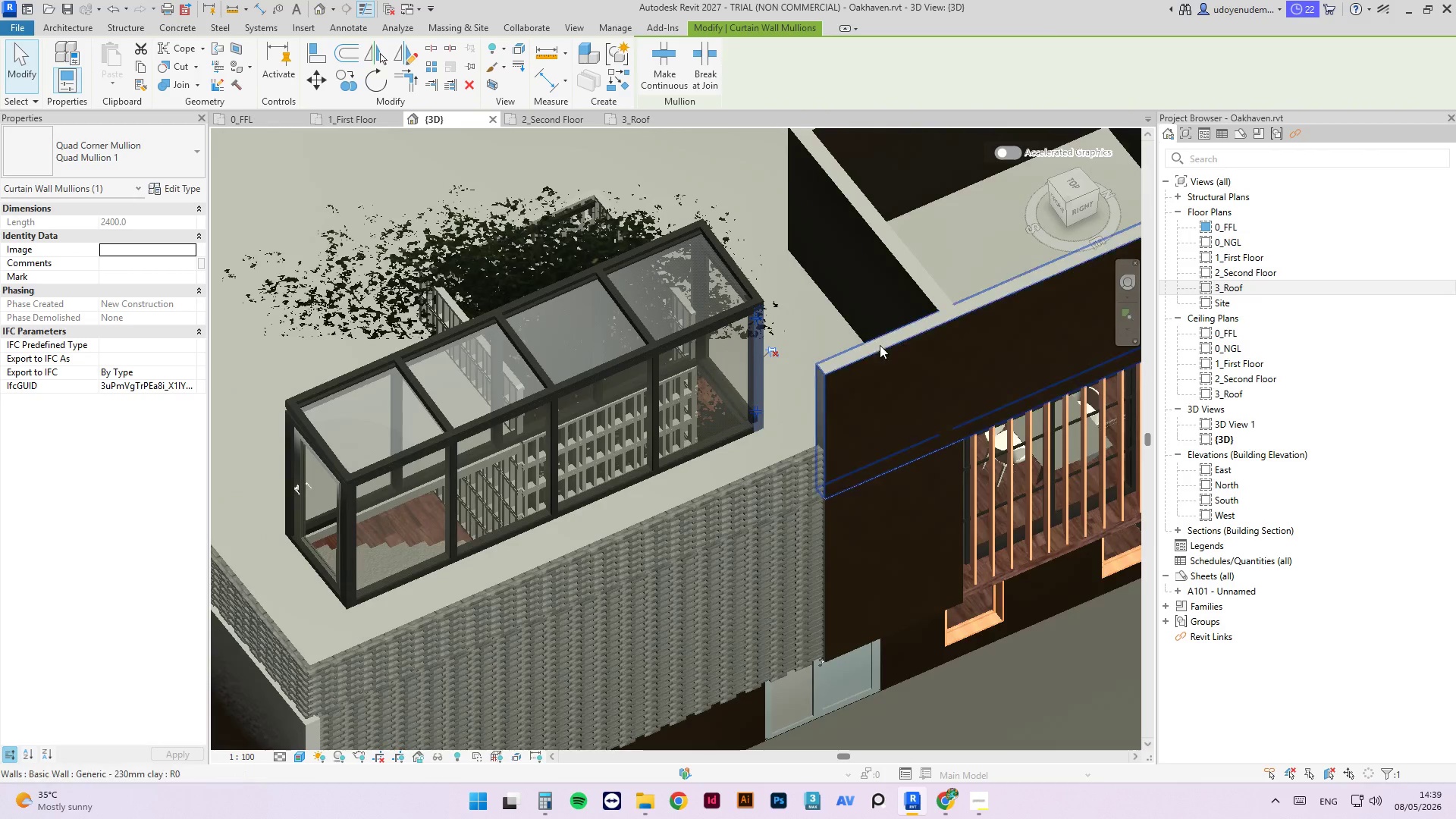 
scroll: coordinate [821, 359], scroll_direction: up, amount: 4.0
 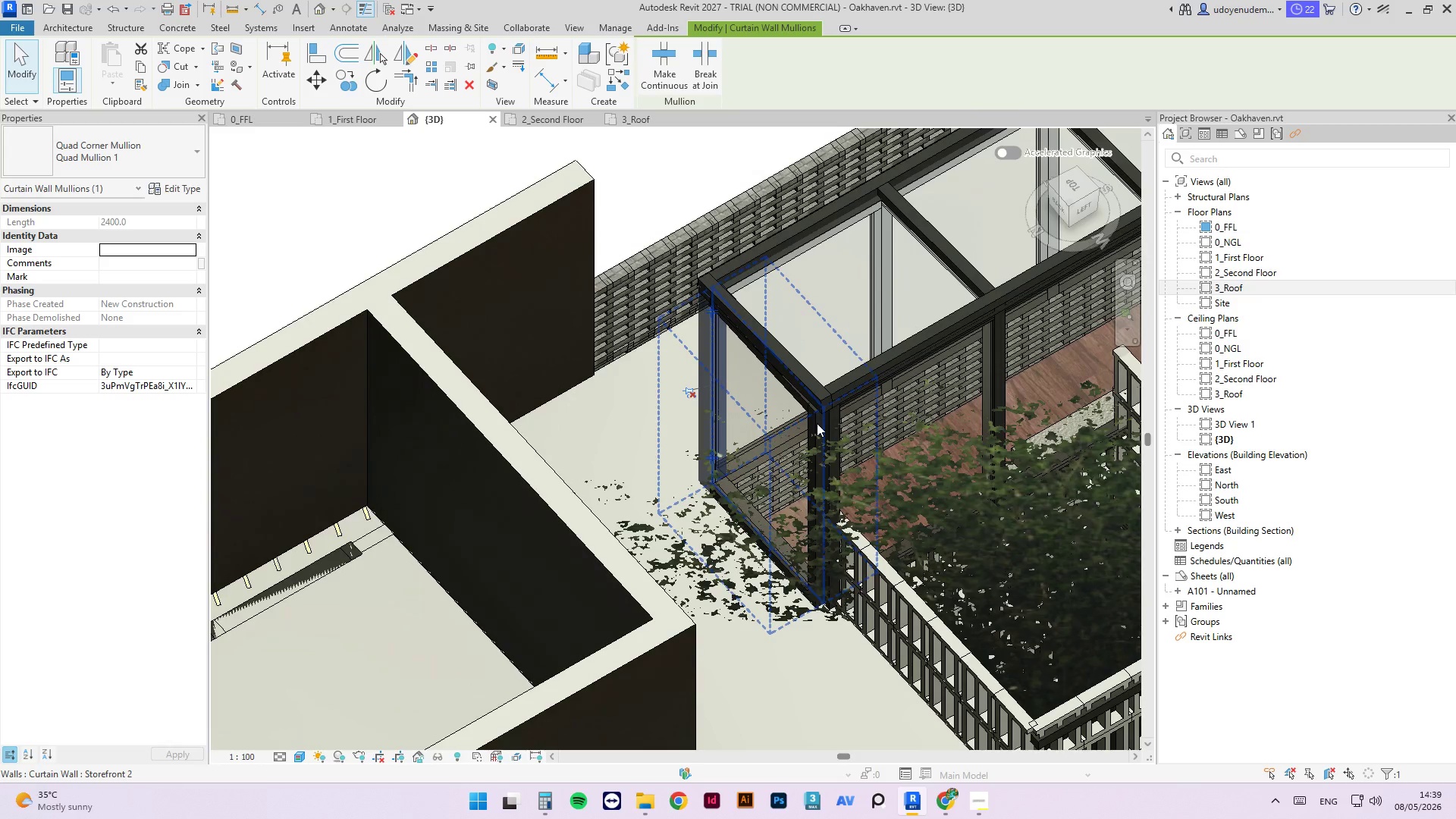 
key(Tab)
 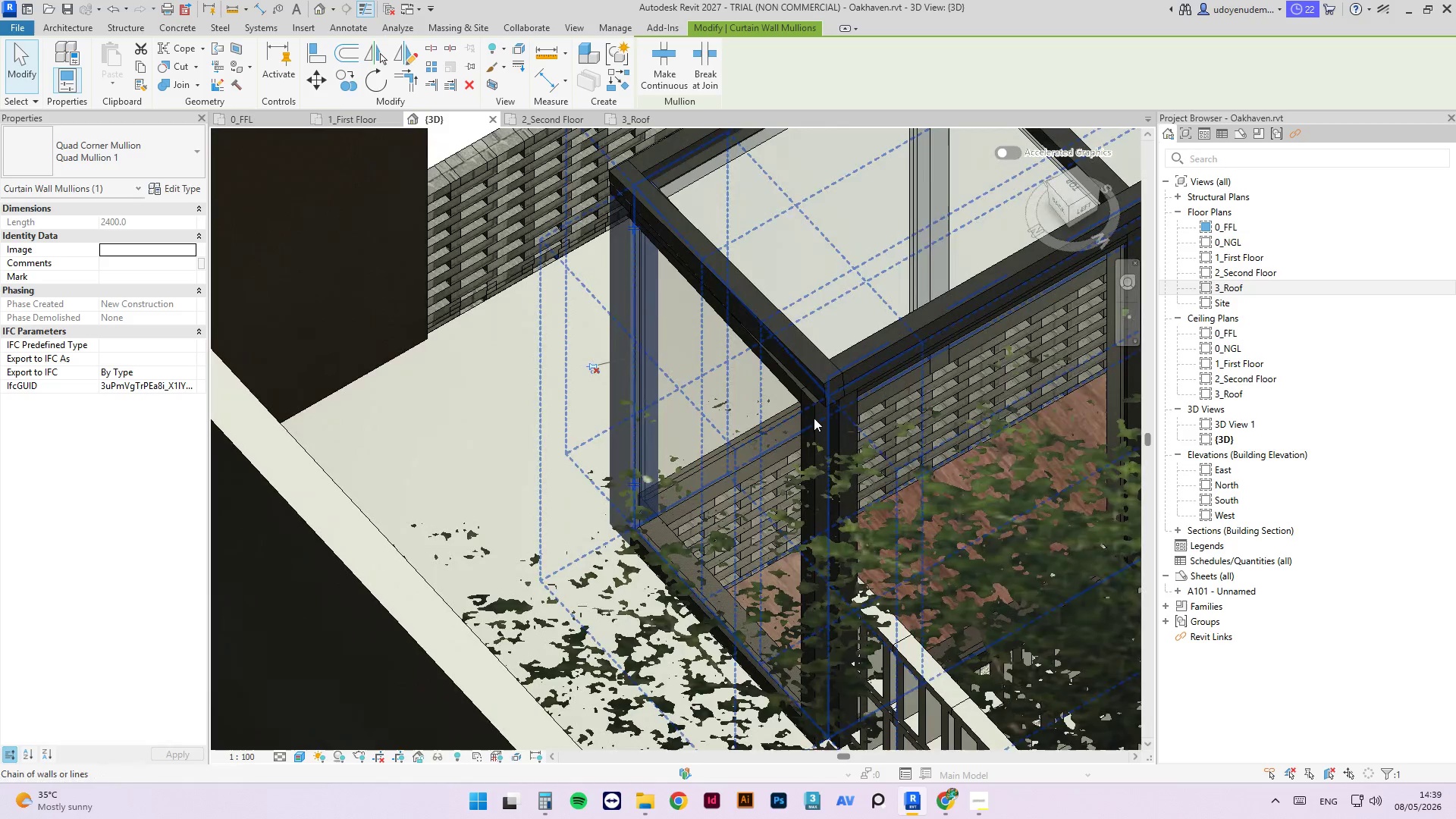 
scroll: coordinate [817, 423], scroll_direction: up, amount: 4.0
 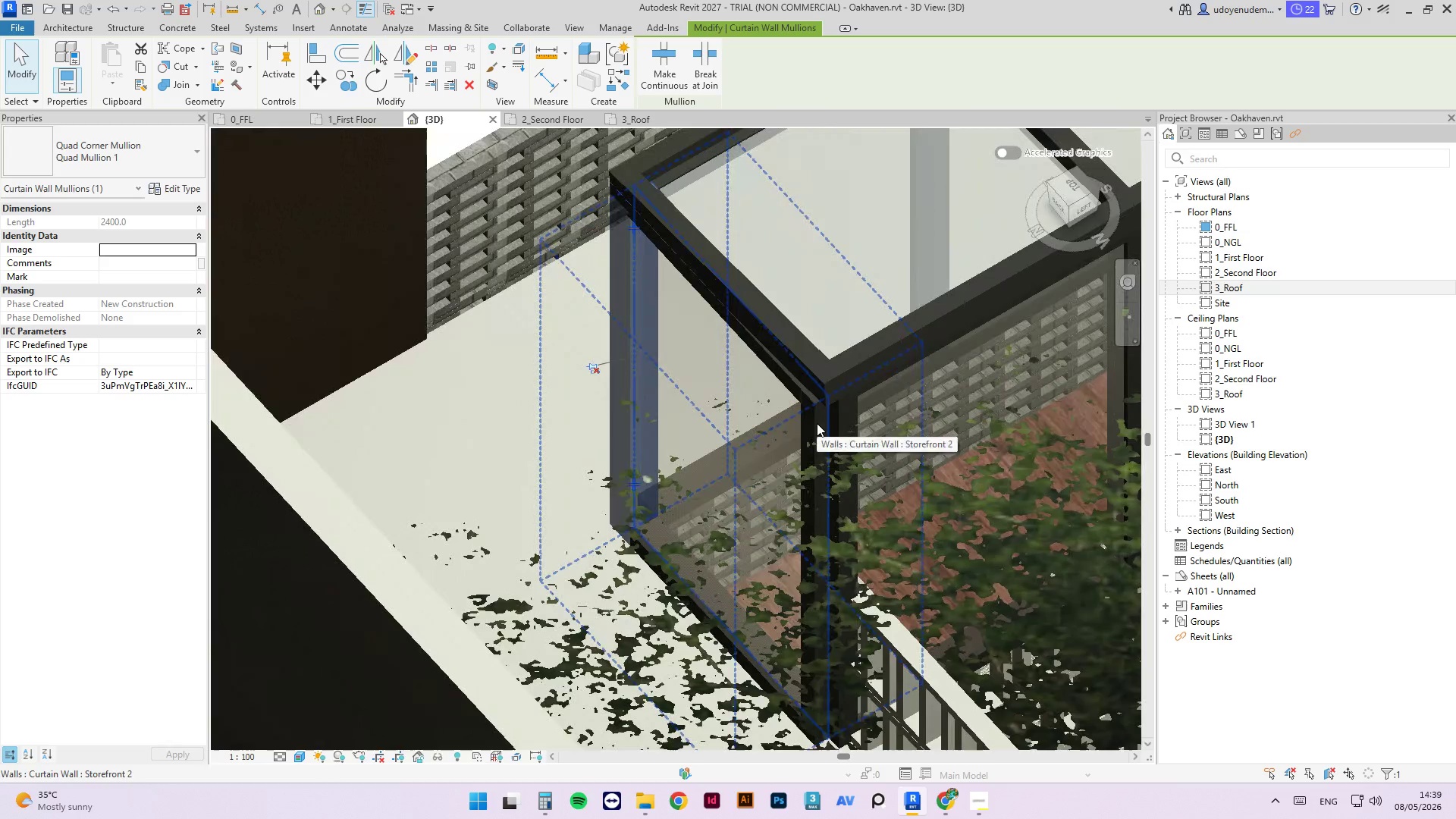 
key(Tab)
 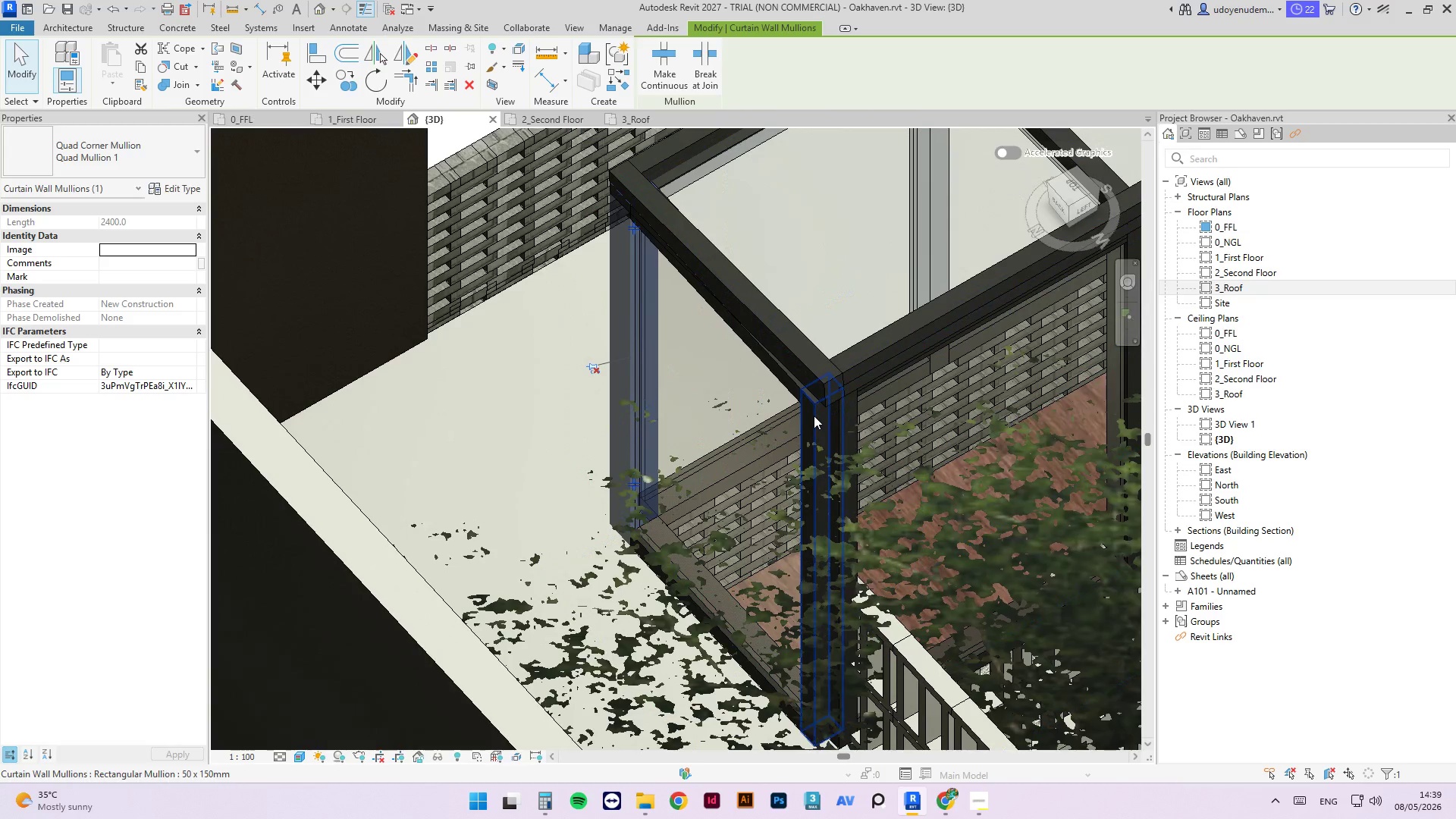 
left_click([814, 416])
 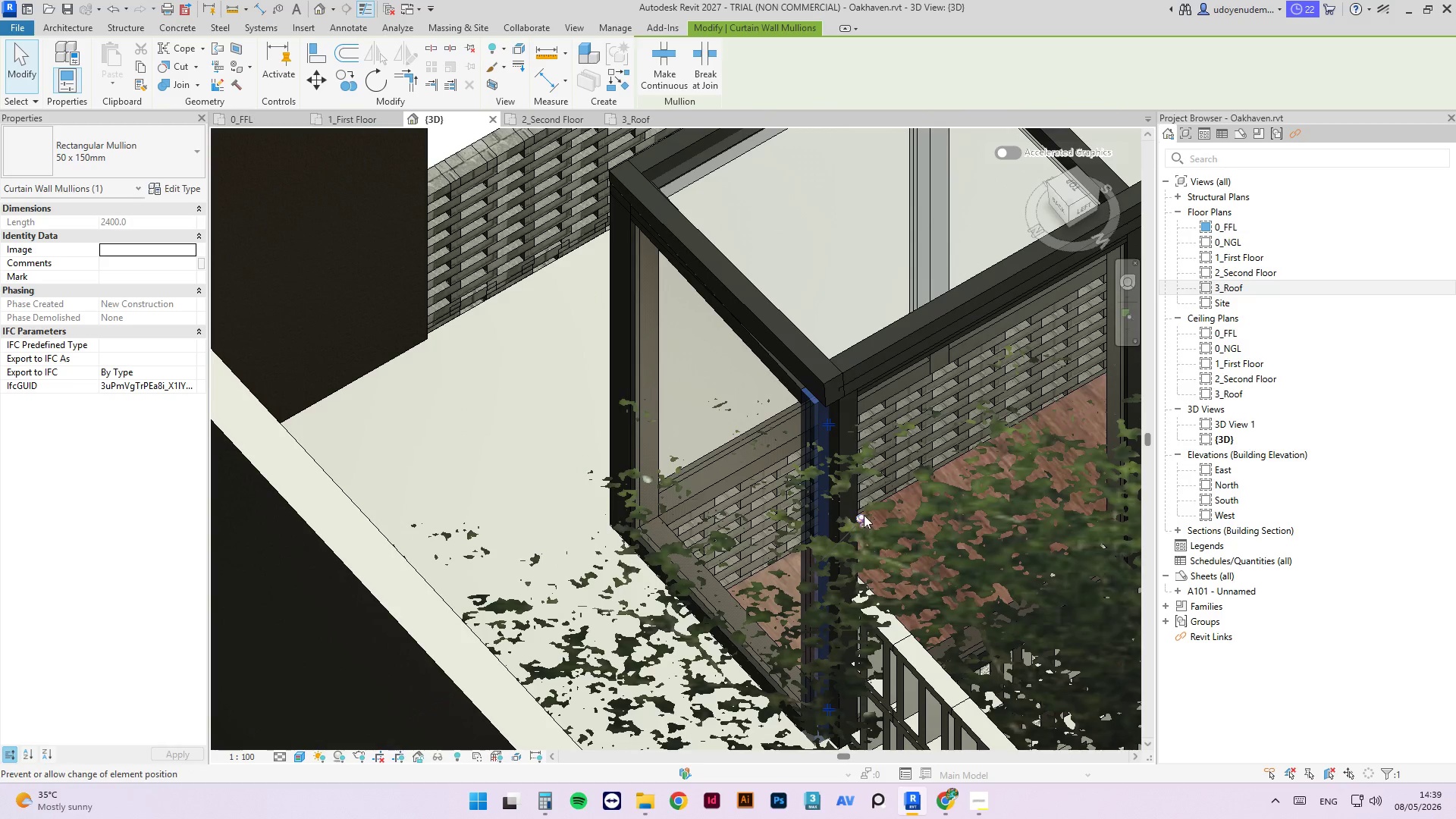 
left_click([862, 519])
 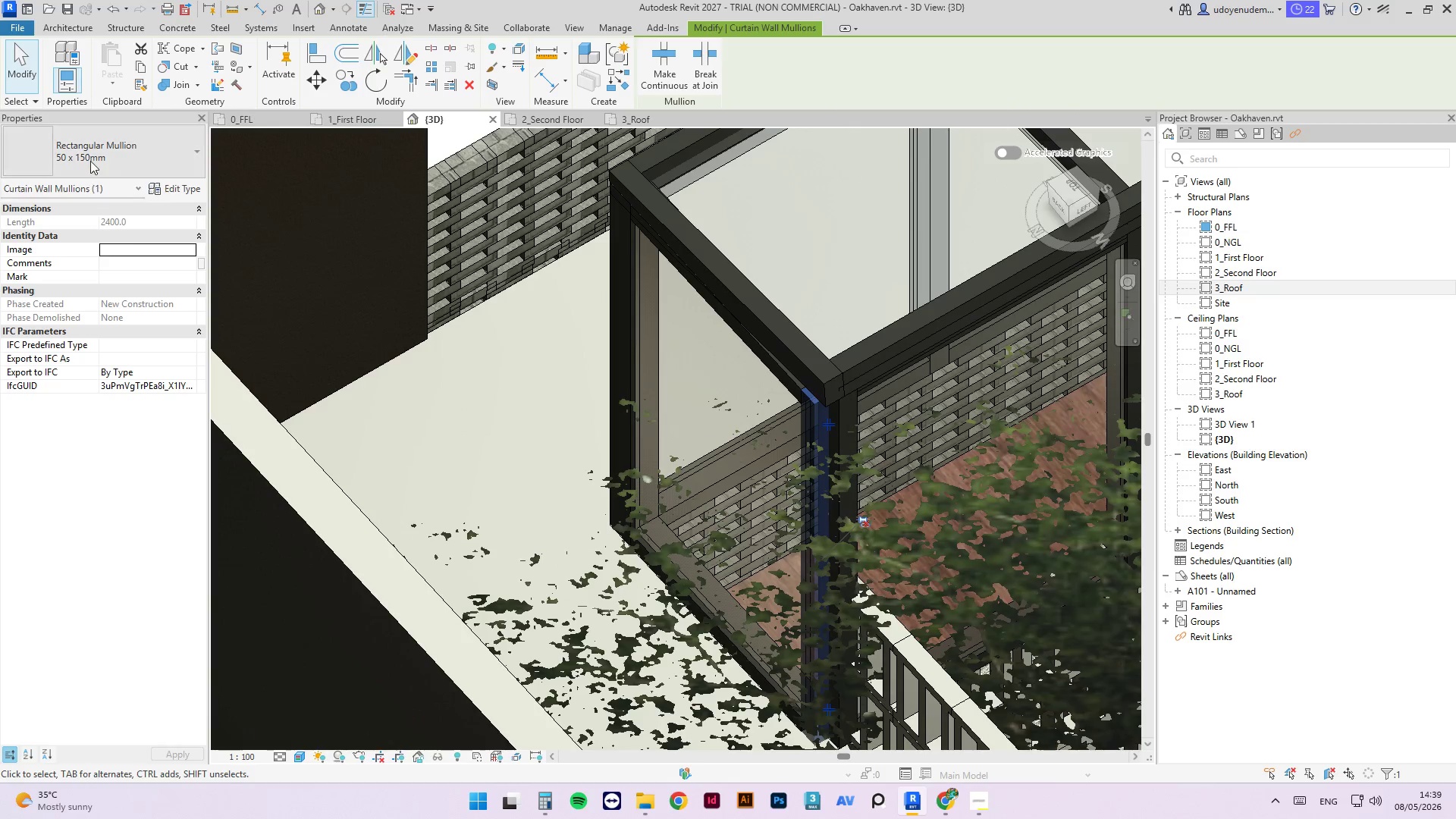 
left_click([99, 157])
 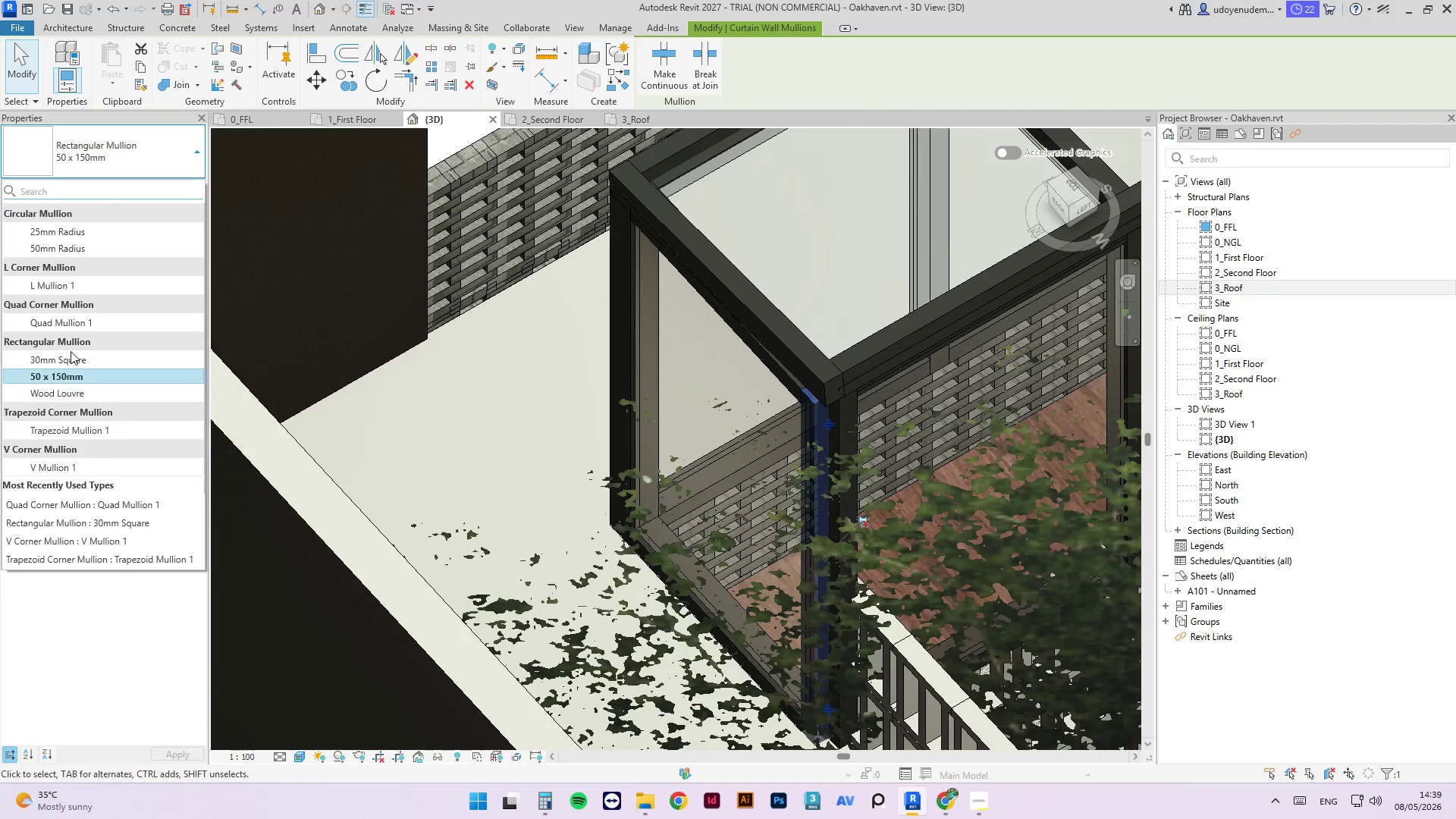 
left_click([60, 322])
 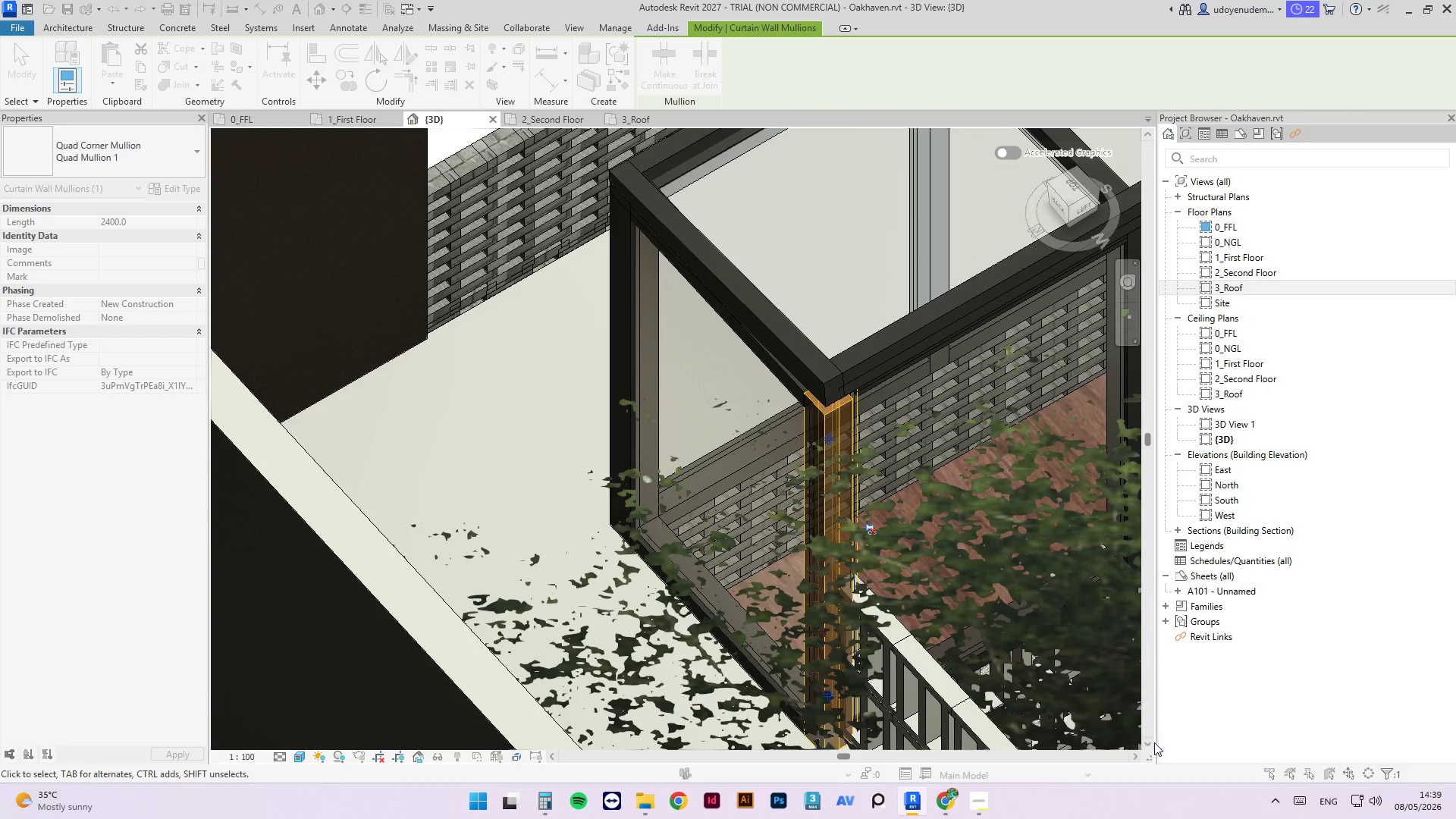 
scroll: coordinate [770, 458], scroll_direction: down, amount: 7.0
 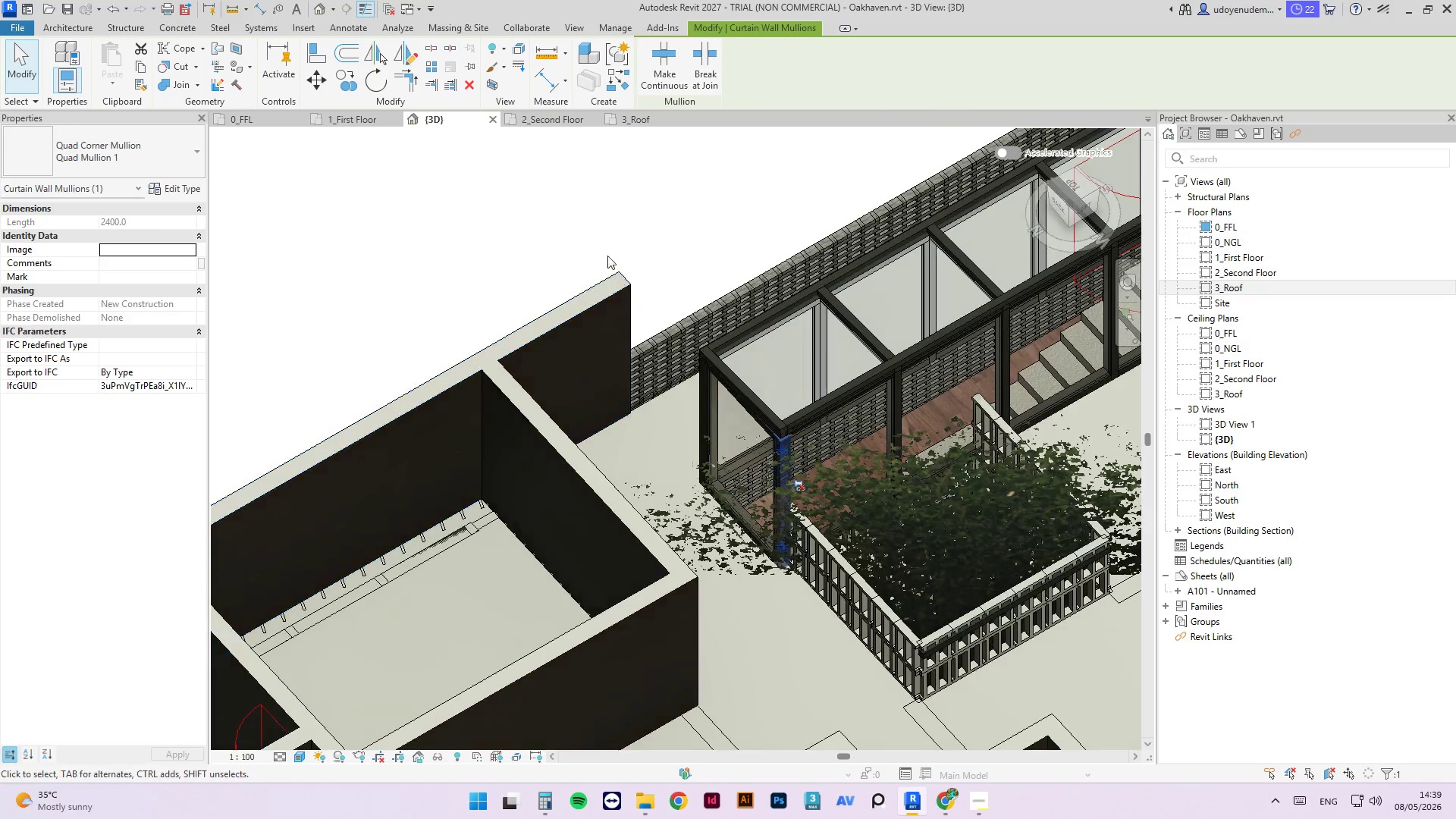 
left_click([607, 249])
 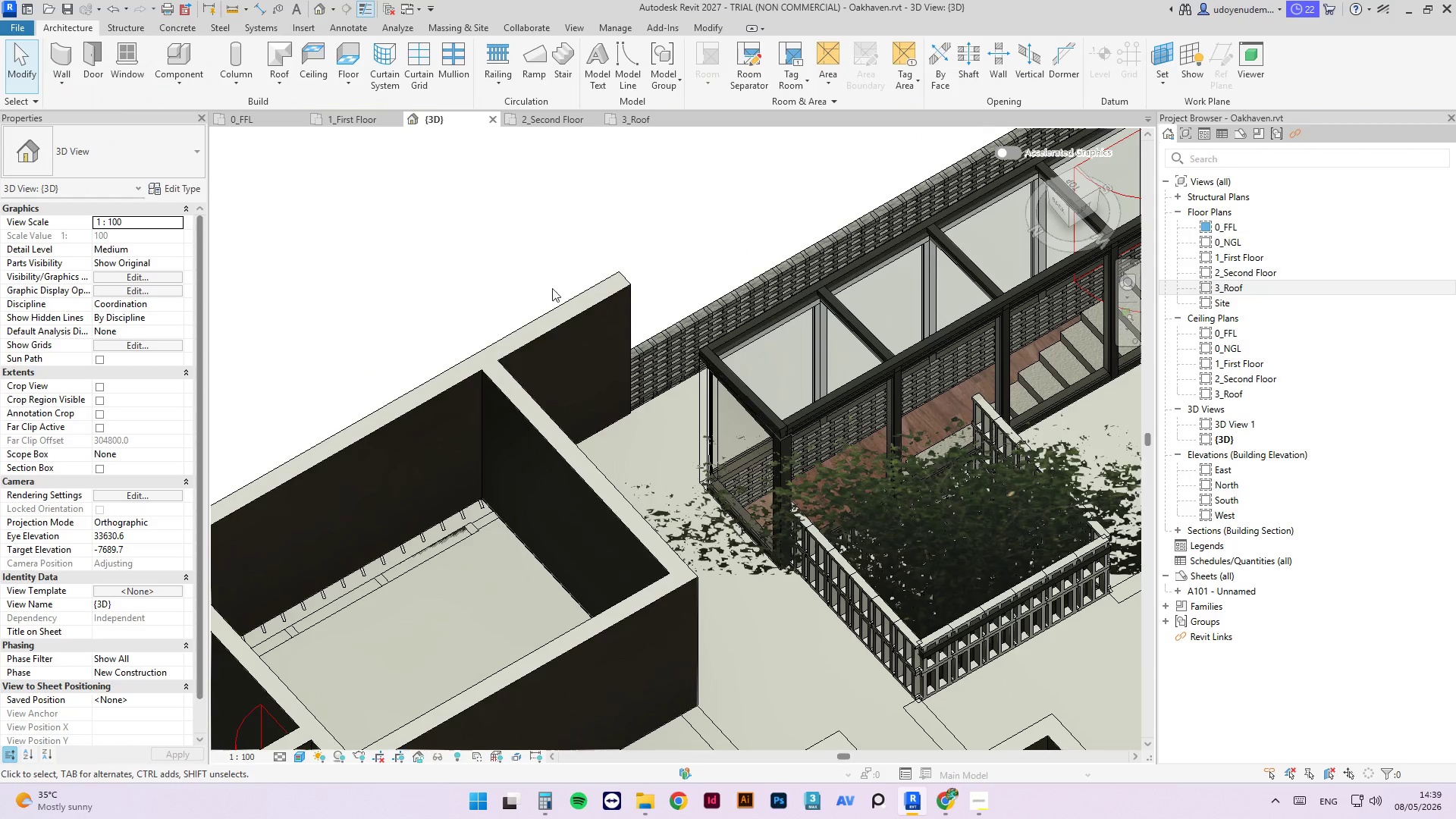 
hold_key(key=ShiftLeft, duration=1.8)
scroll: coordinate [463, 352], scroll_direction: down, amount: 1.0
 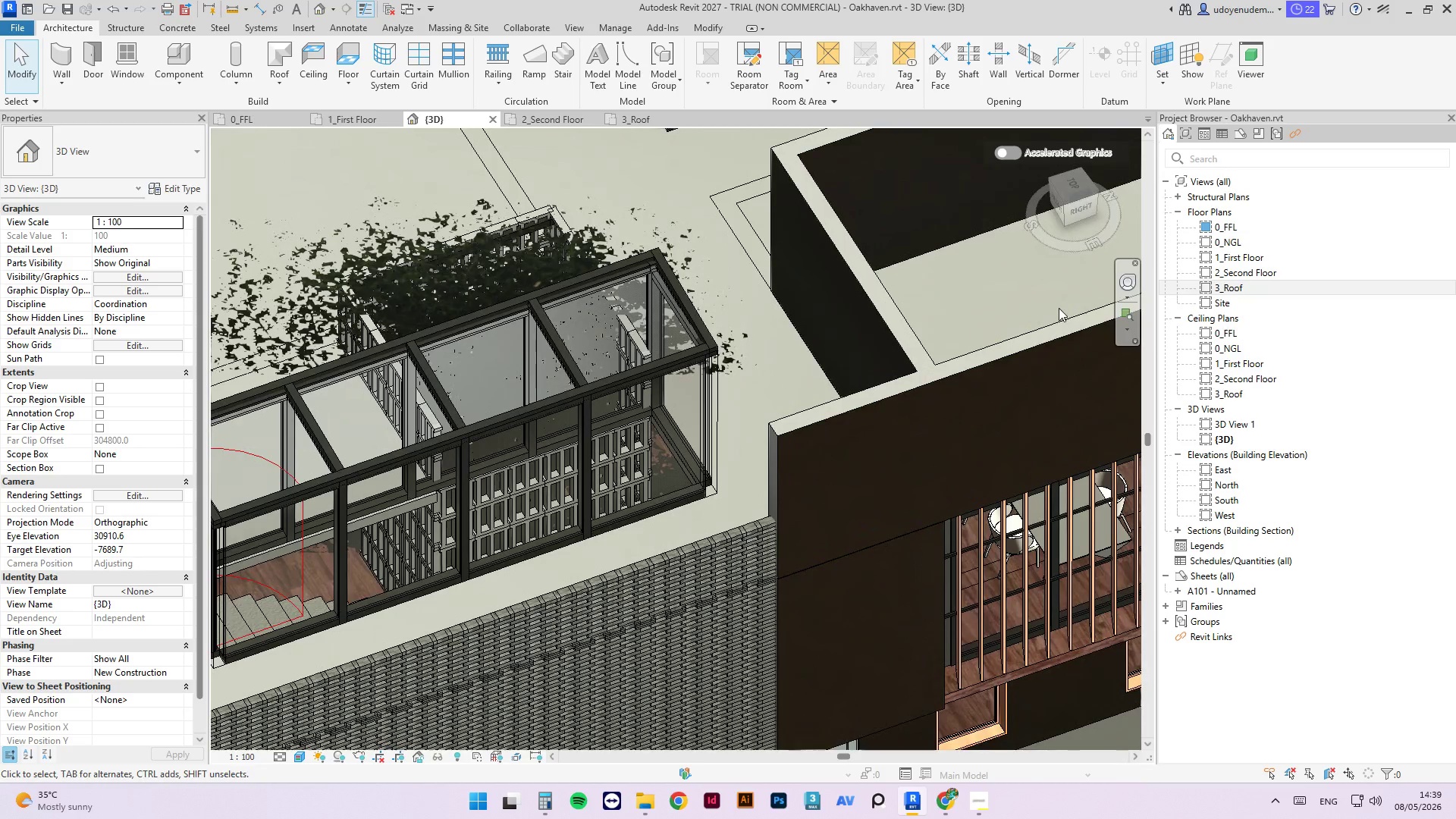 
left_click([990, 670])
 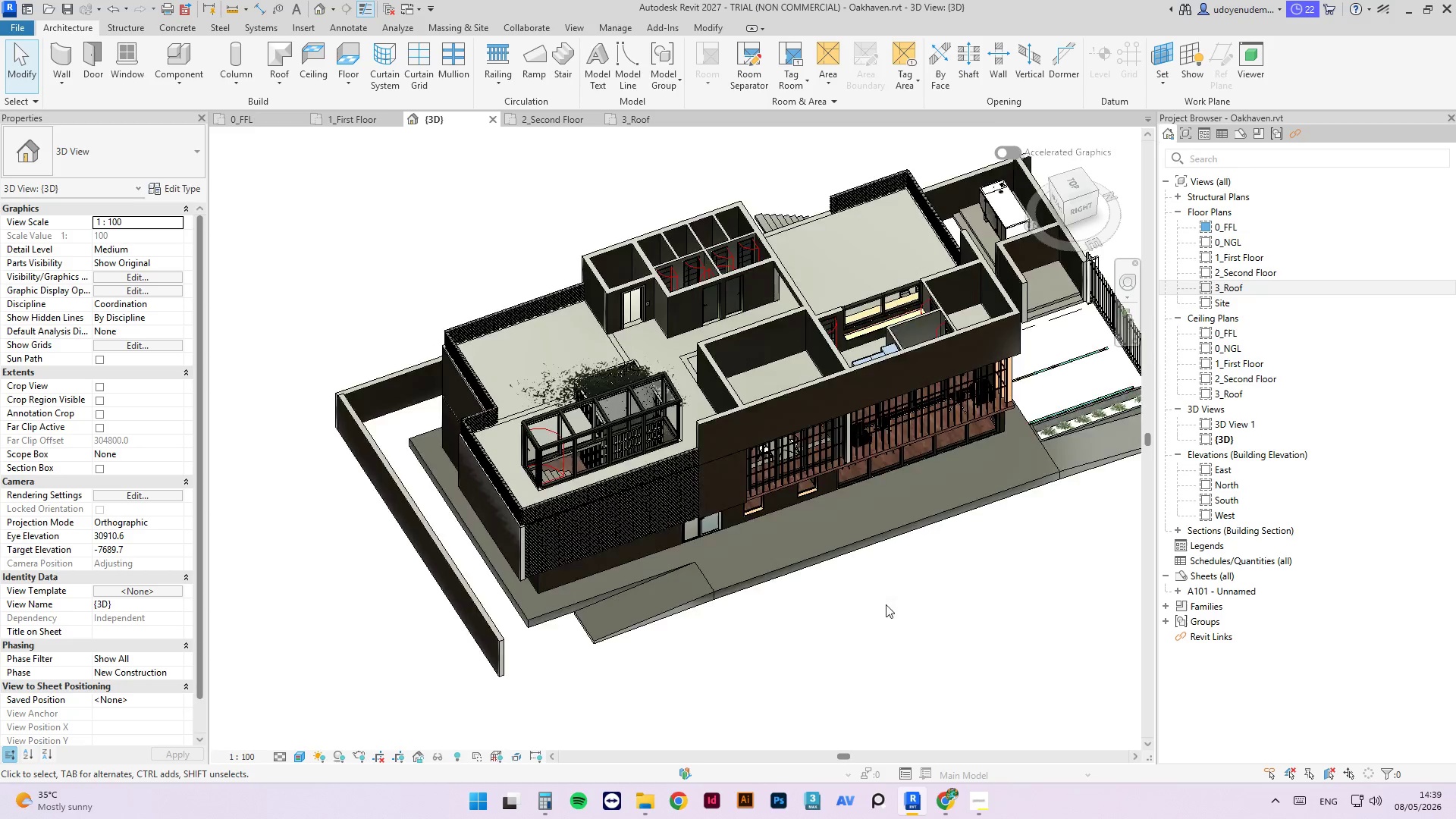 
scroll: coordinate [708, 410], scroll_direction: down, amount: 9.0
 